 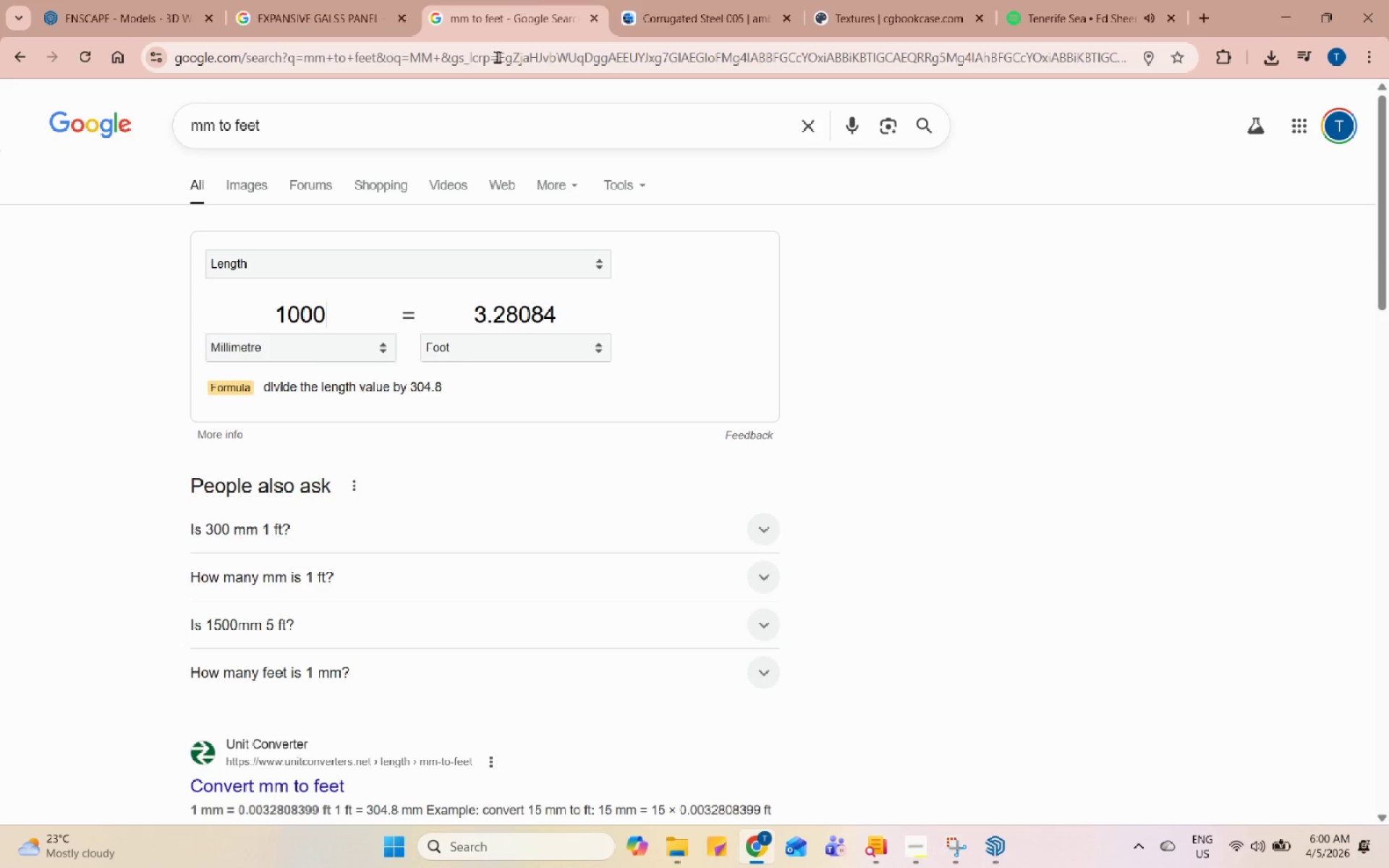 
double_click([480, 306])
 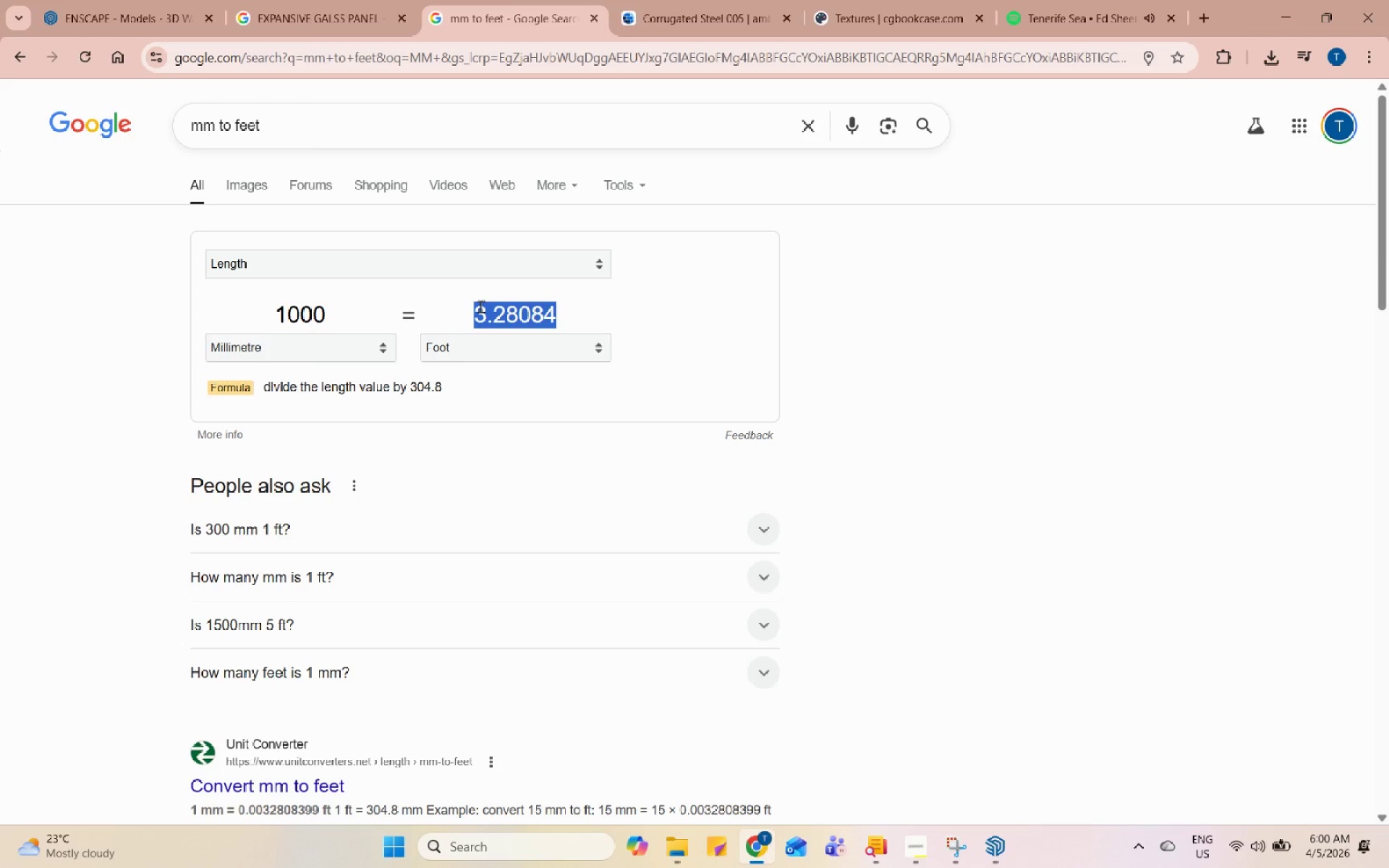 
key(Numpad4)
 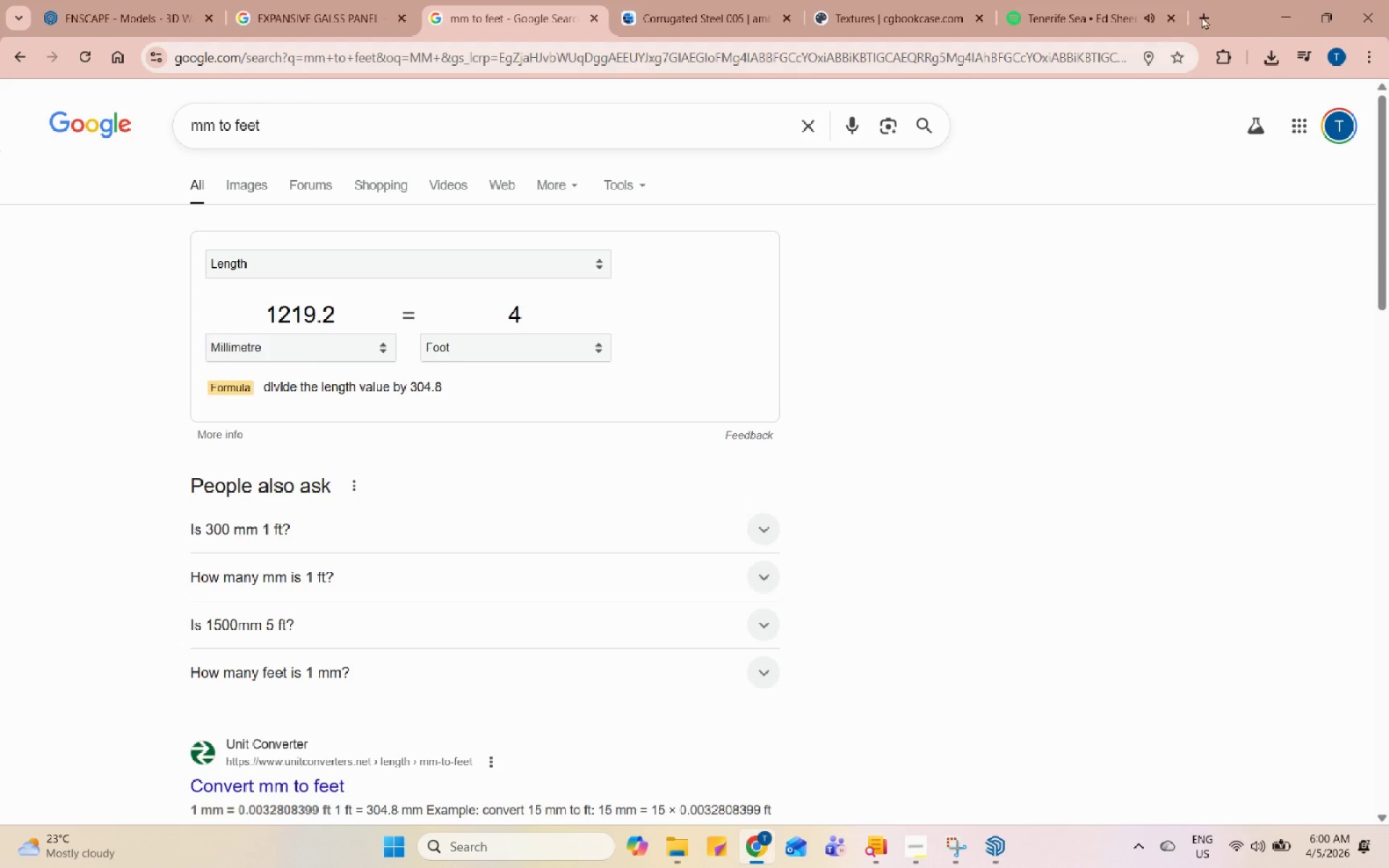 
left_click([1288, 0])
 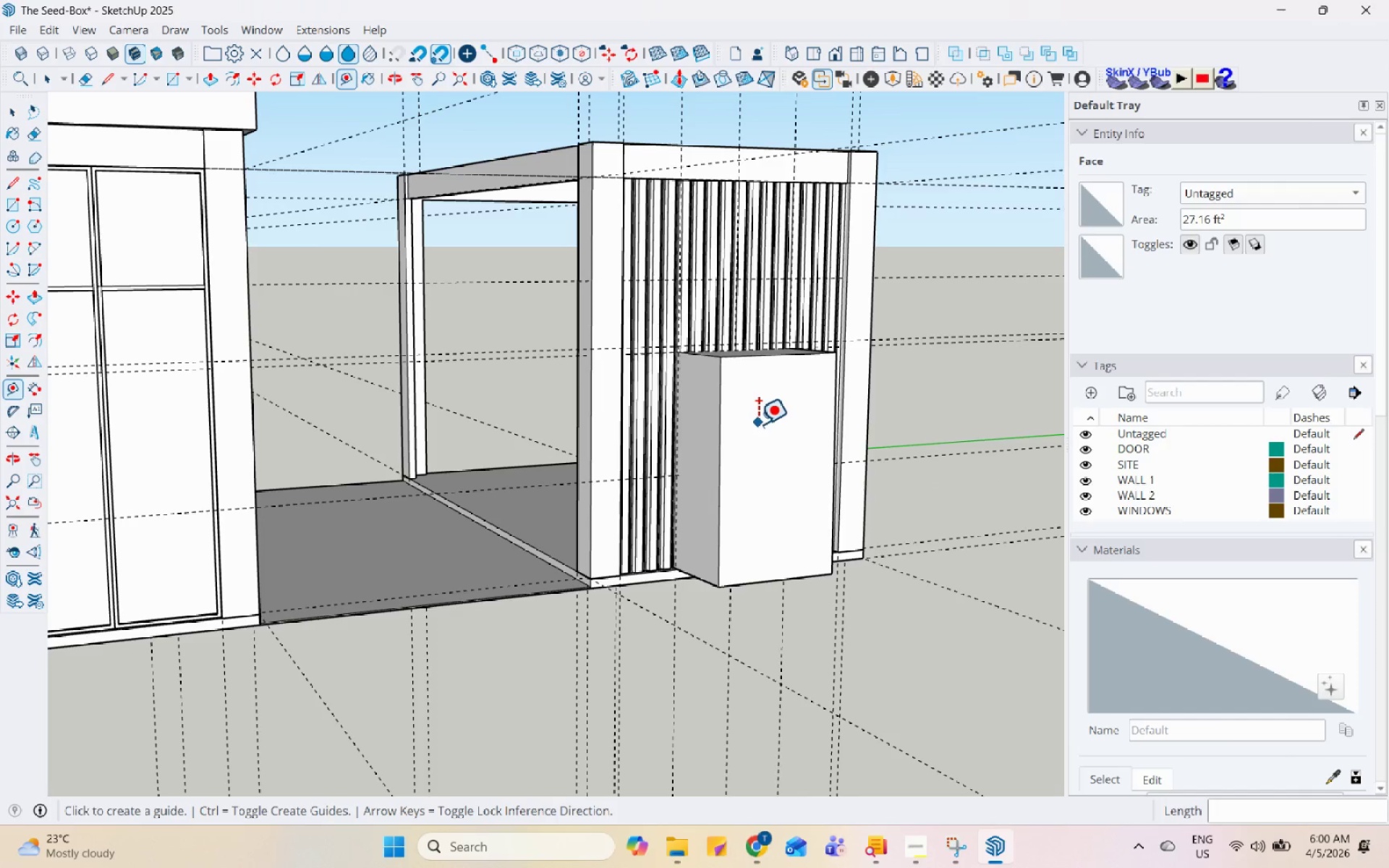 
scroll: coordinate [775, 417], scroll_direction: up, amount: 2.0
 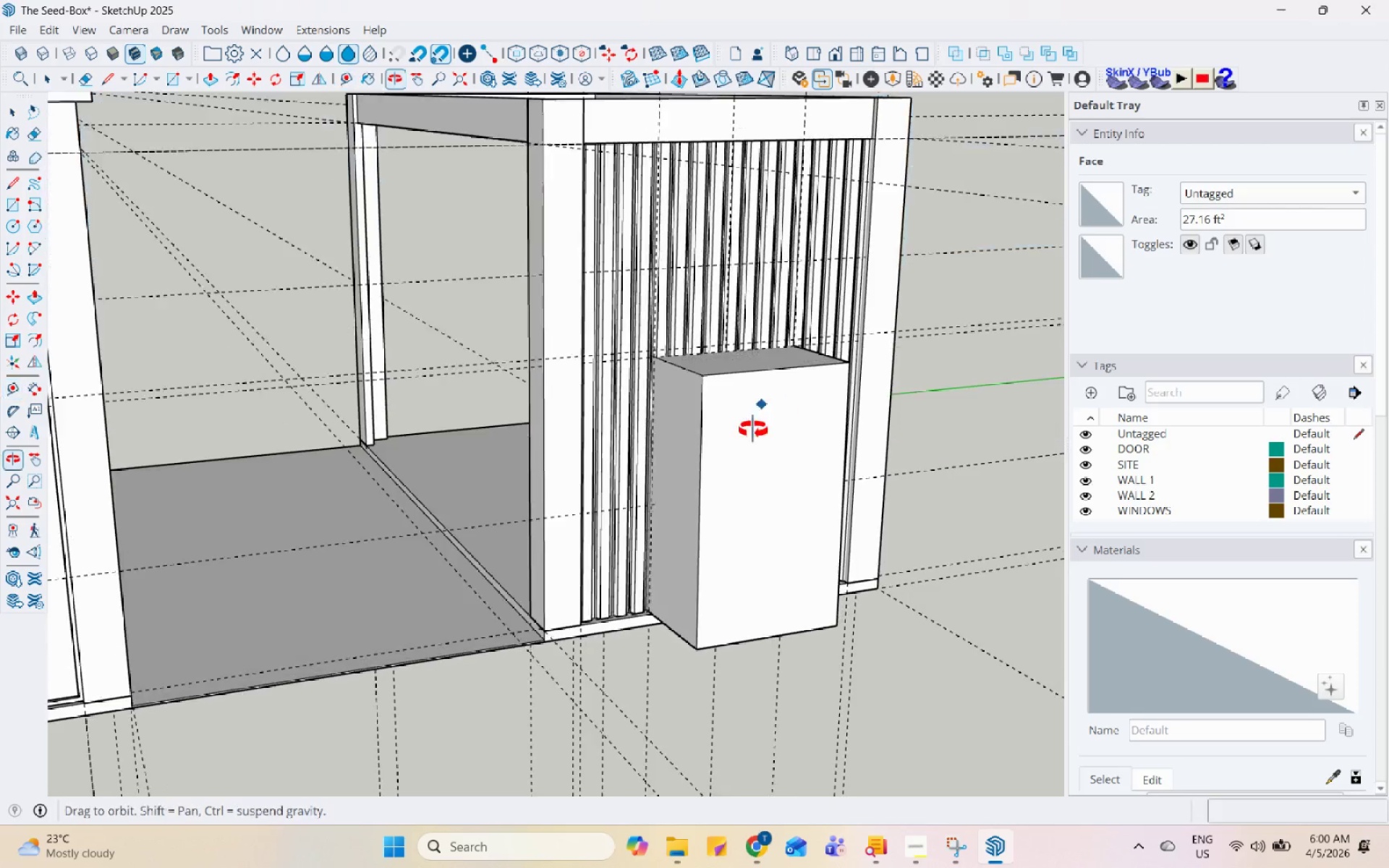 
key(Space)
 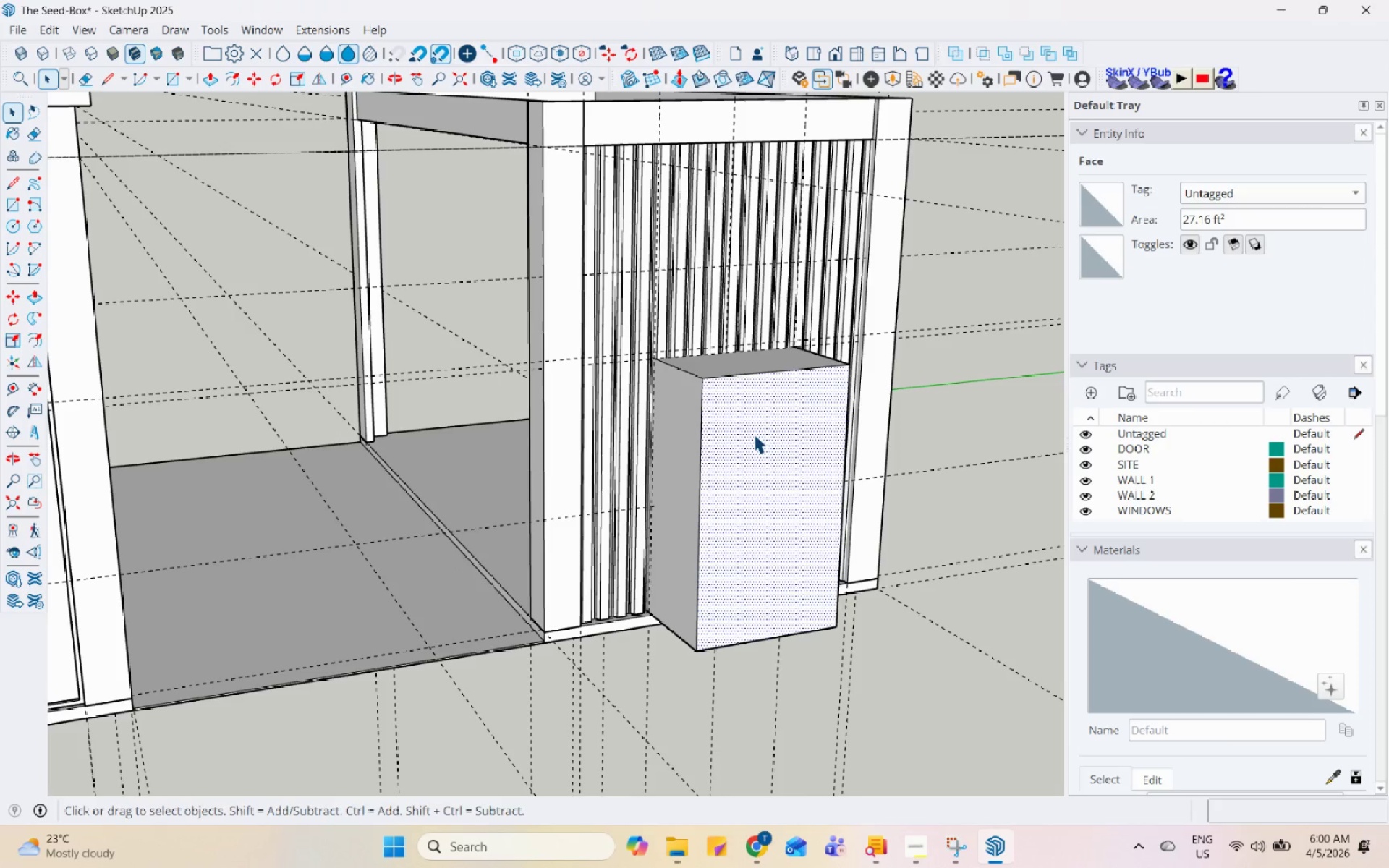 
double_click([756, 434])
 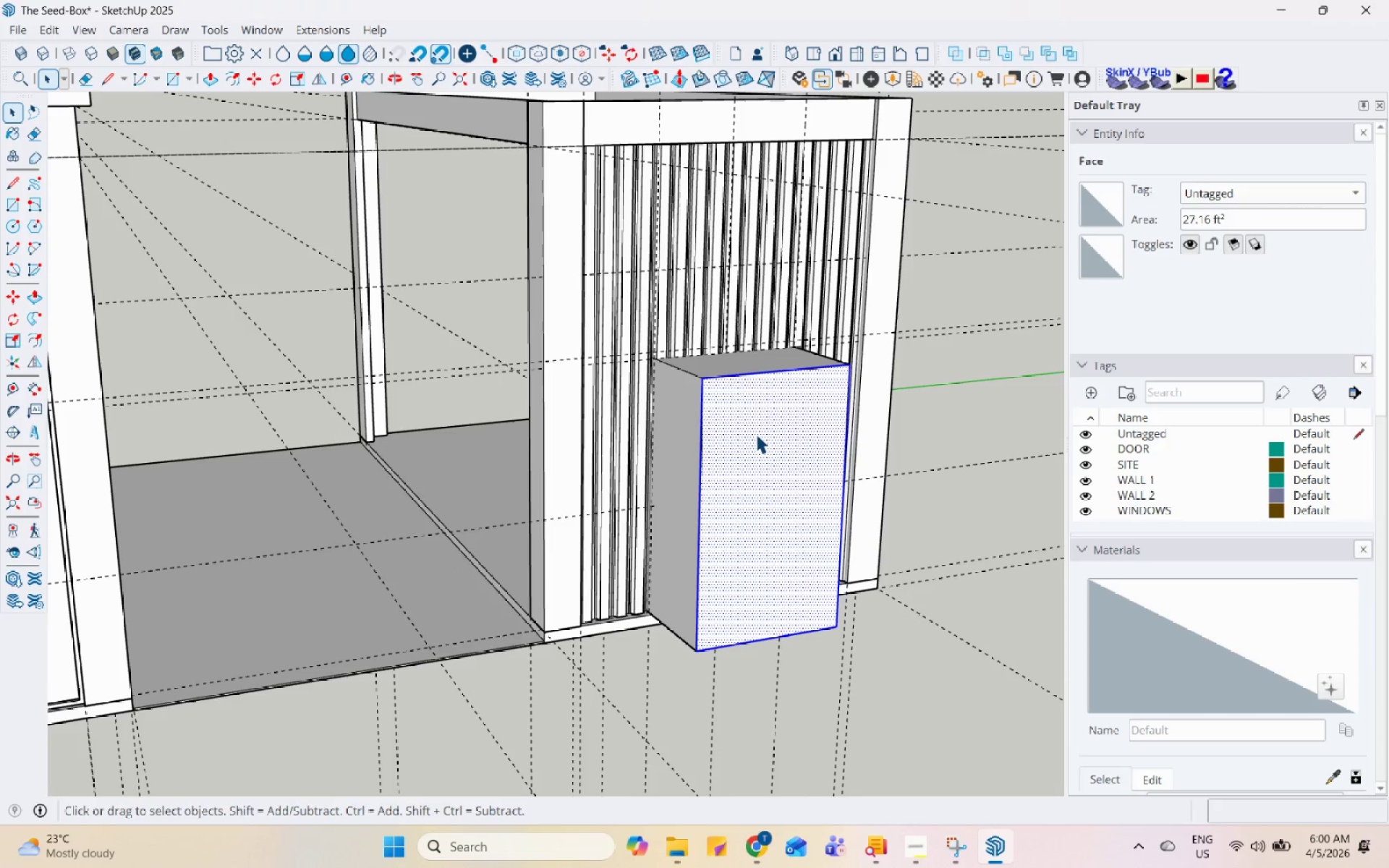 
triple_click([756, 433])
 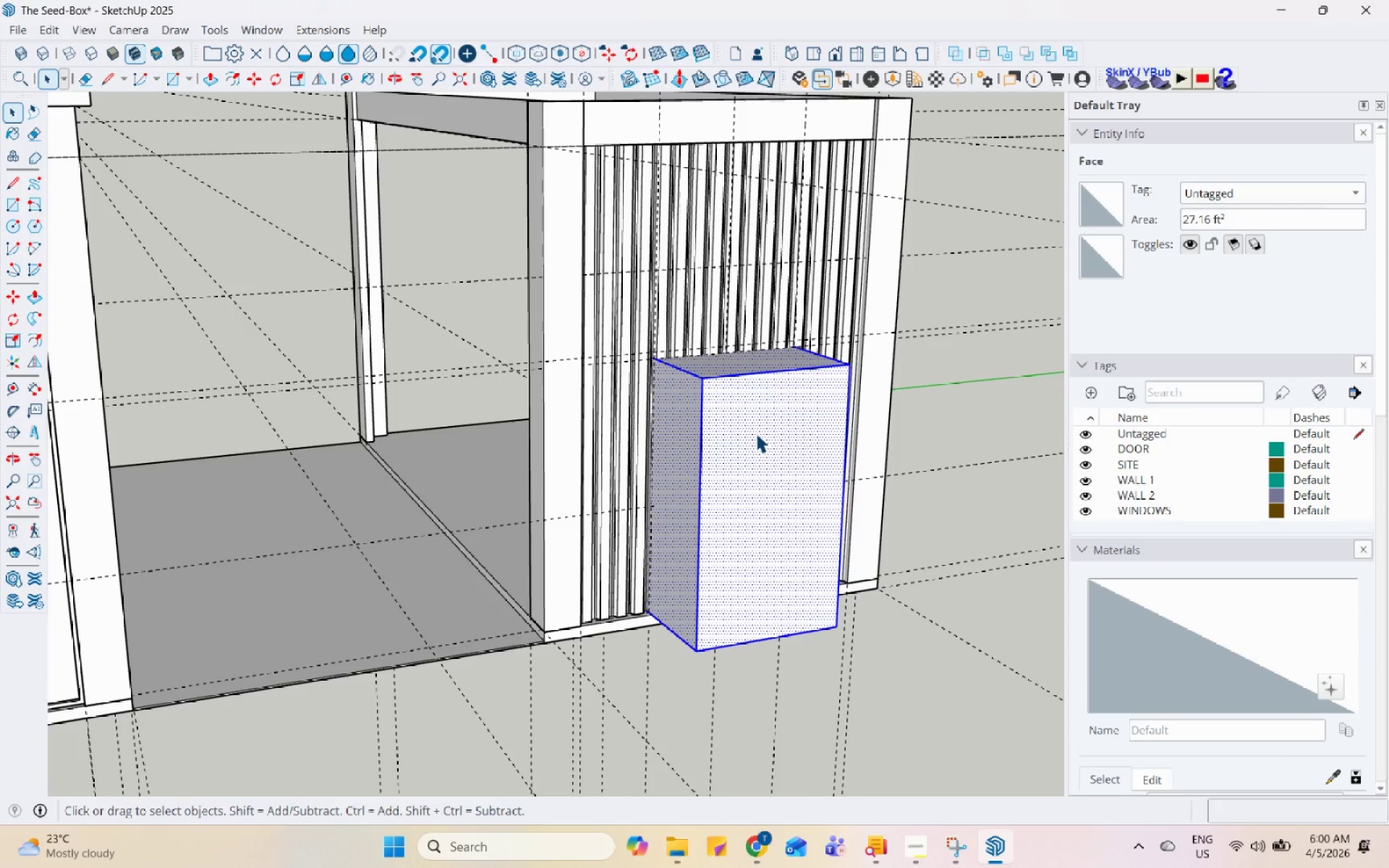 
right_click([756, 433])
 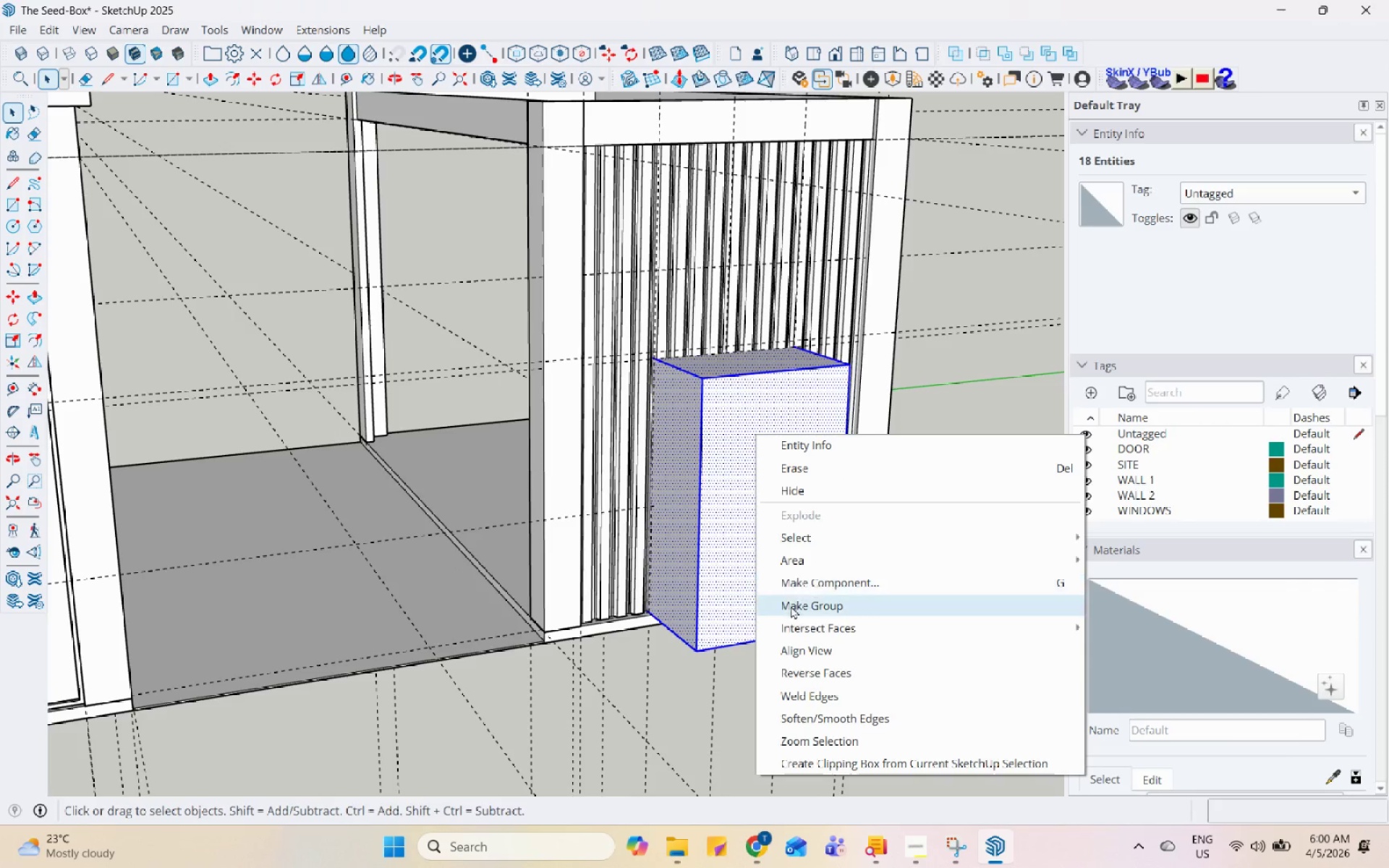 
left_click([794, 610])
 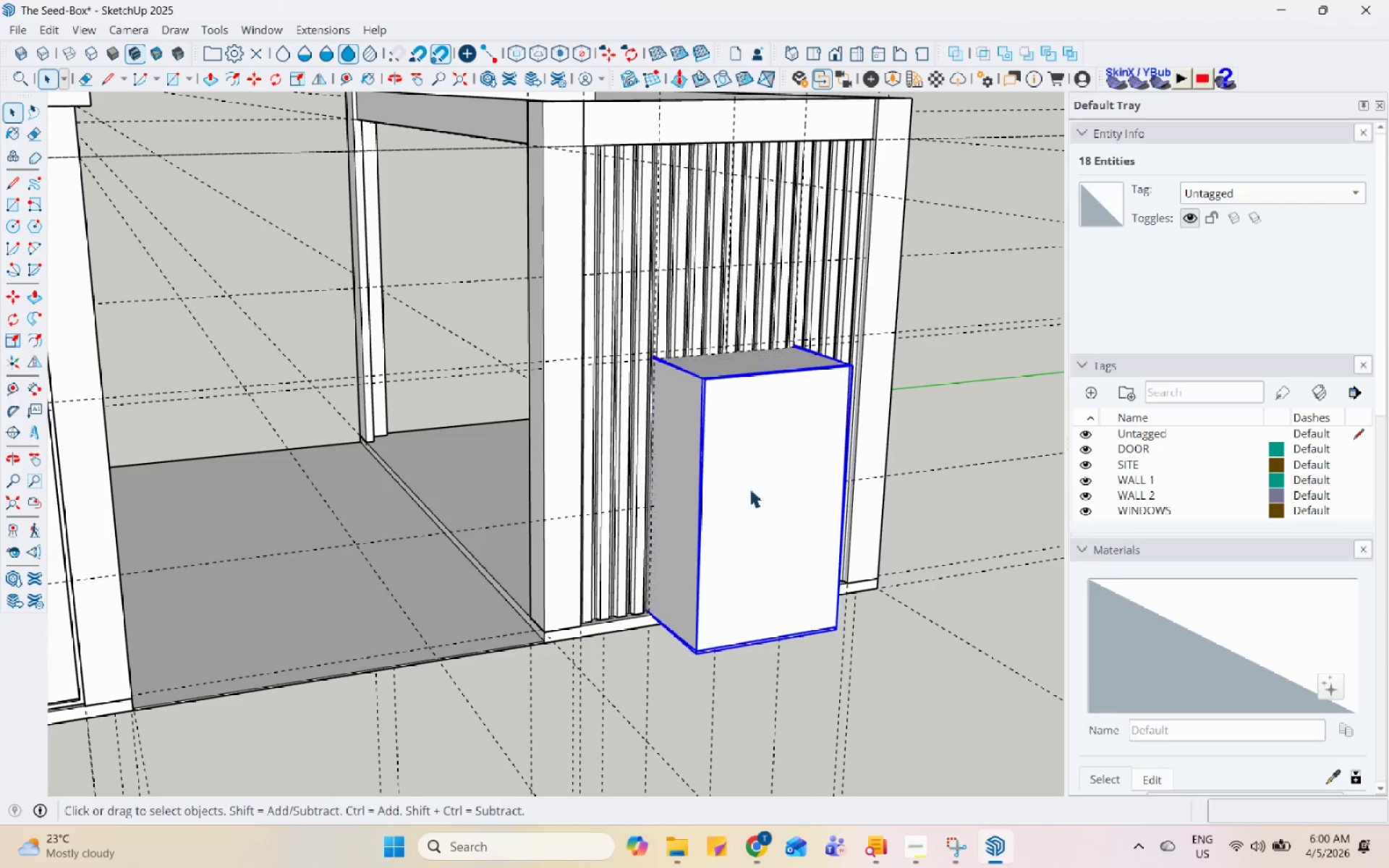 
scroll: coordinate [807, 441], scroll_direction: up, amount: 9.0
 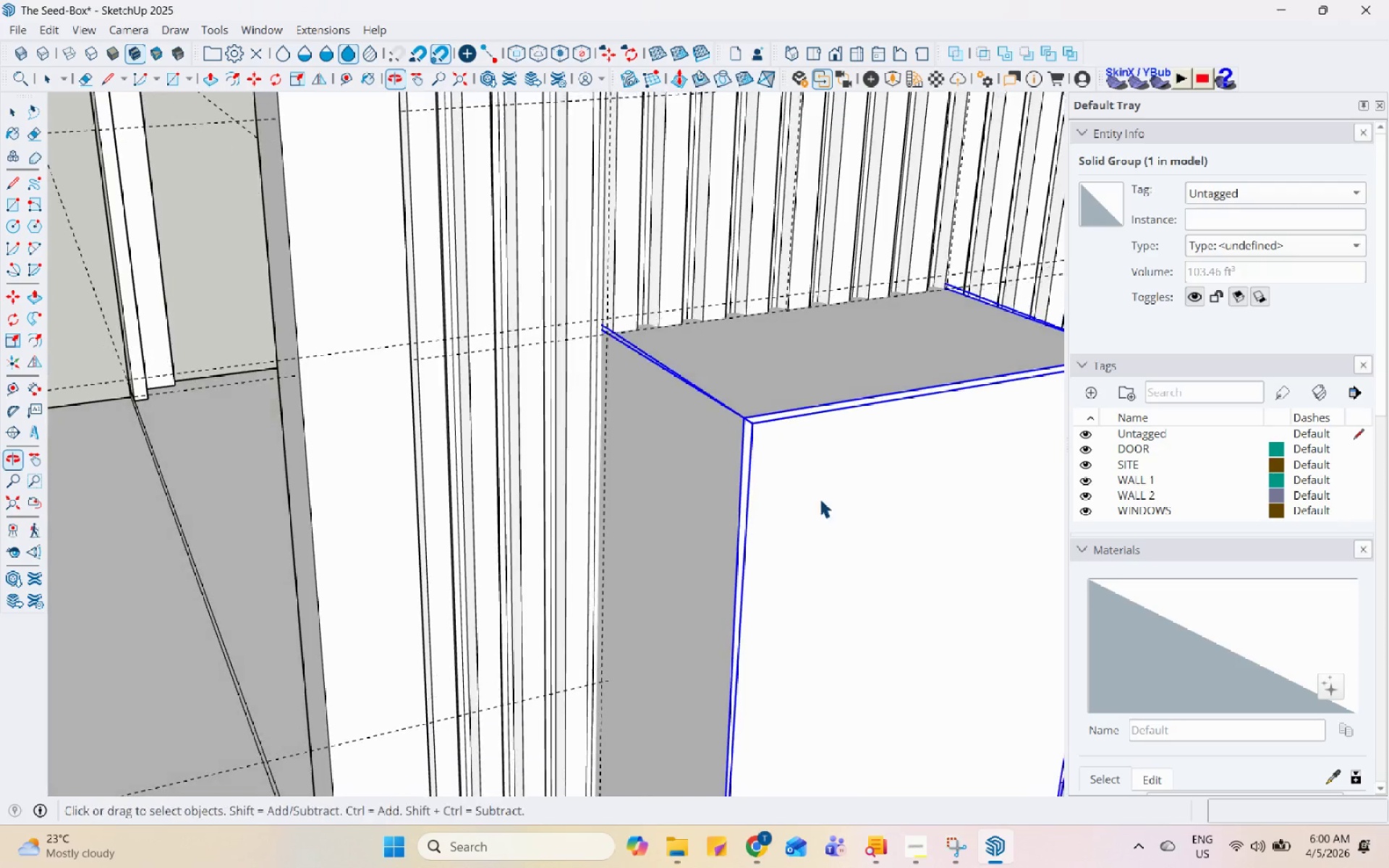 
scroll: coordinate [637, 527], scroll_direction: down, amount: 3.0
 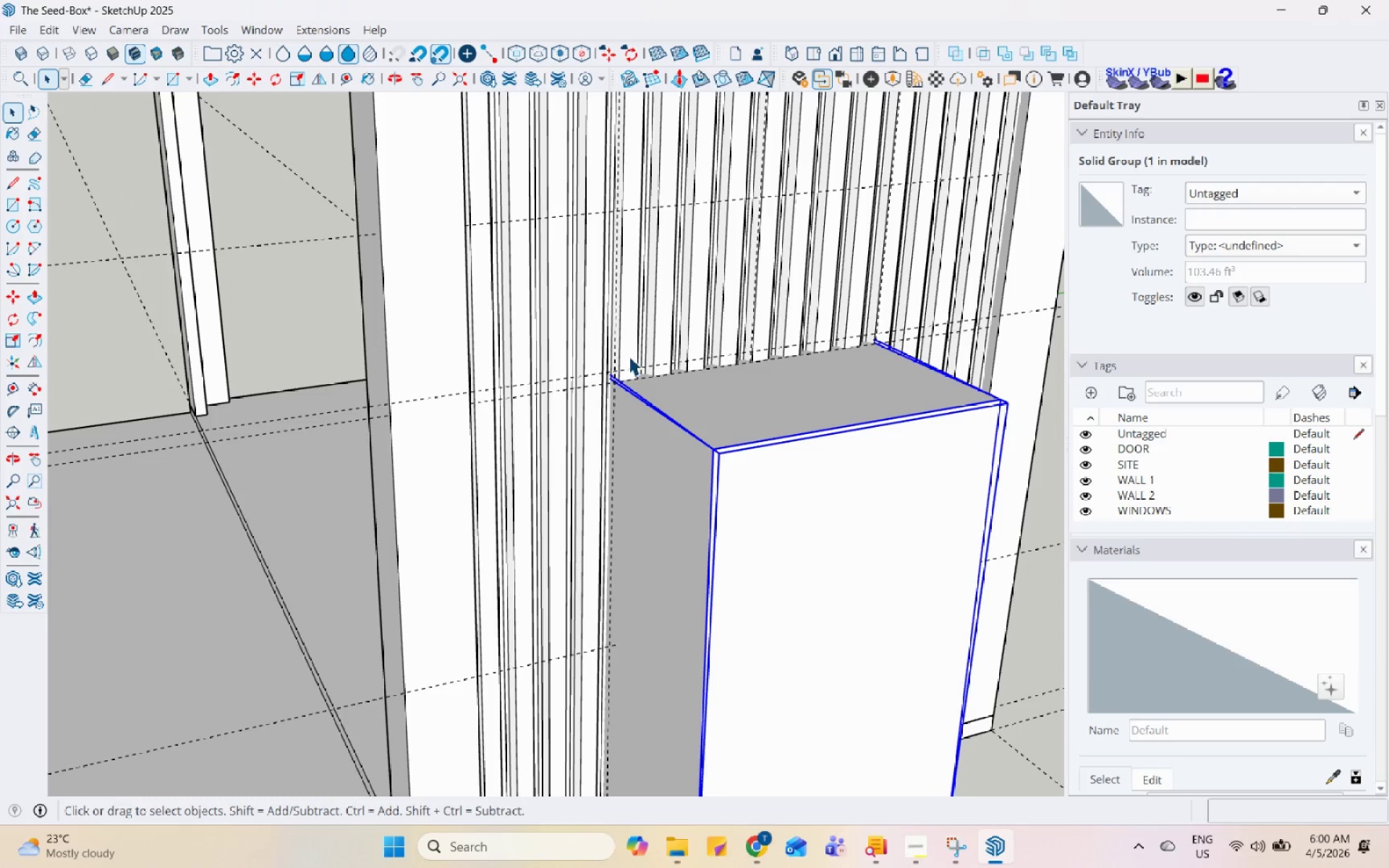 
left_click([626, 346])
 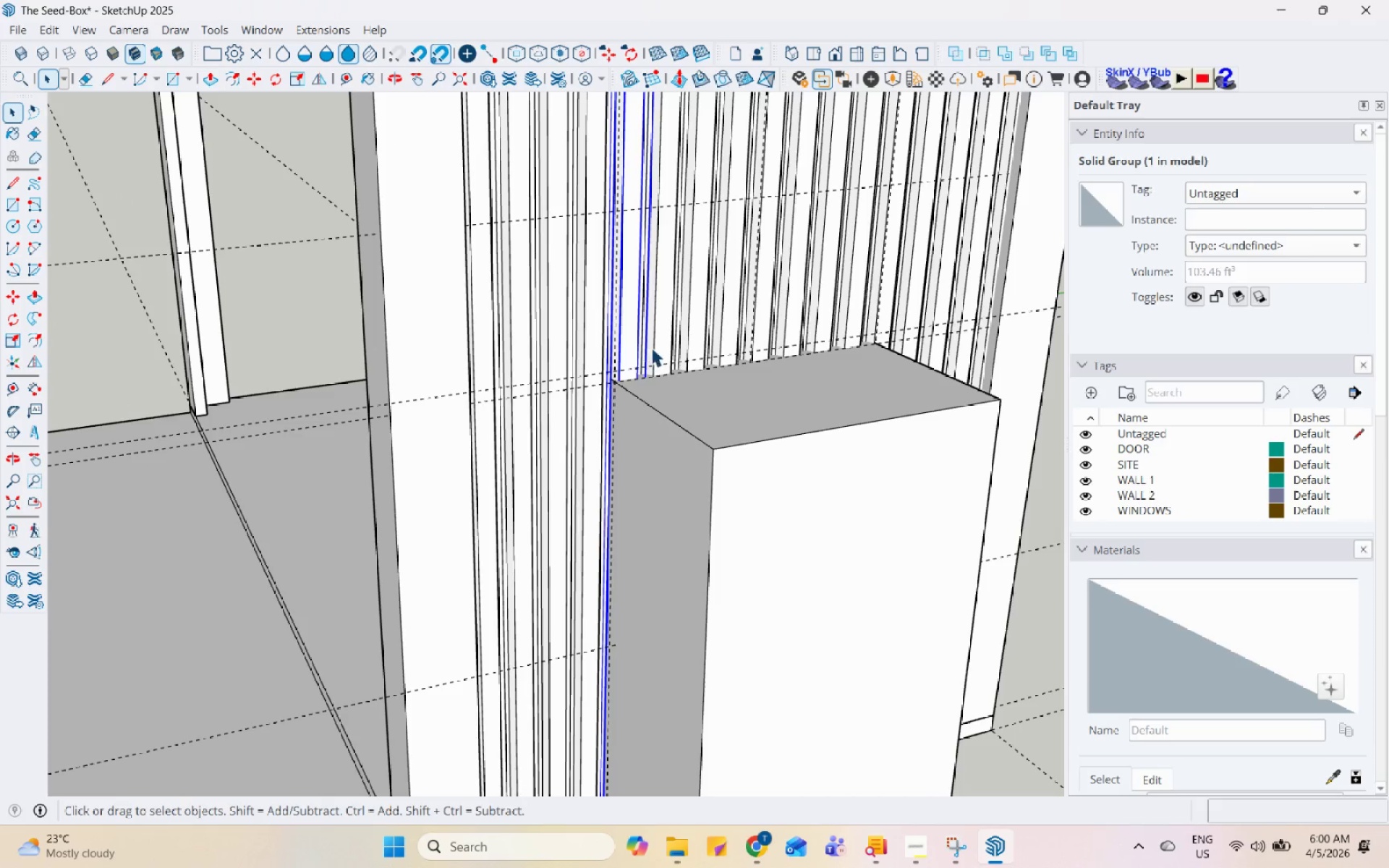 
left_click([654, 347])
 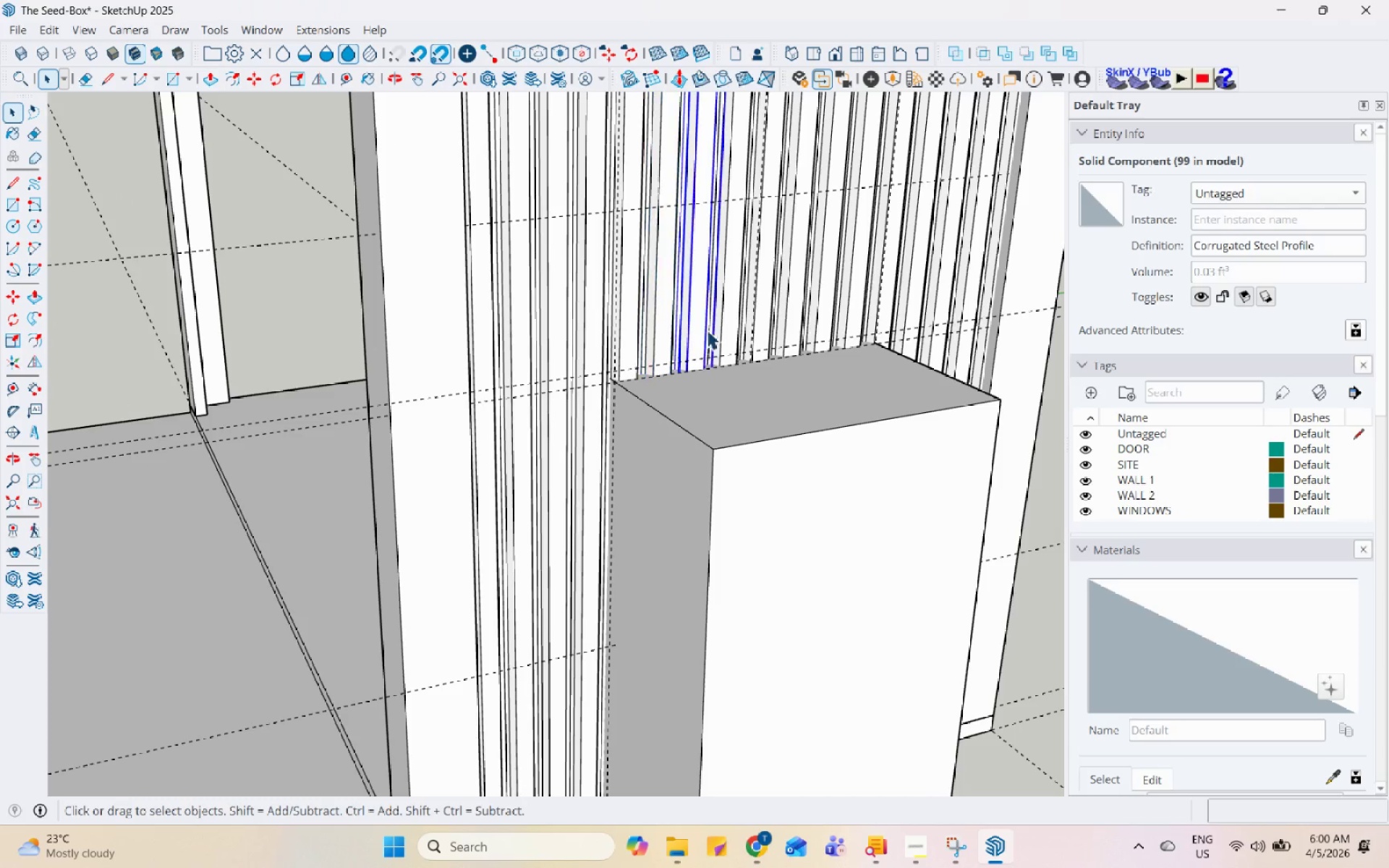 
double_click([743, 322])
 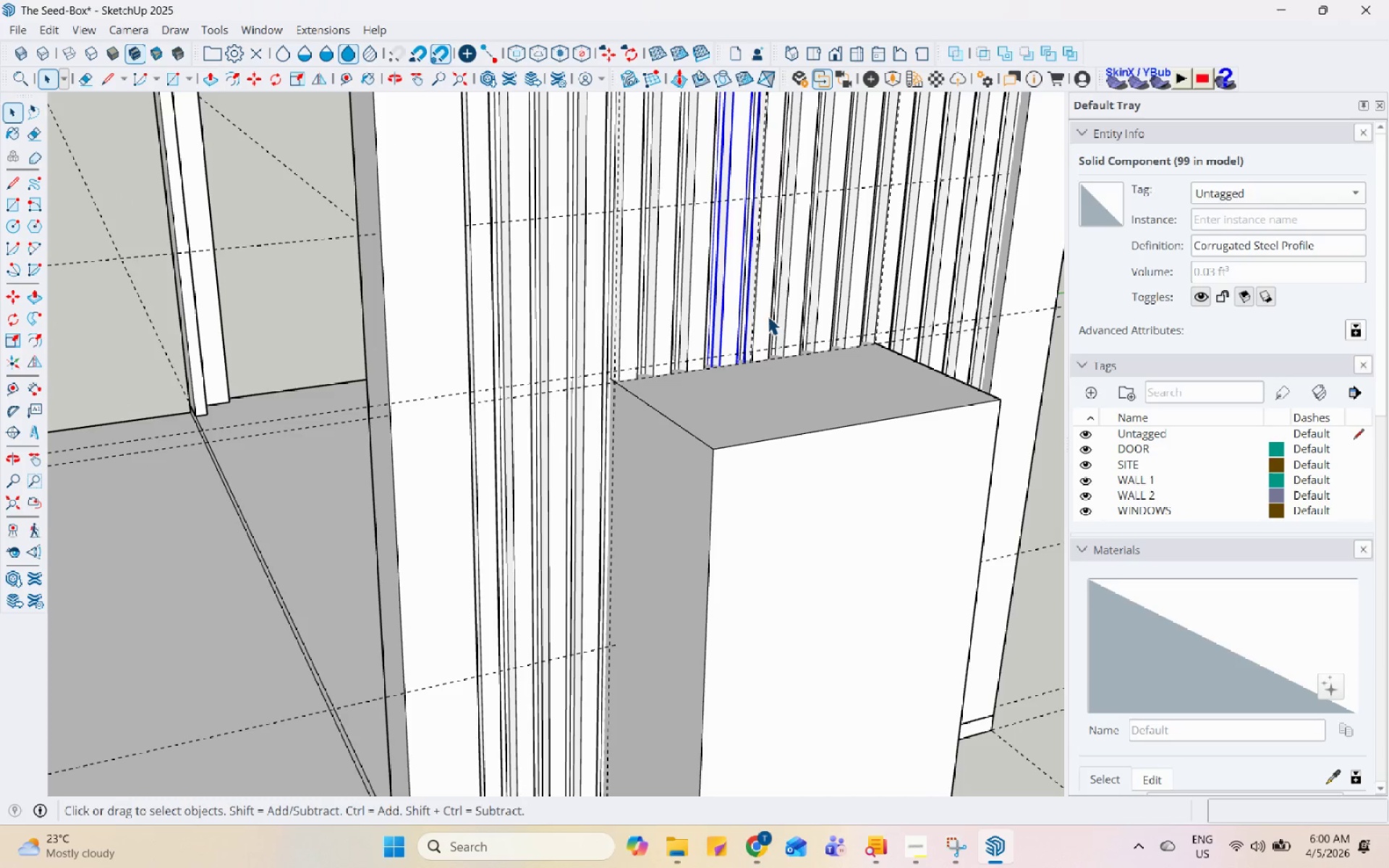 
triple_click([769, 315])
 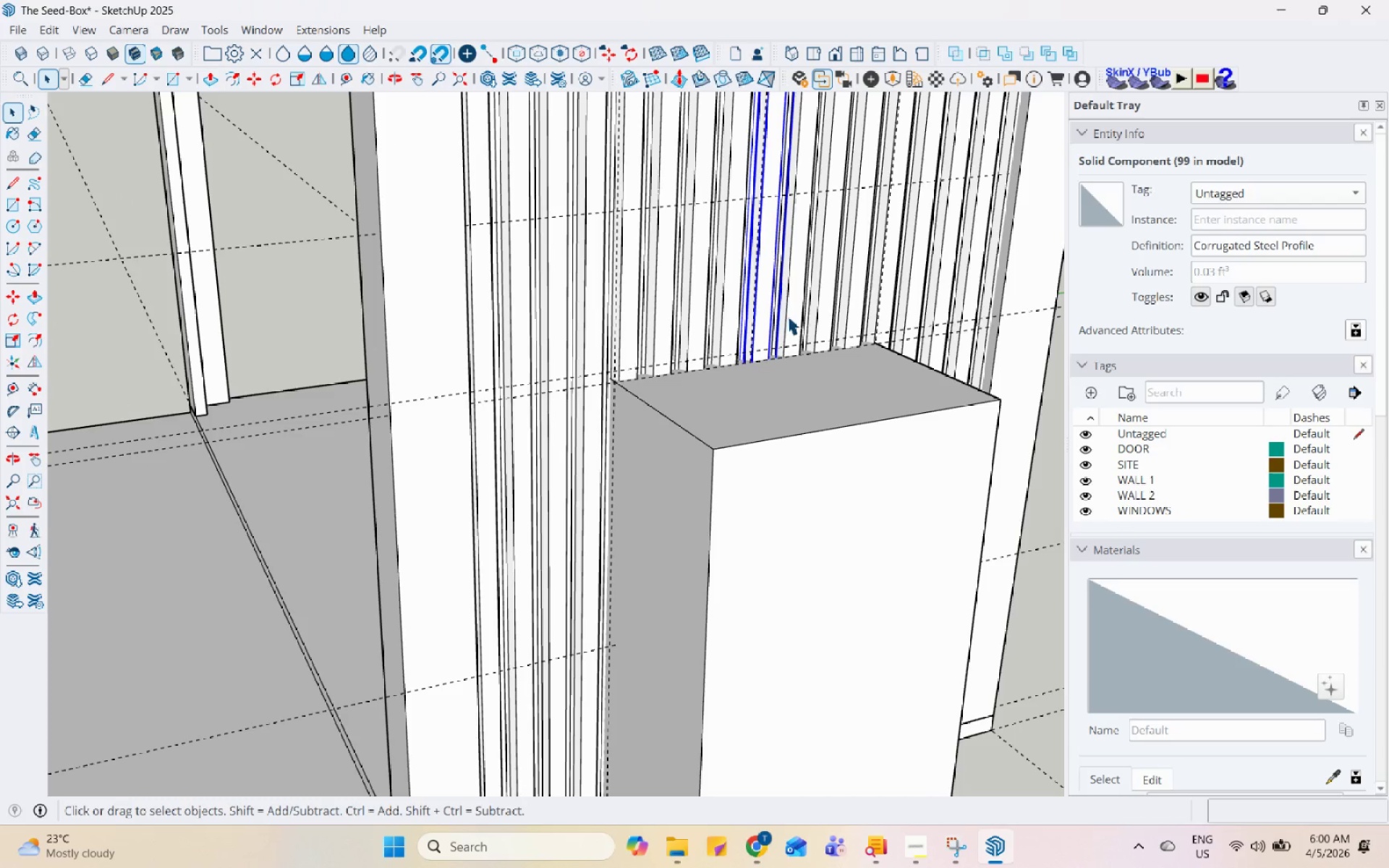 
triple_click([797, 314])
 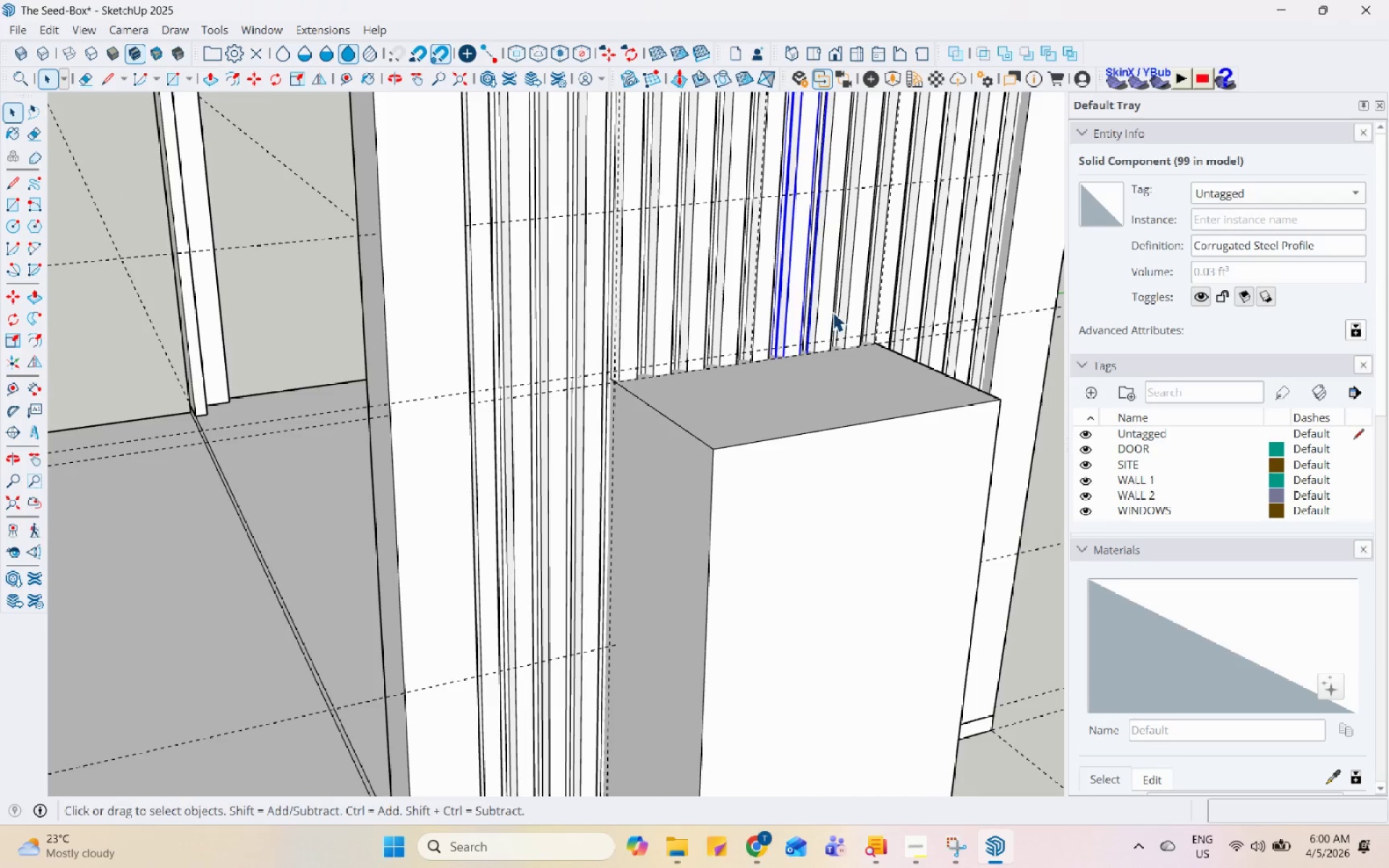 
scroll: coordinate [875, 345], scroll_direction: up, amount: 14.0
 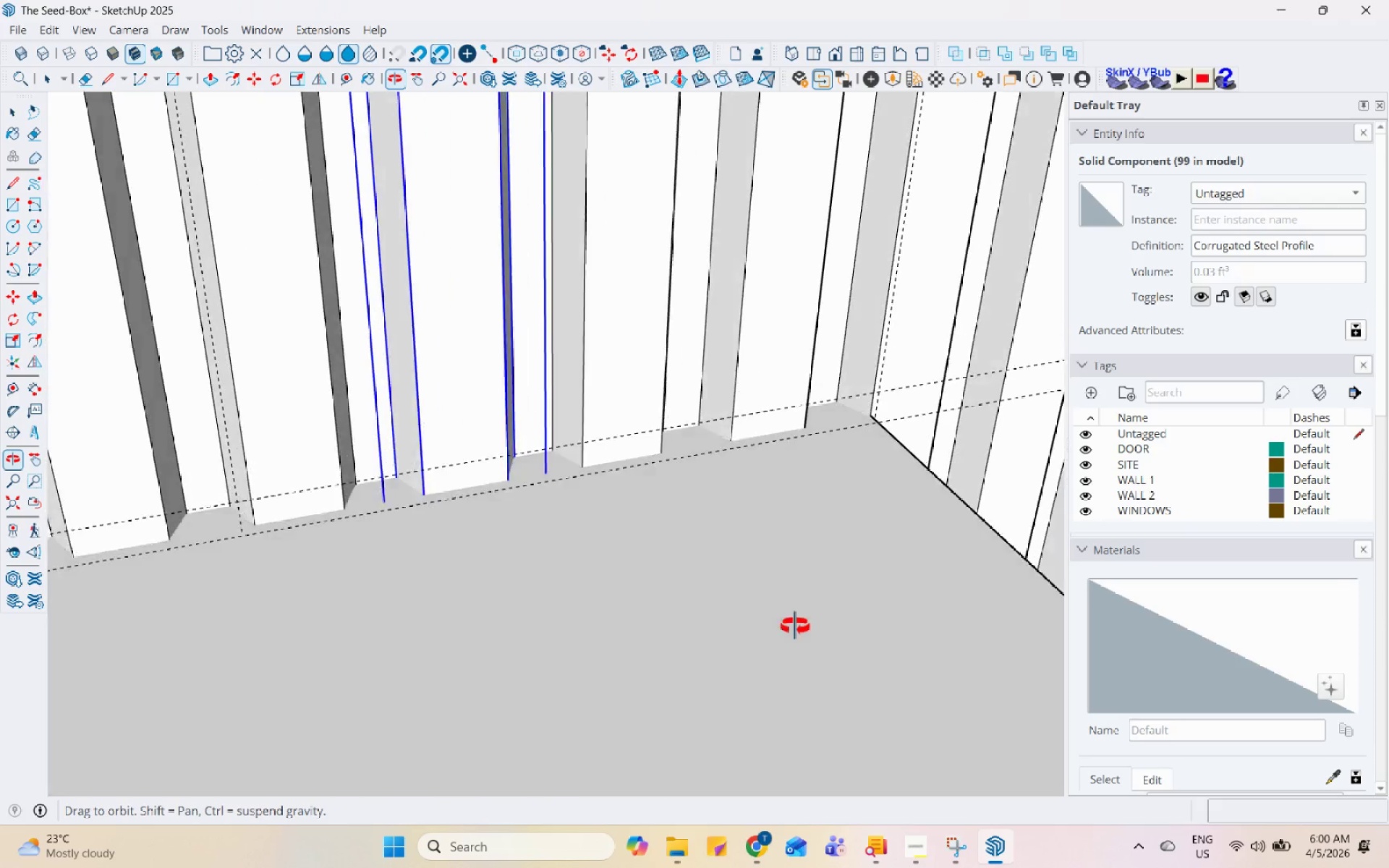 
left_click([559, 477])
 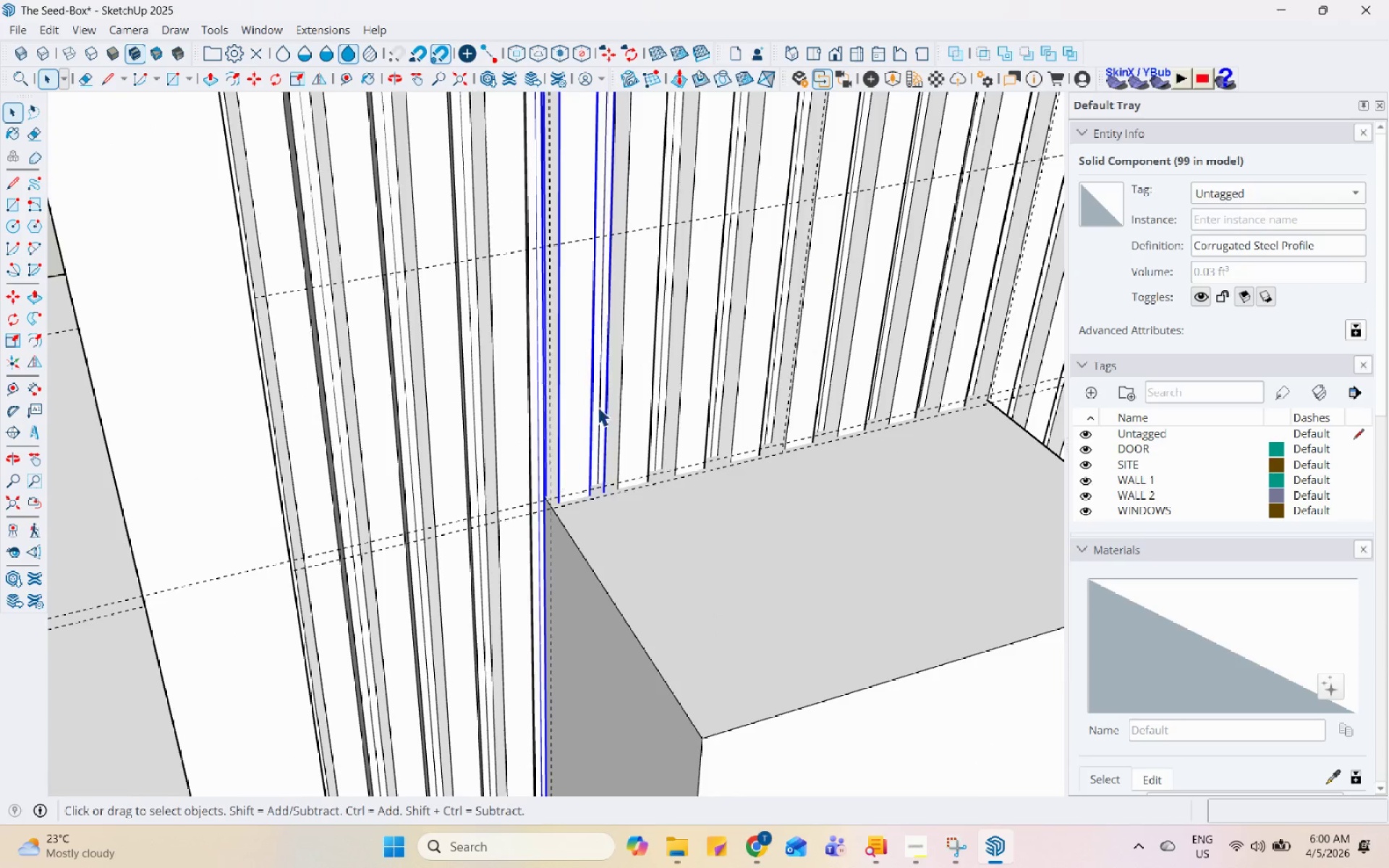 
scroll: coordinate [621, 464], scroll_direction: down, amount: 20.0
 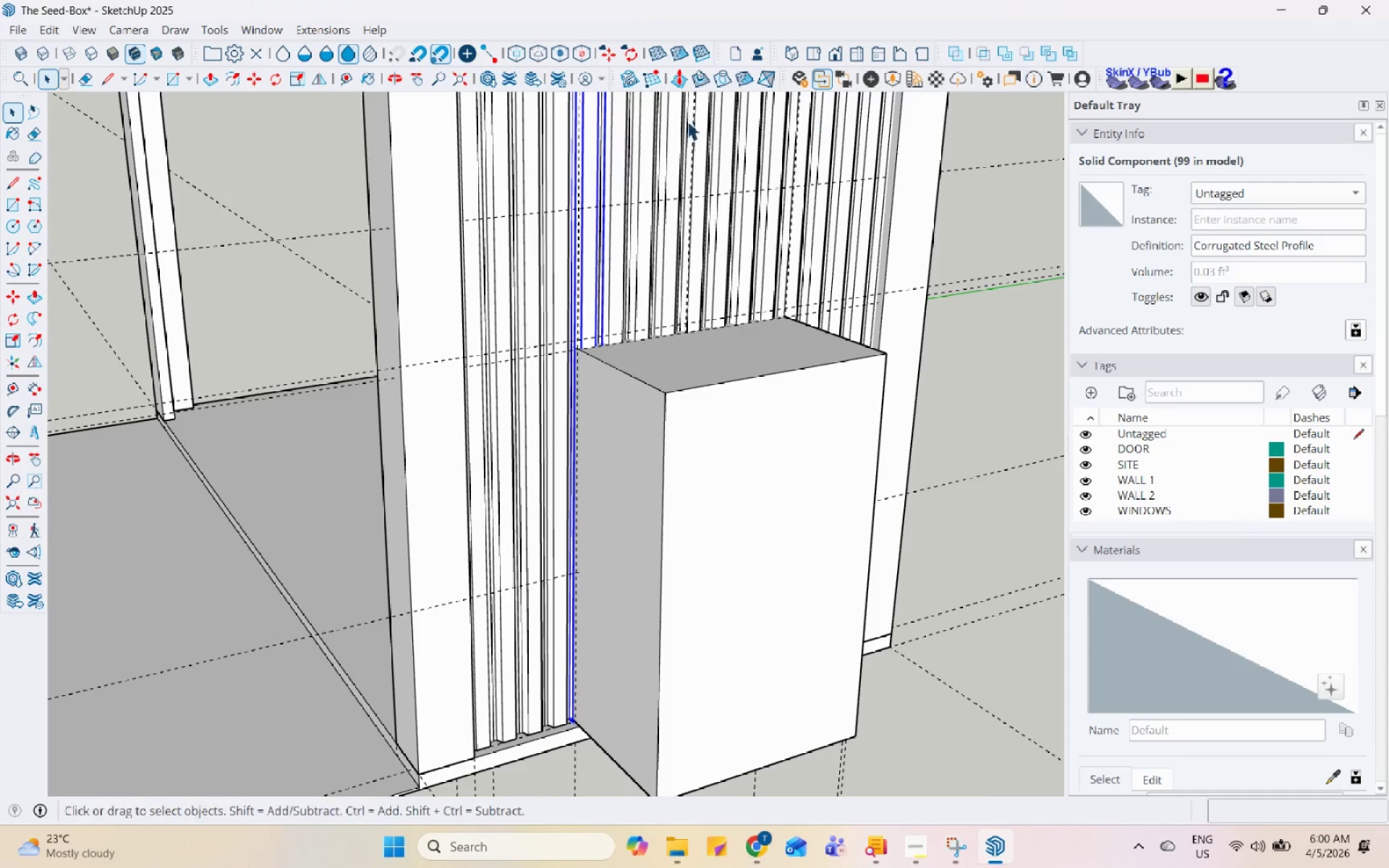 
left_click([679, 511])
 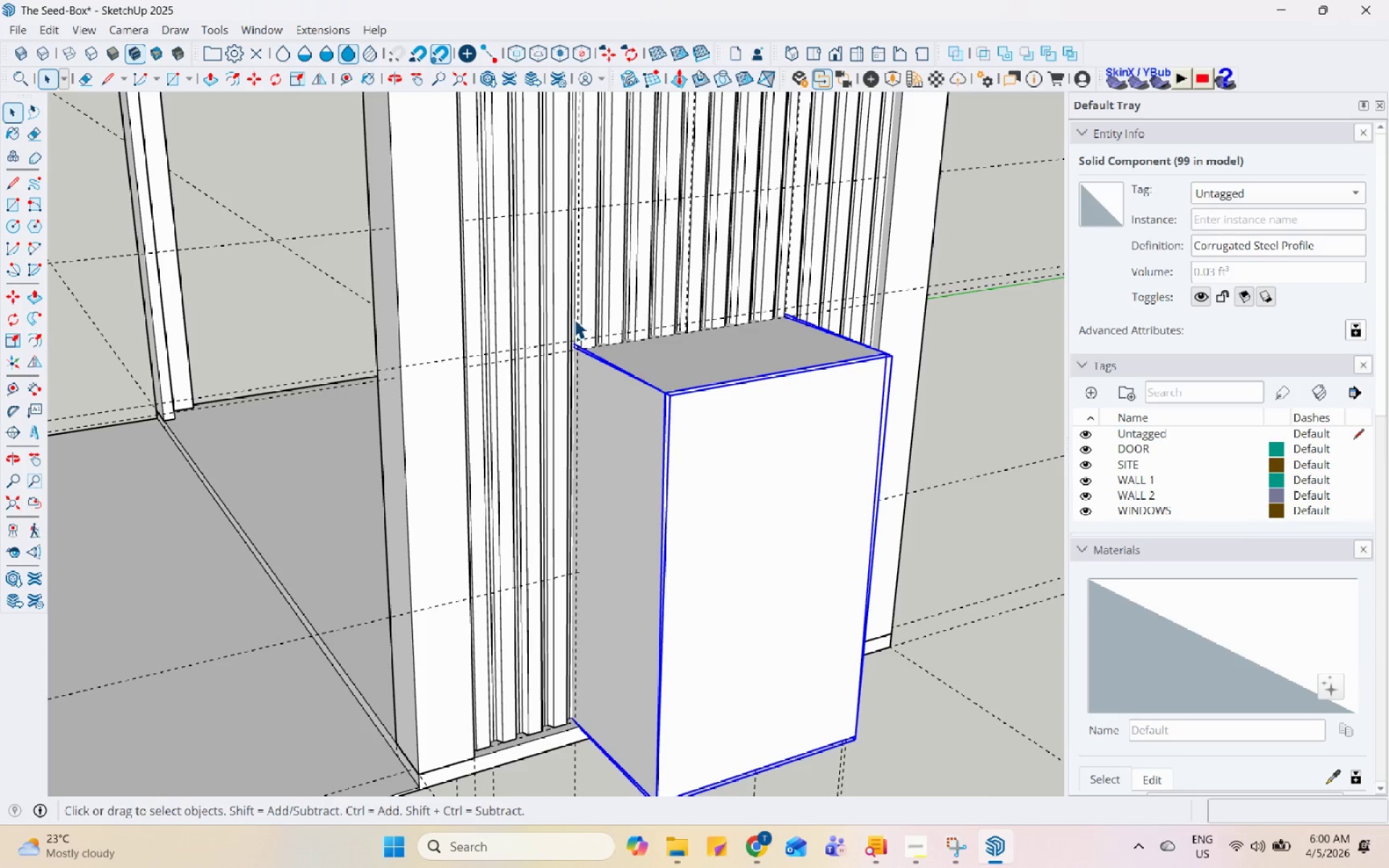 
left_click([579, 312])
 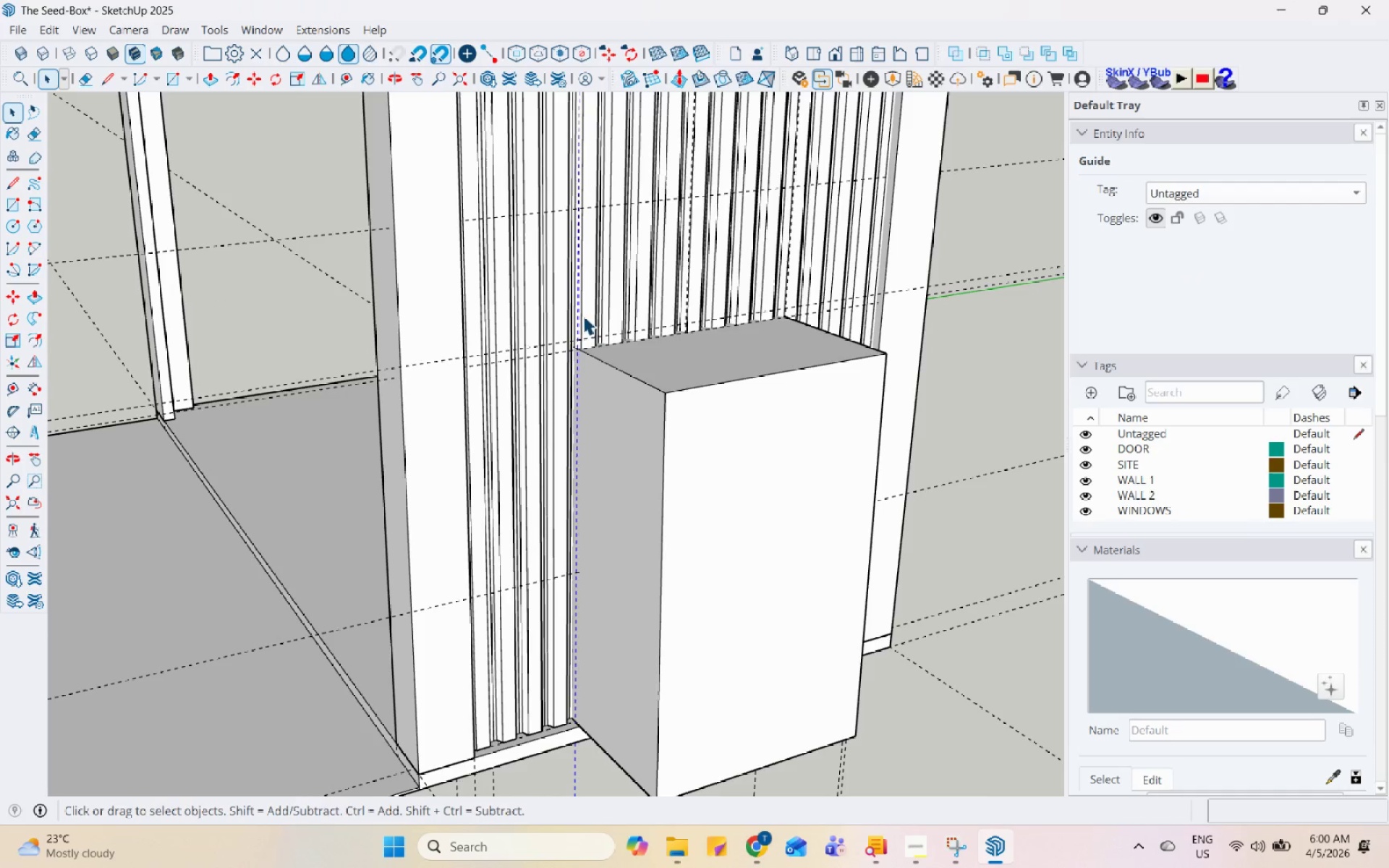 
left_click([588, 315])
 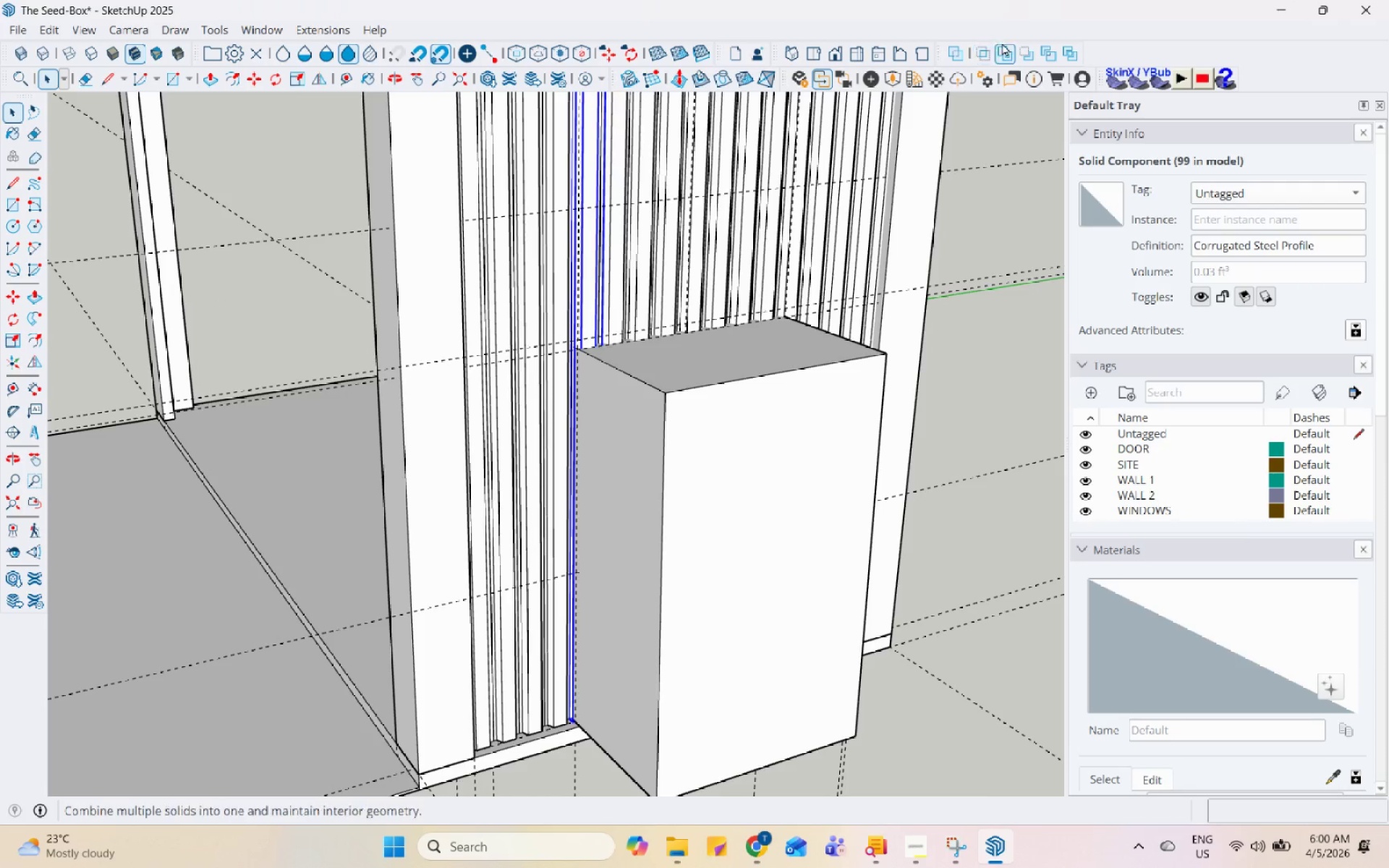 
left_click([1077, 54])
 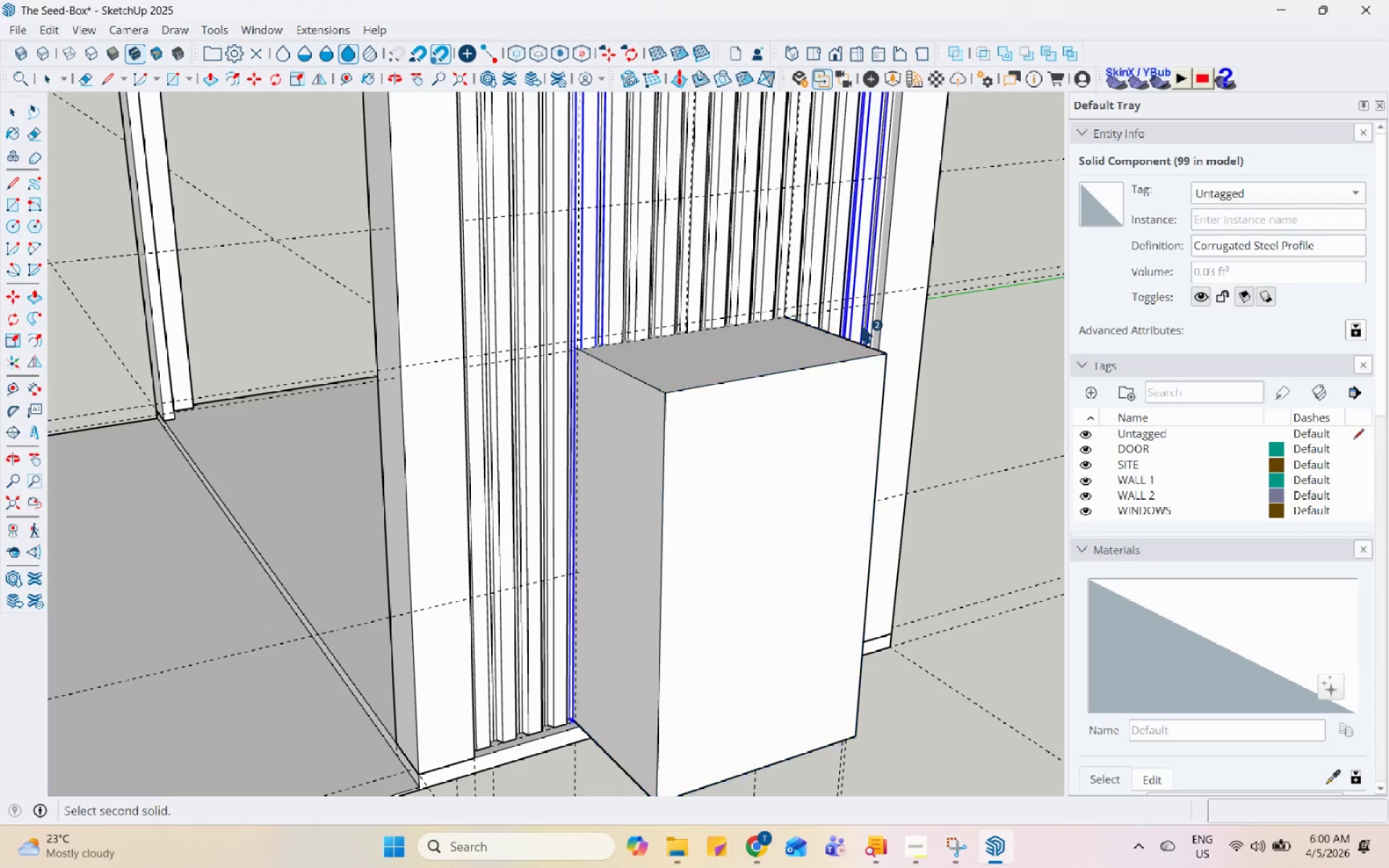 
key(Space)
 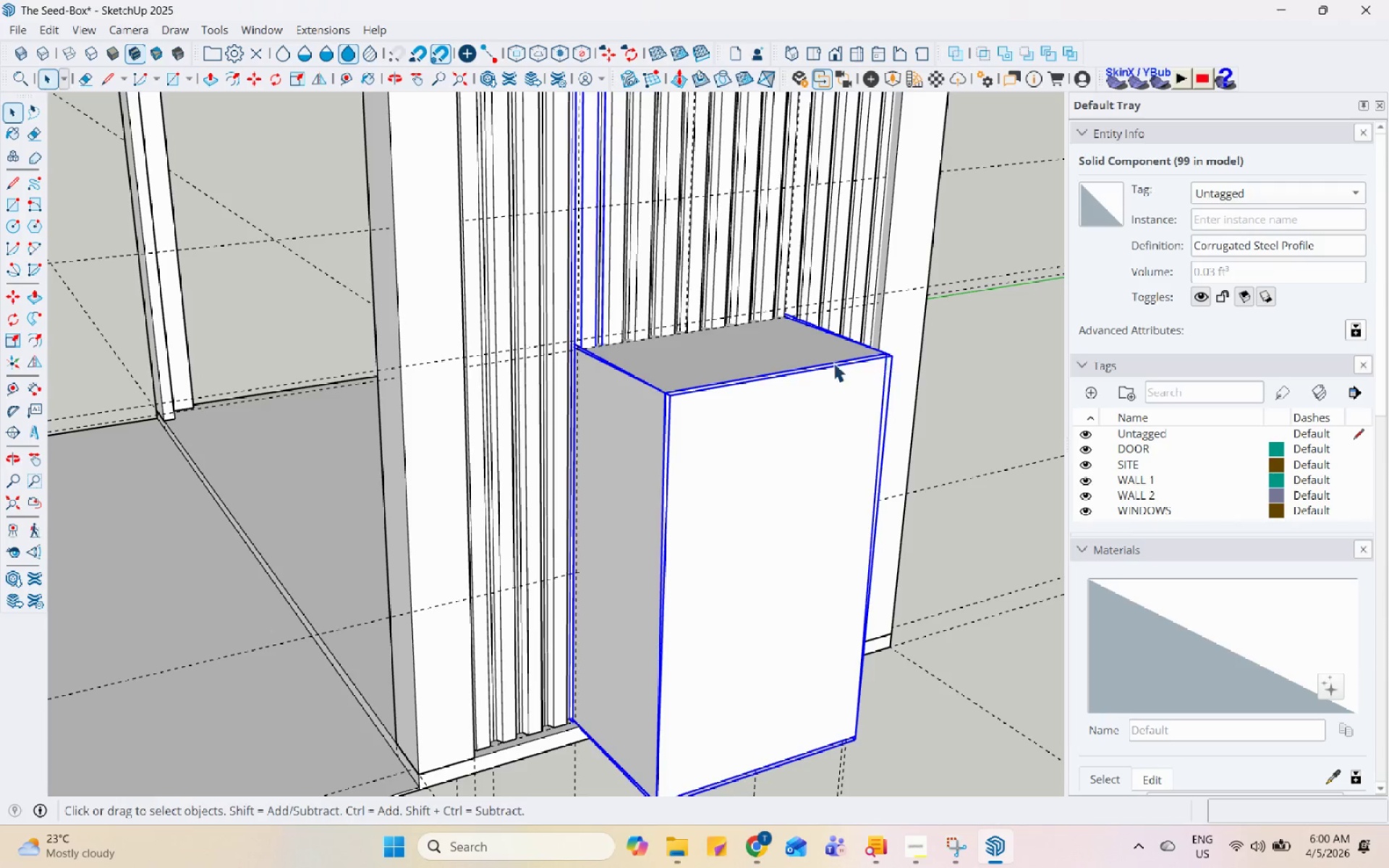 
left_click([830, 364])
 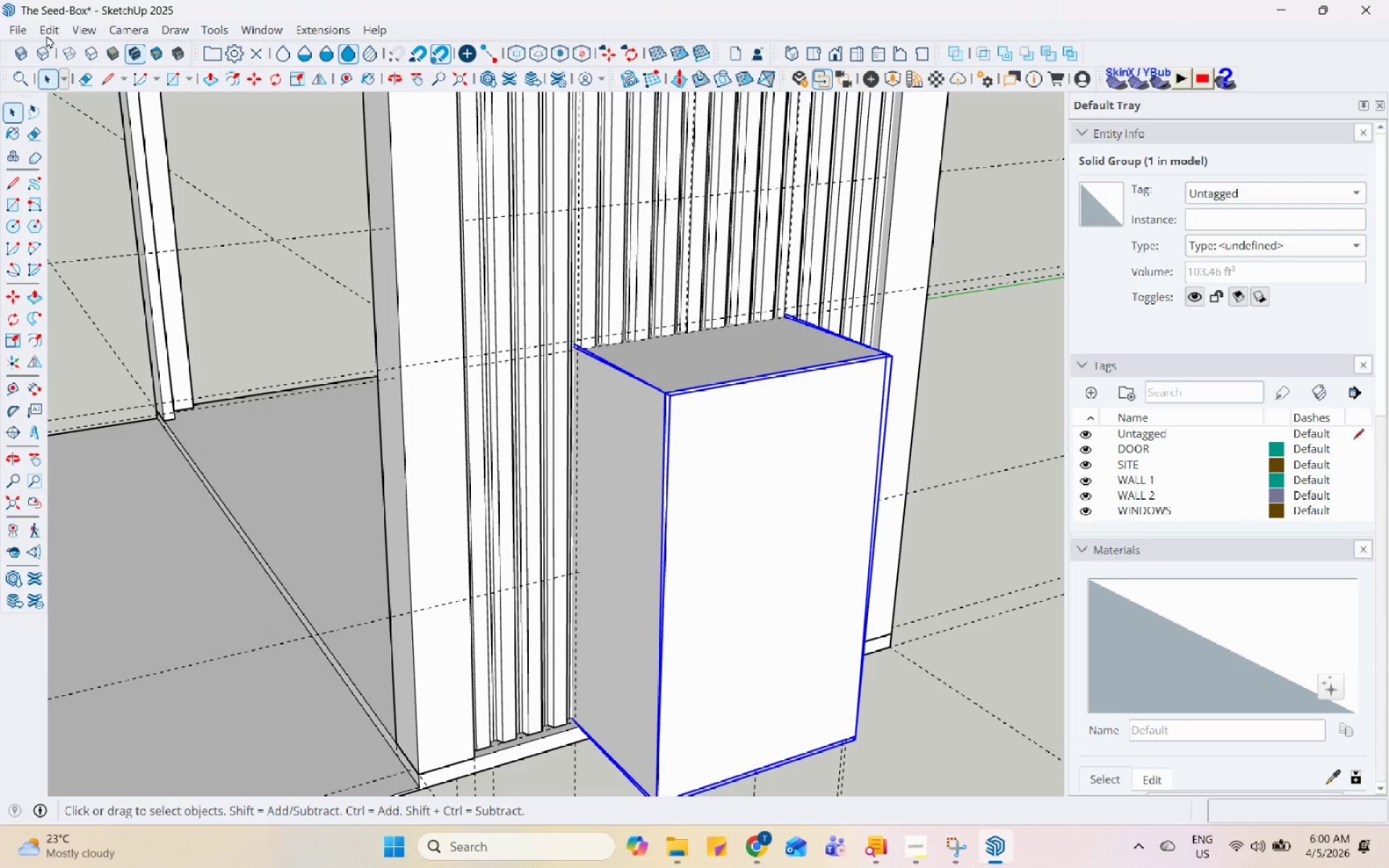 
key(Control+C)
 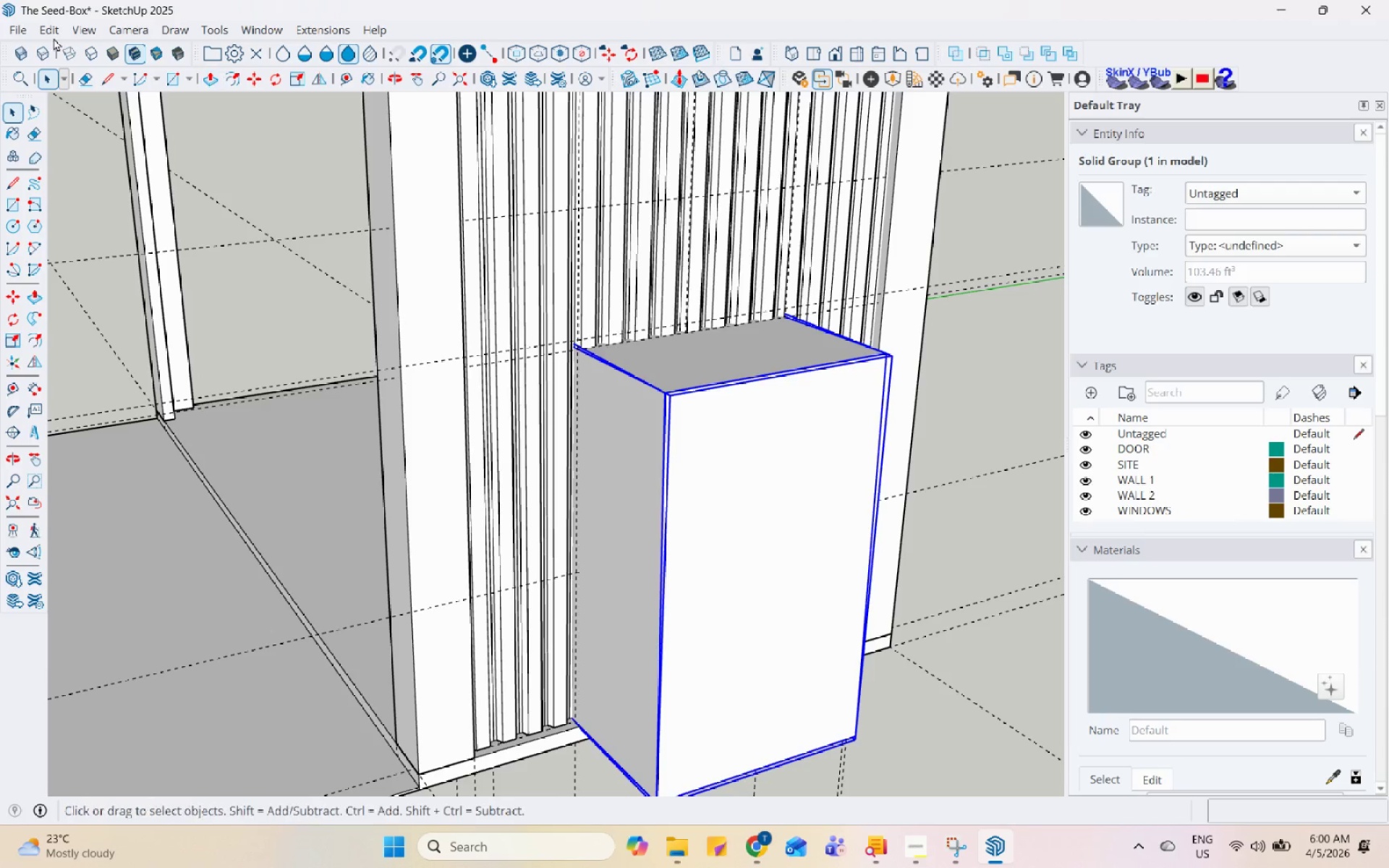 
left_click([52, 32])
 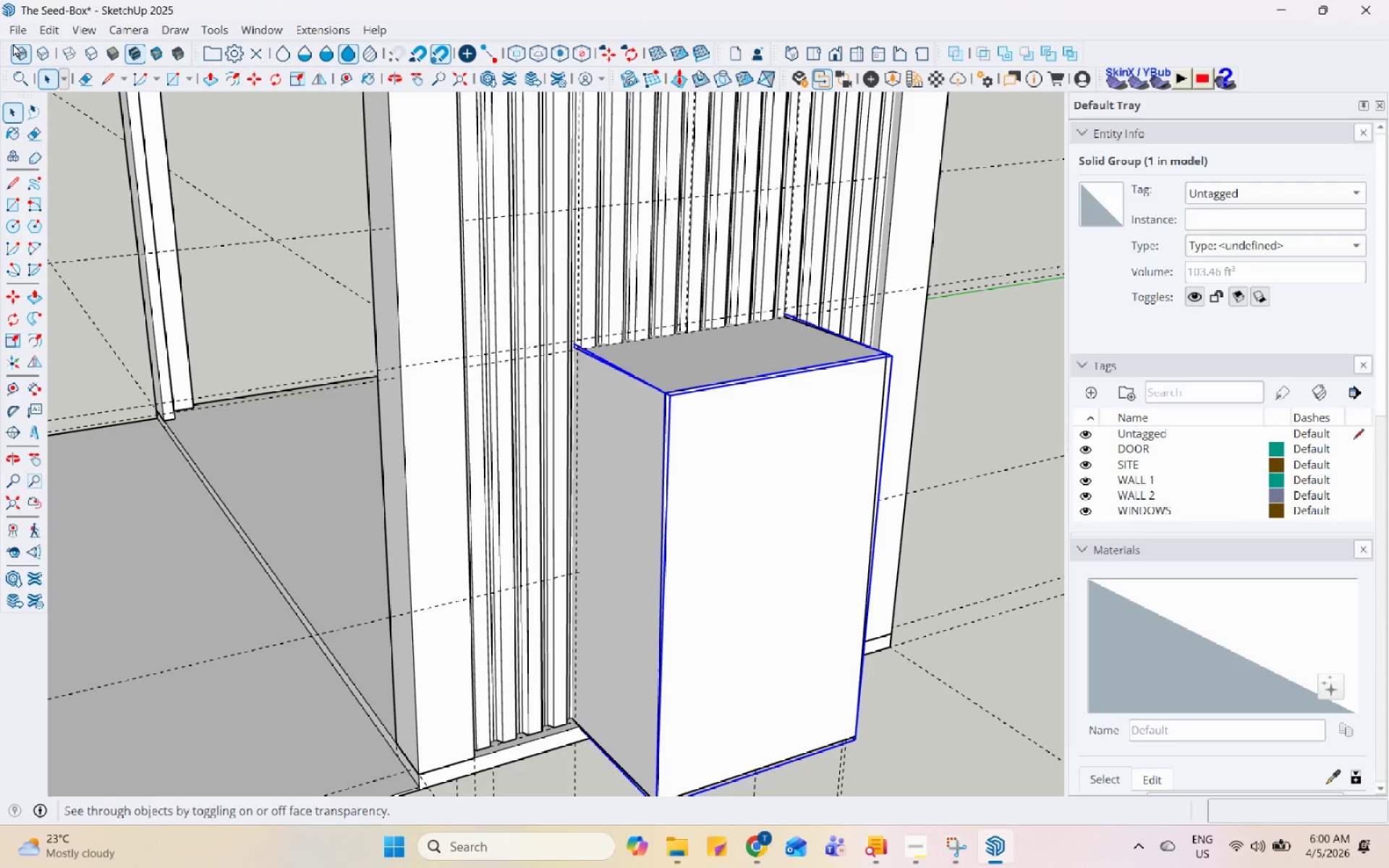 
left_click([43, 27])
 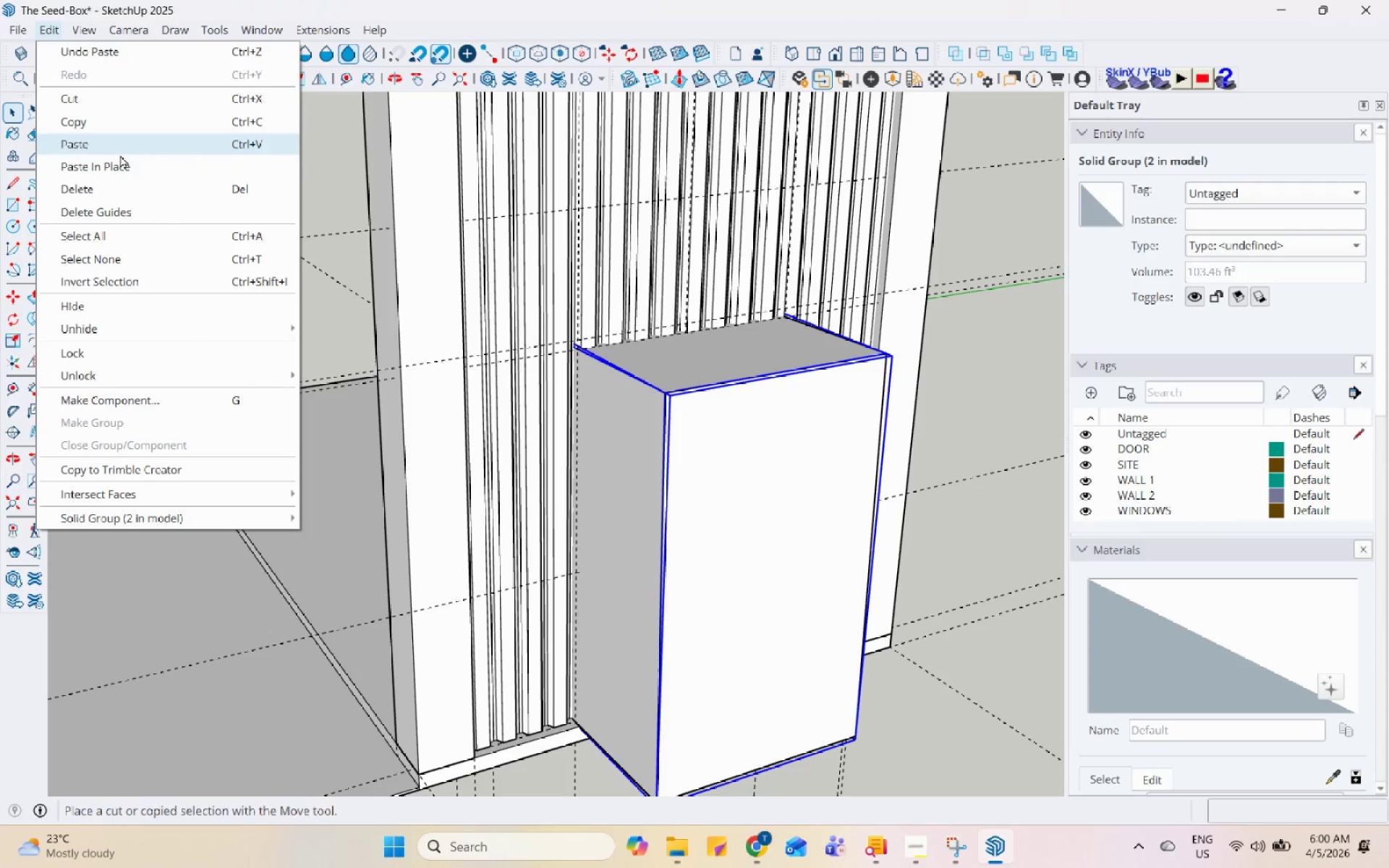 
left_click([122, 158])
 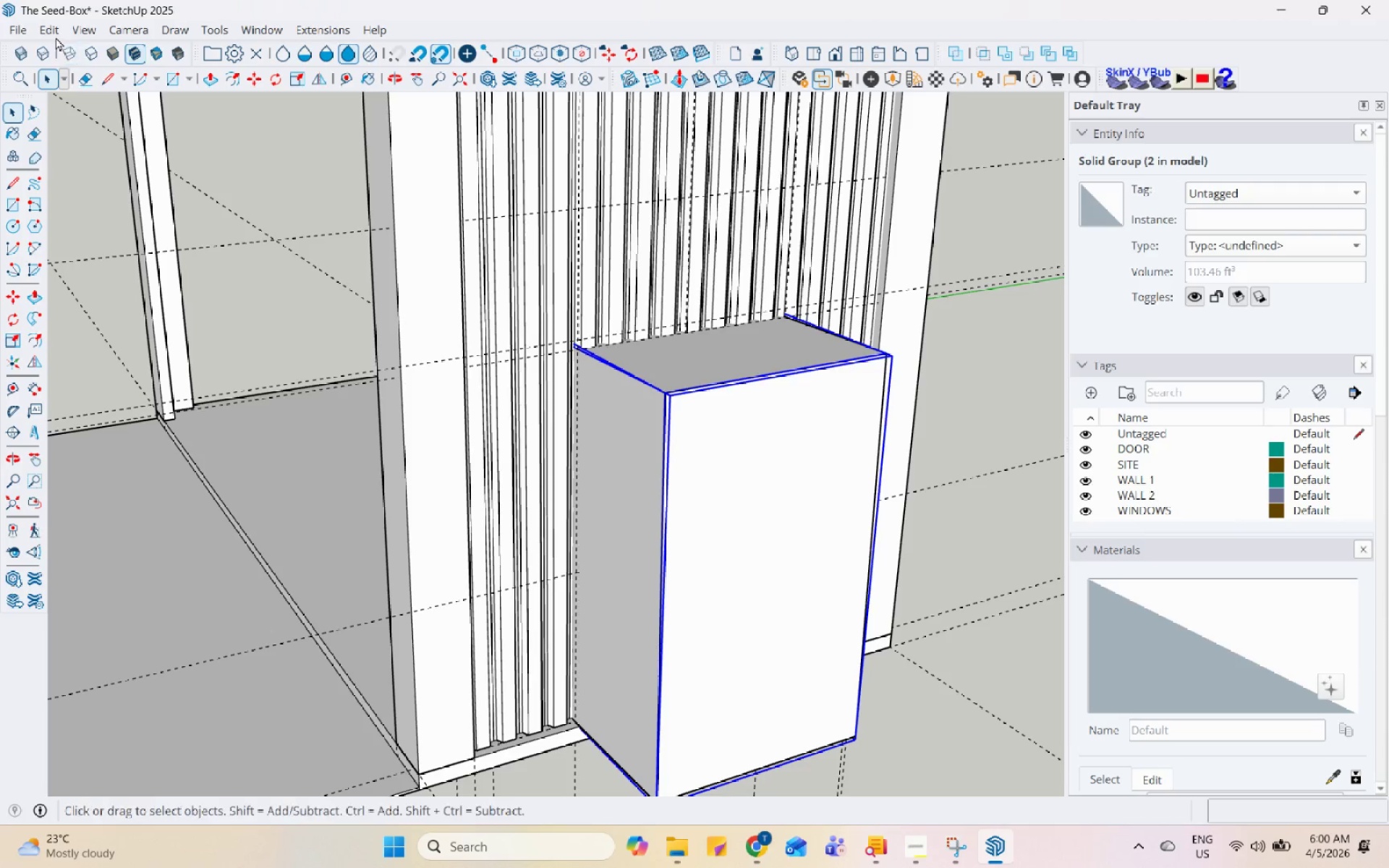 
left_click([49, 27])
 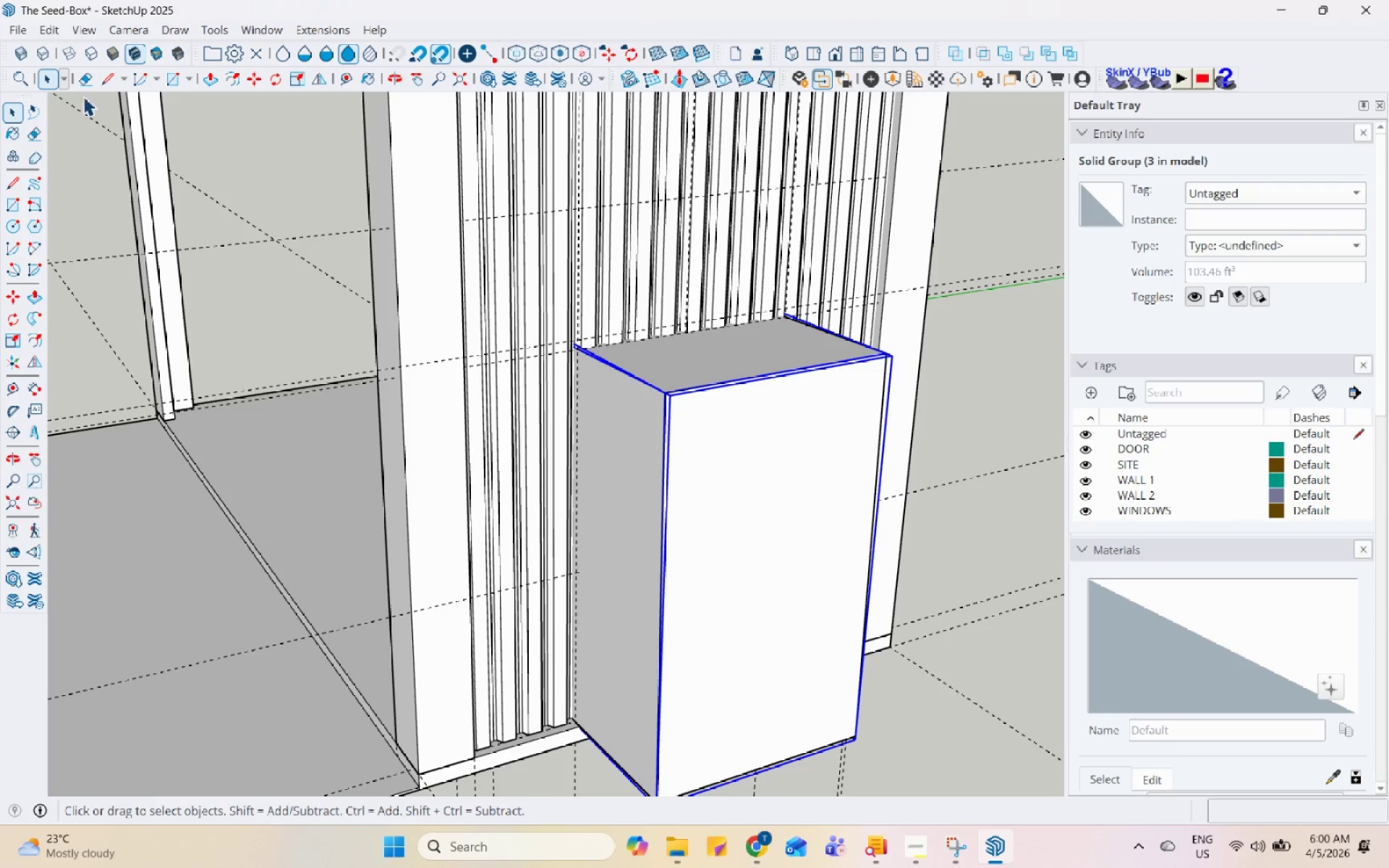 
left_click([48, 29])
 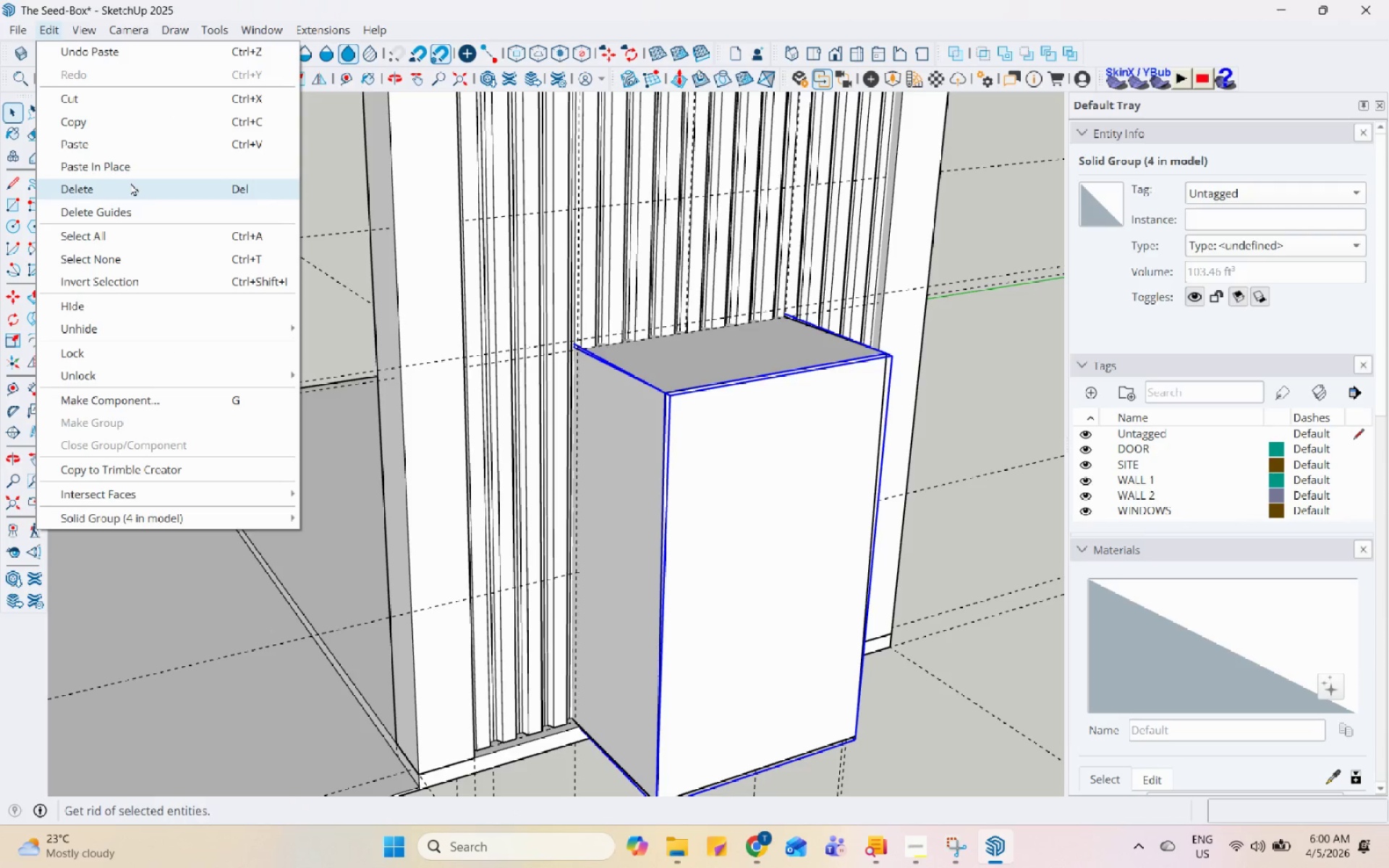 
left_click([124, 166])
 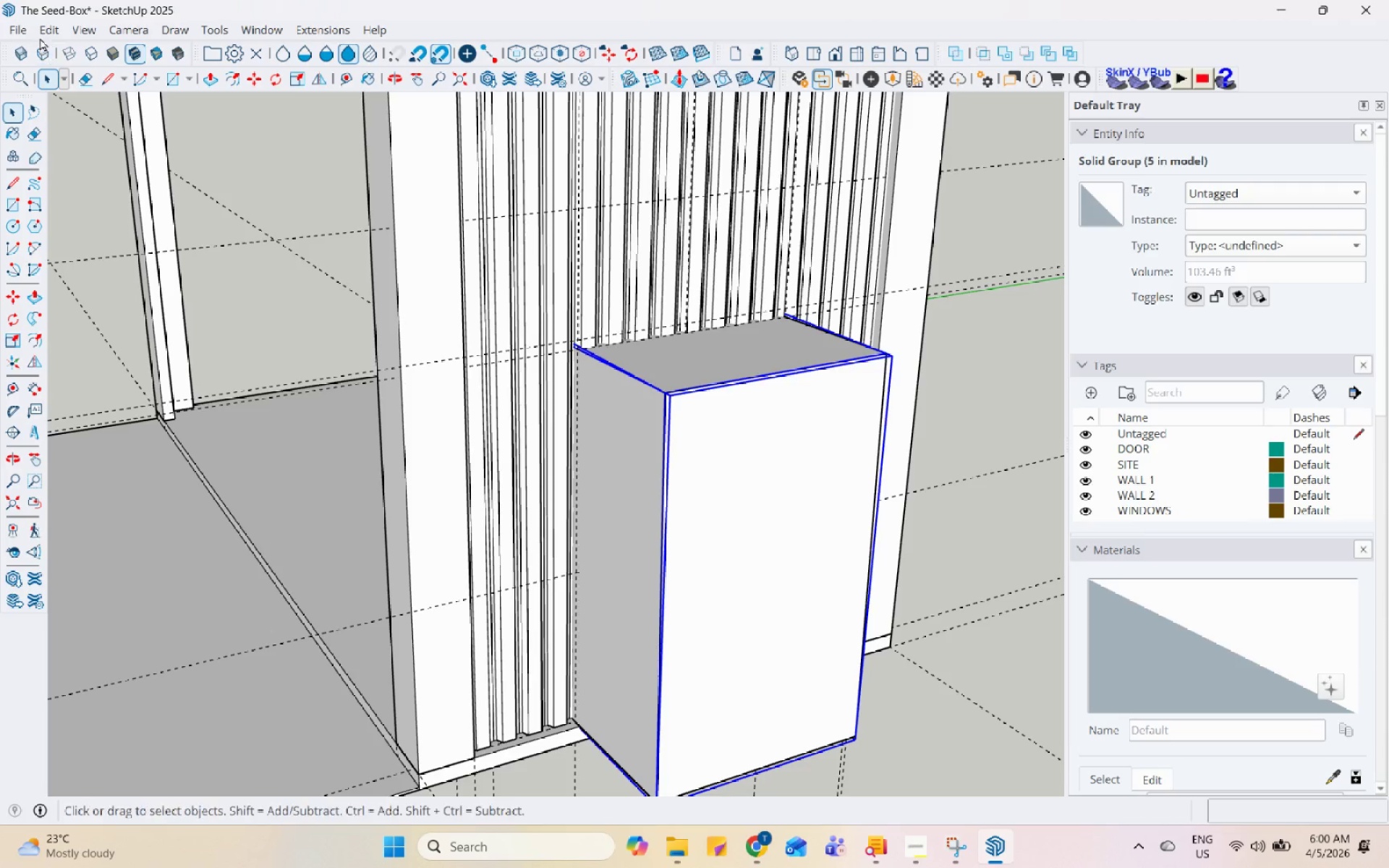 
left_click([43, 34])
 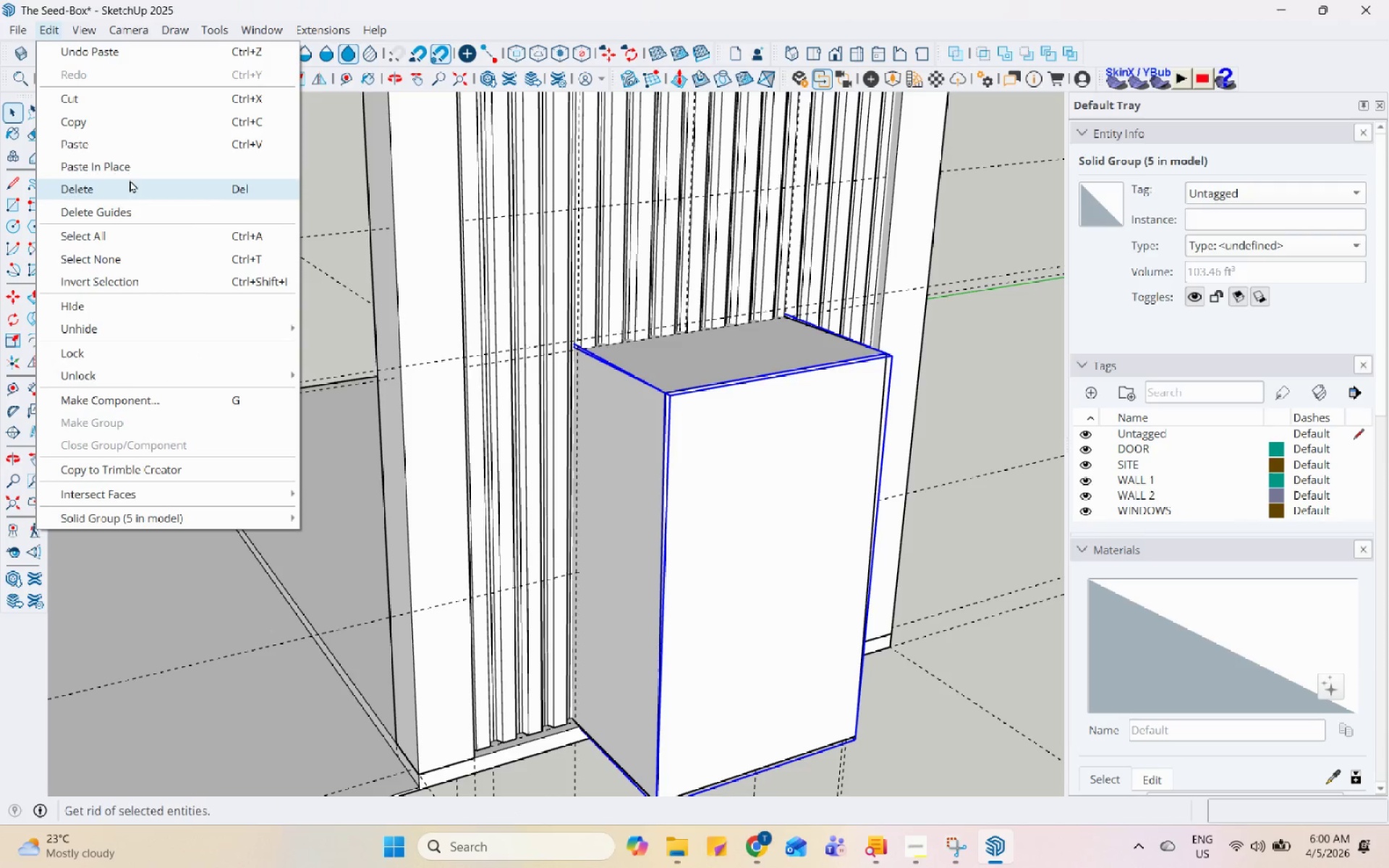 
left_click([131, 165])
 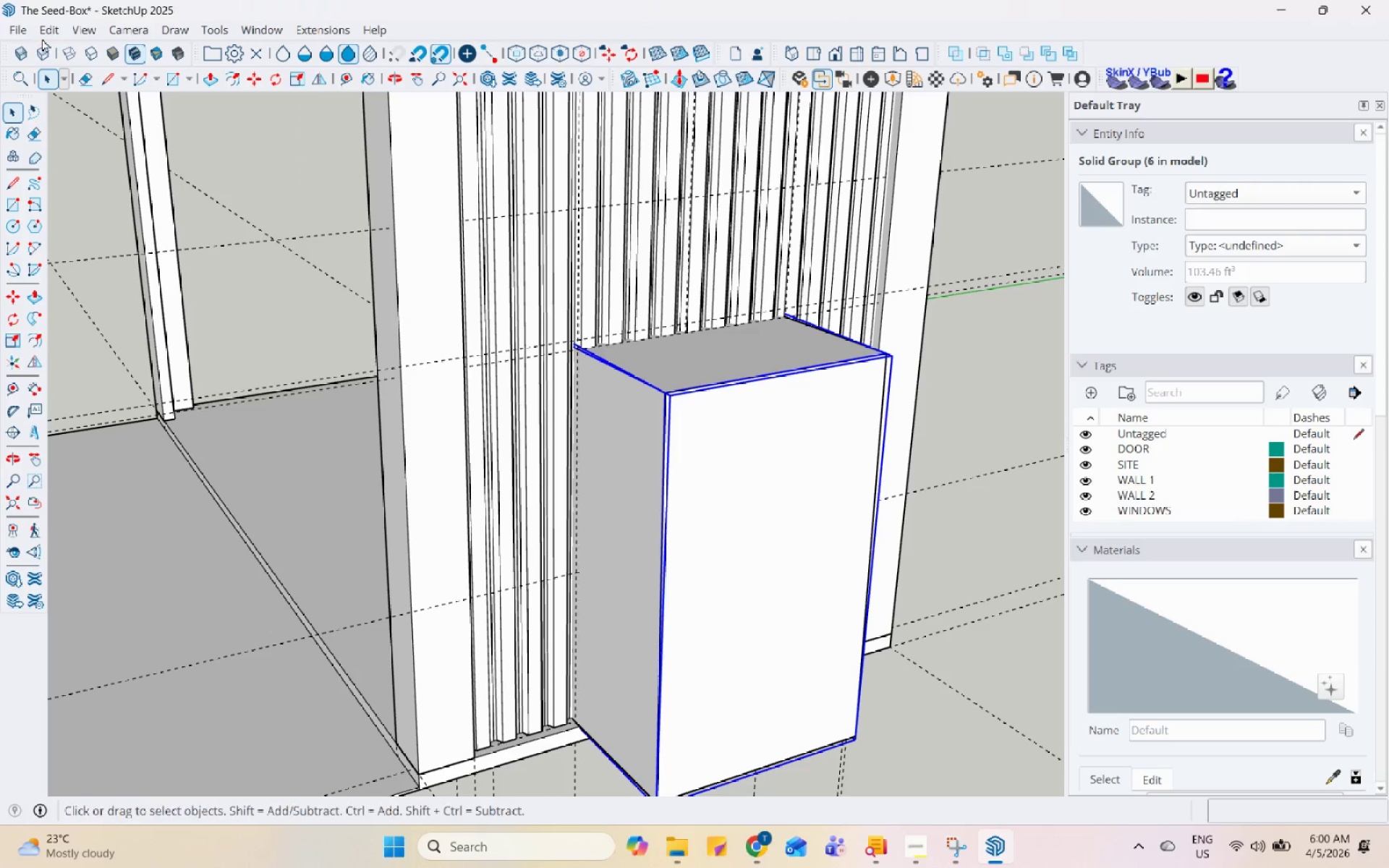 
left_click([55, 32])
 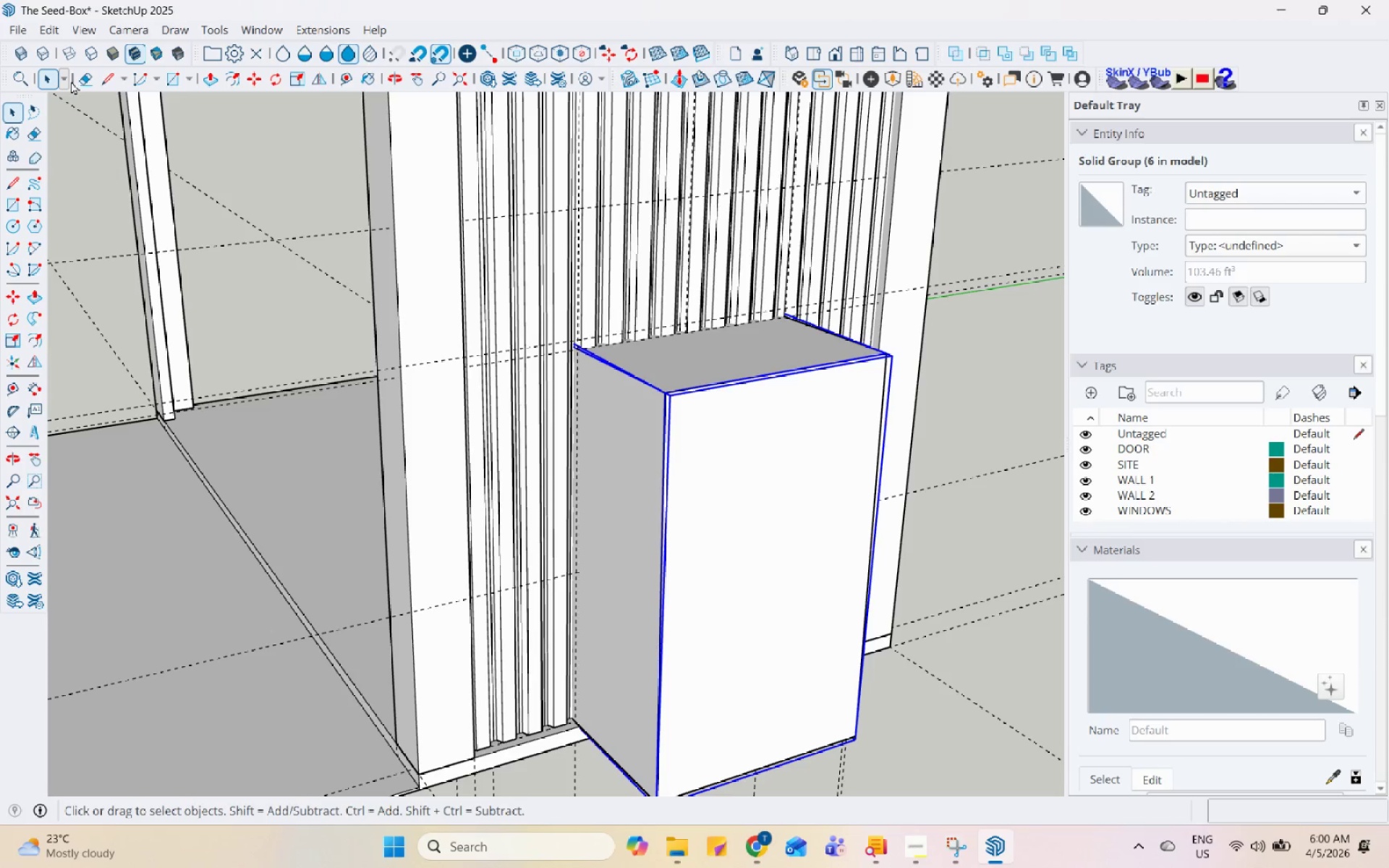 
left_click([50, 26])
 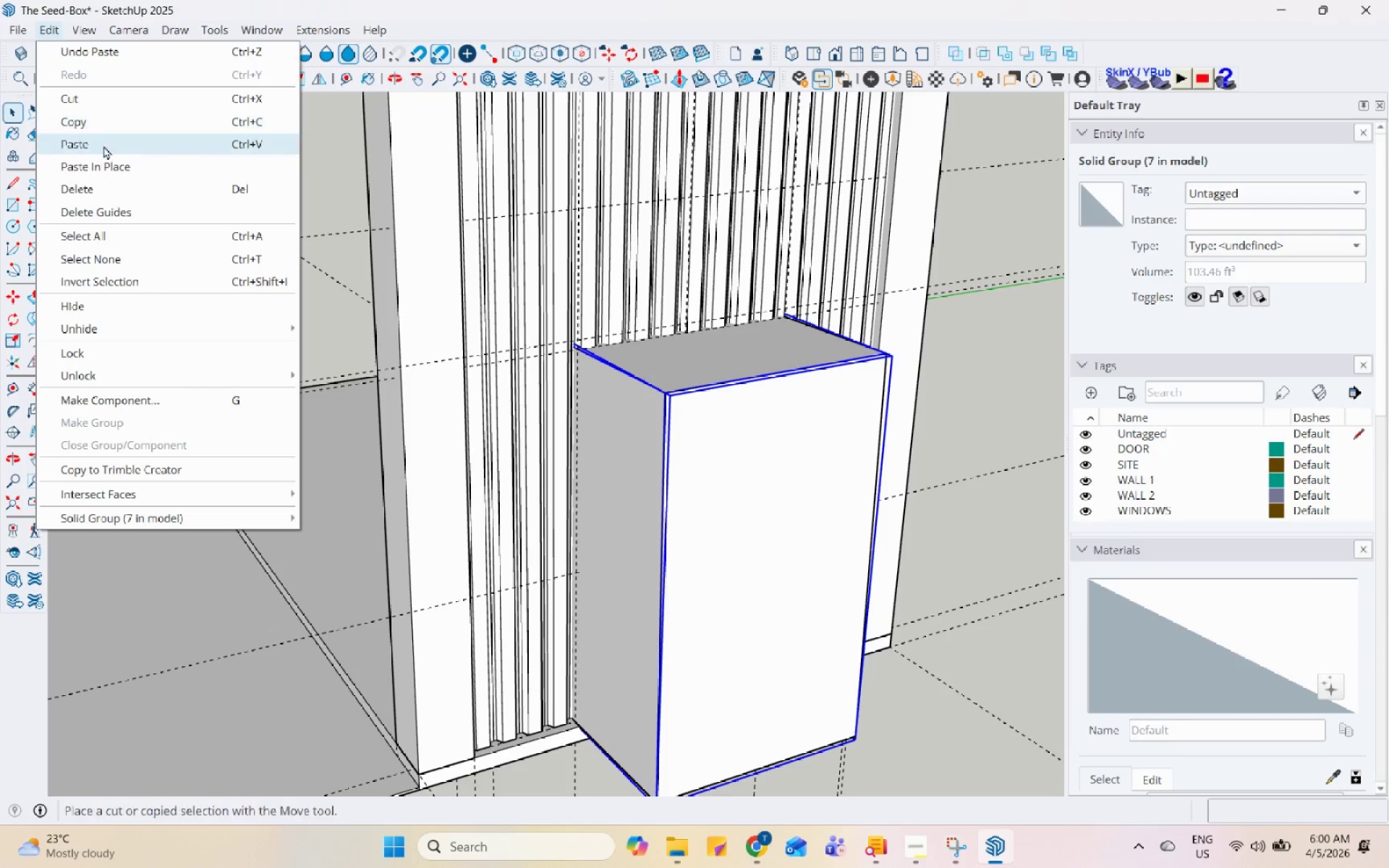 
left_click([108, 162])
 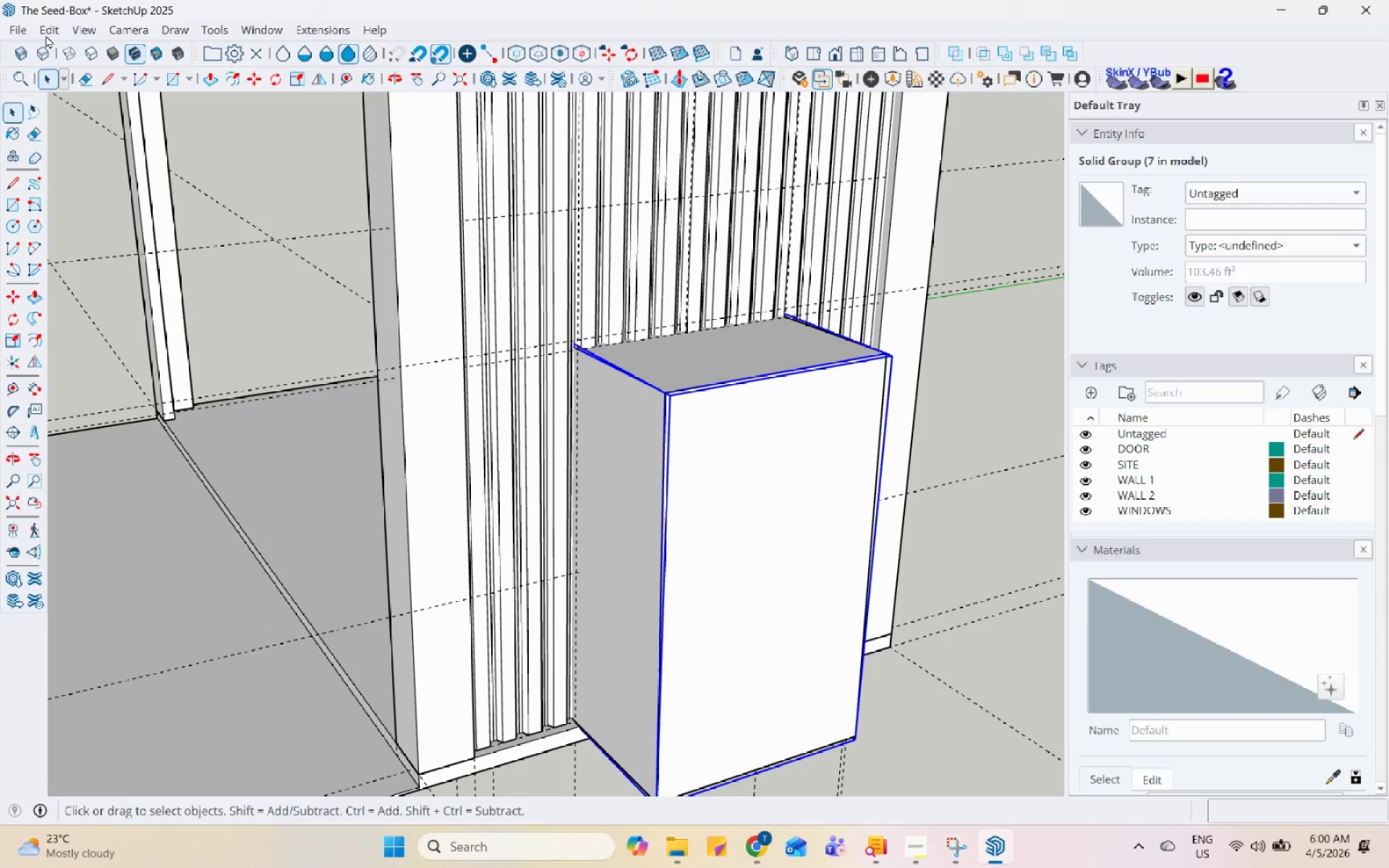 
left_click([50, 28])
 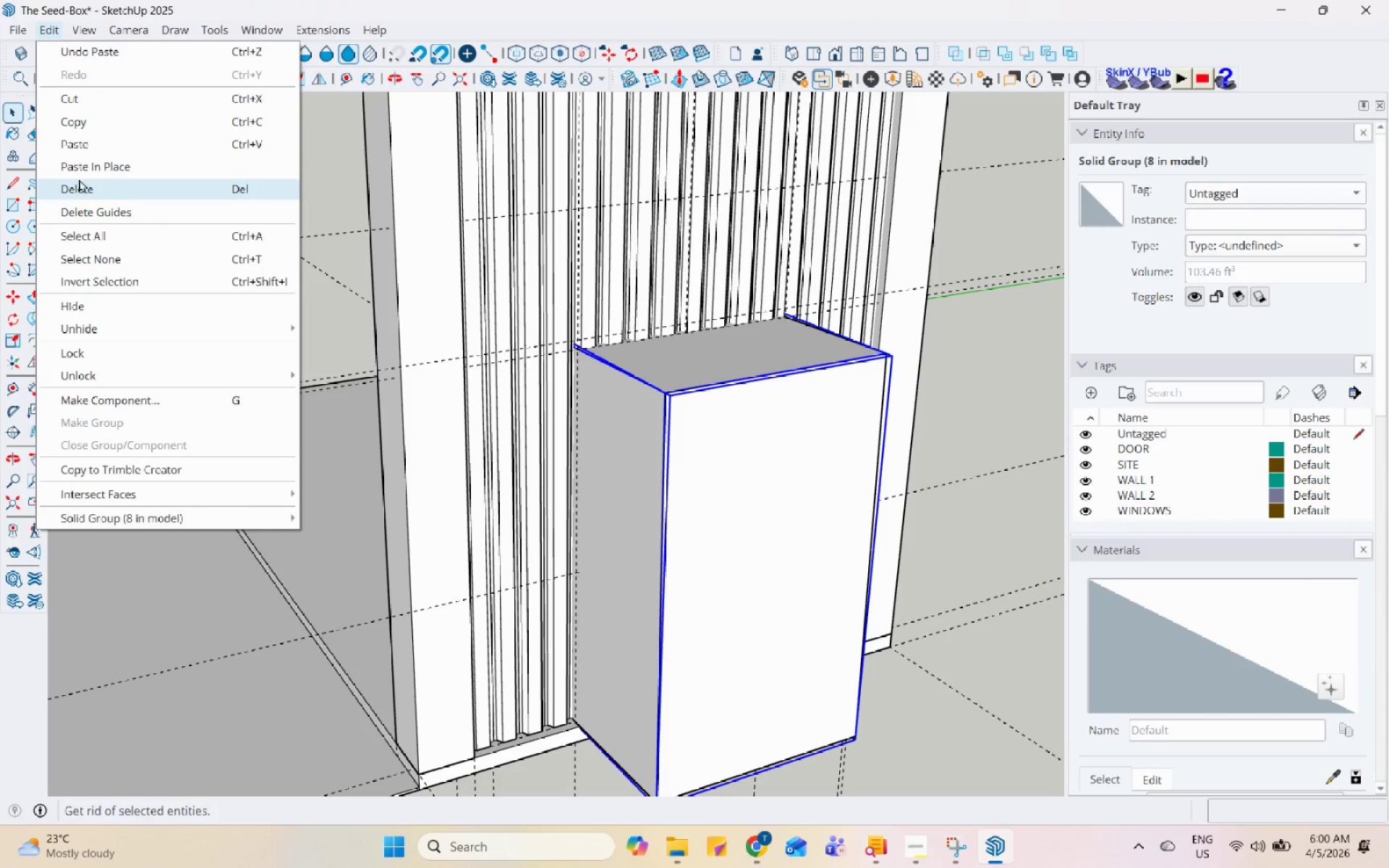 
left_click([88, 165])
 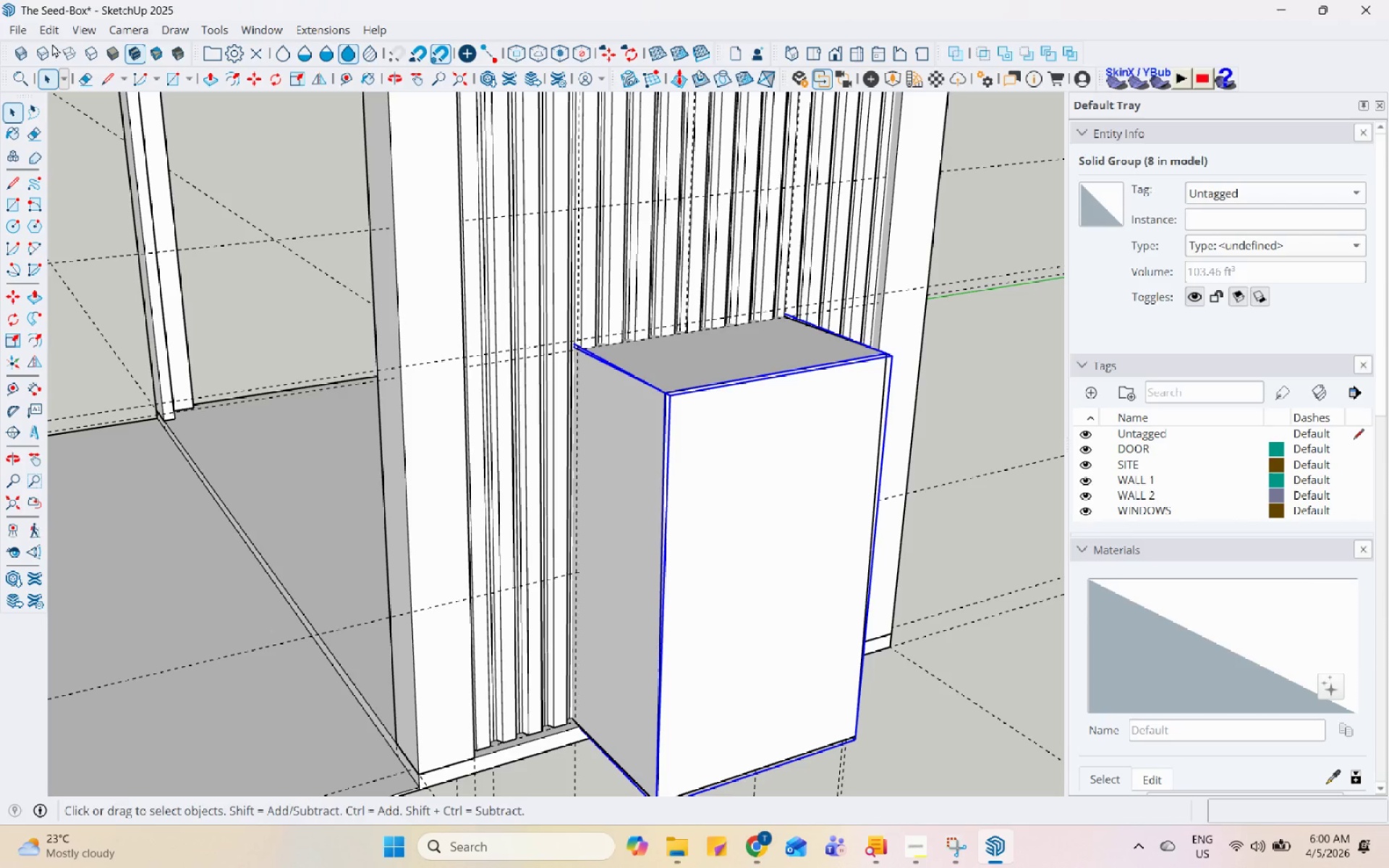 
left_click([49, 33])
 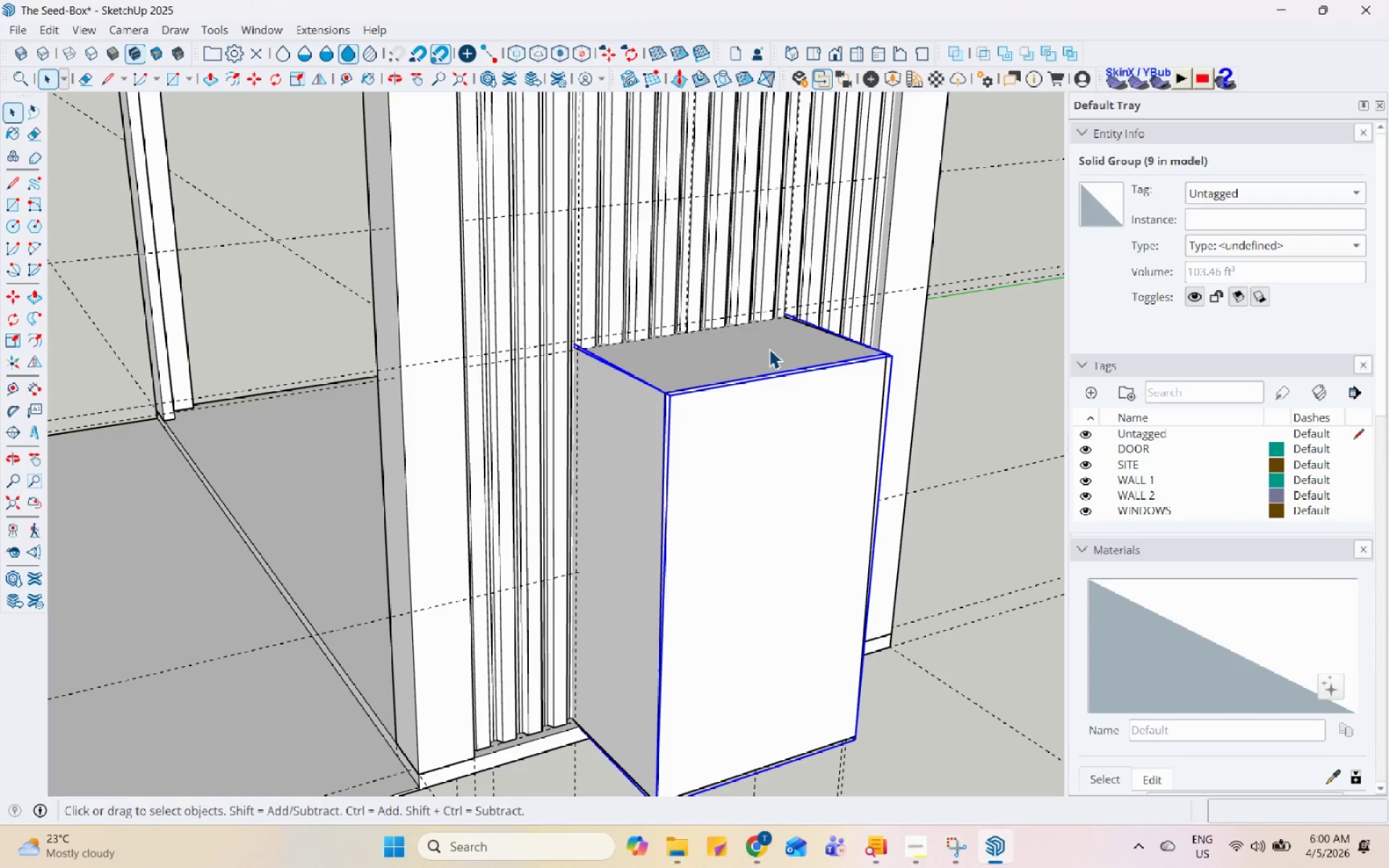 
scroll: coordinate [647, 344], scroll_direction: up, amount: 4.0
 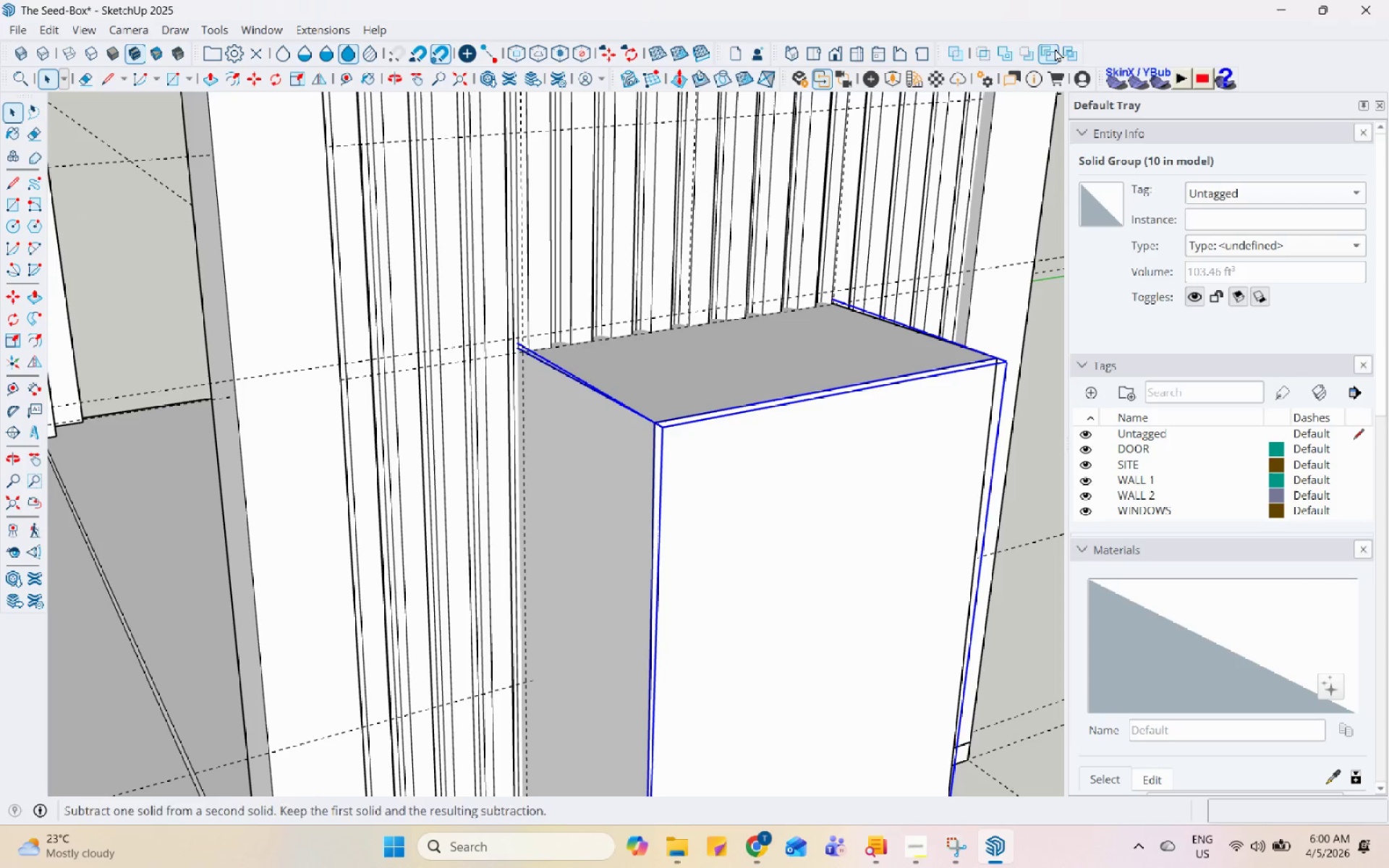 
left_click([1069, 47])
 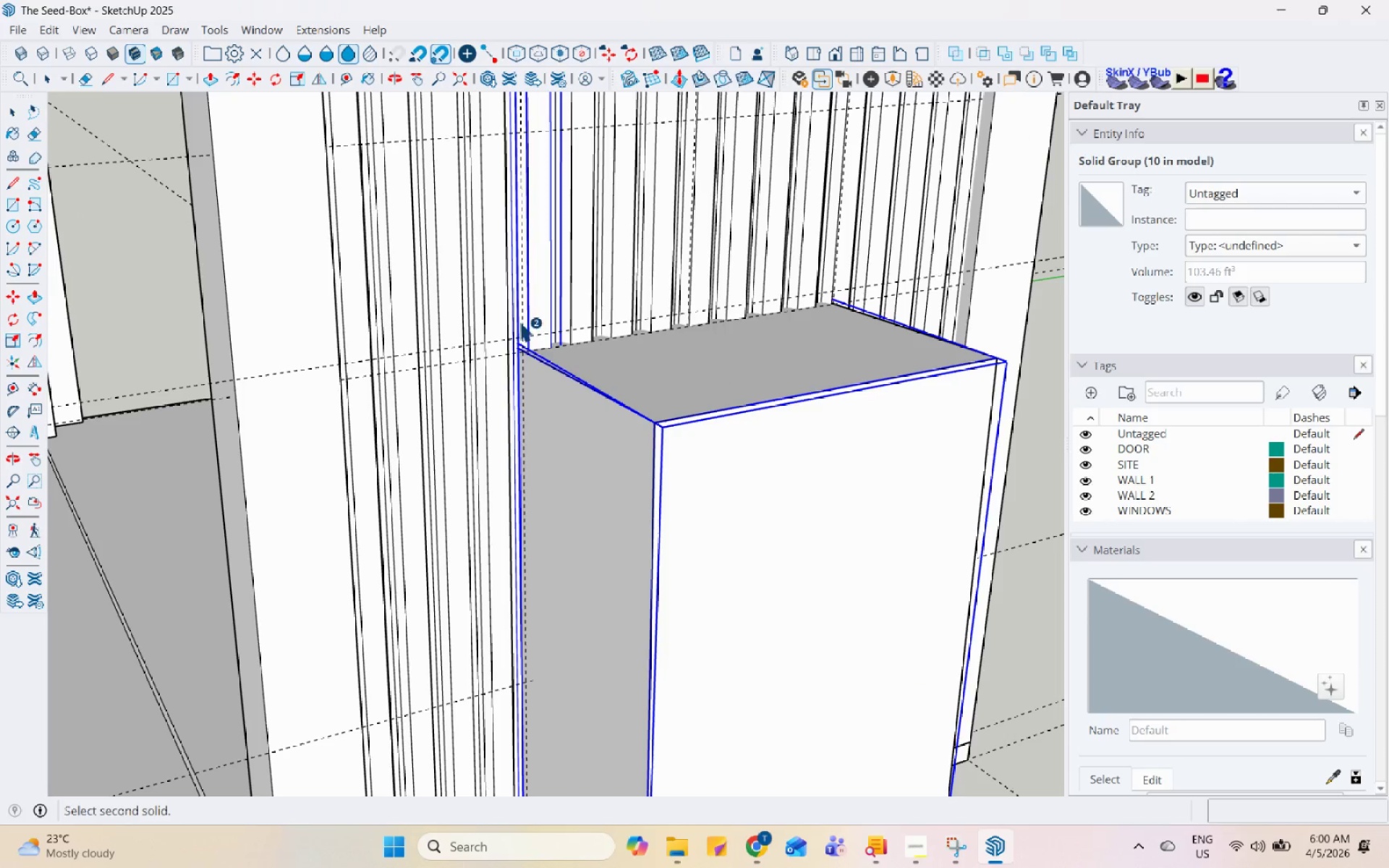 
left_click([524, 319])
 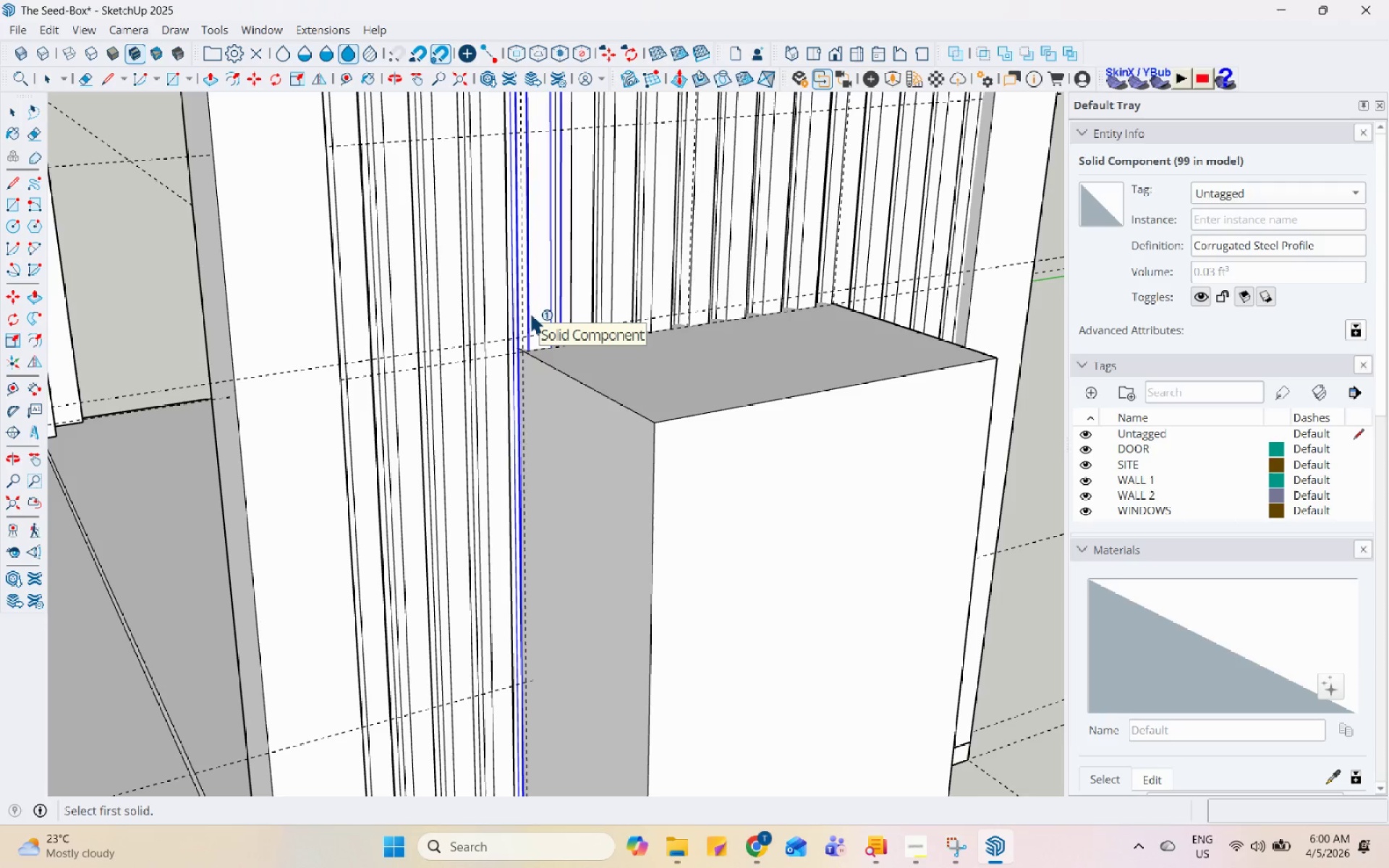 
key(Space)
 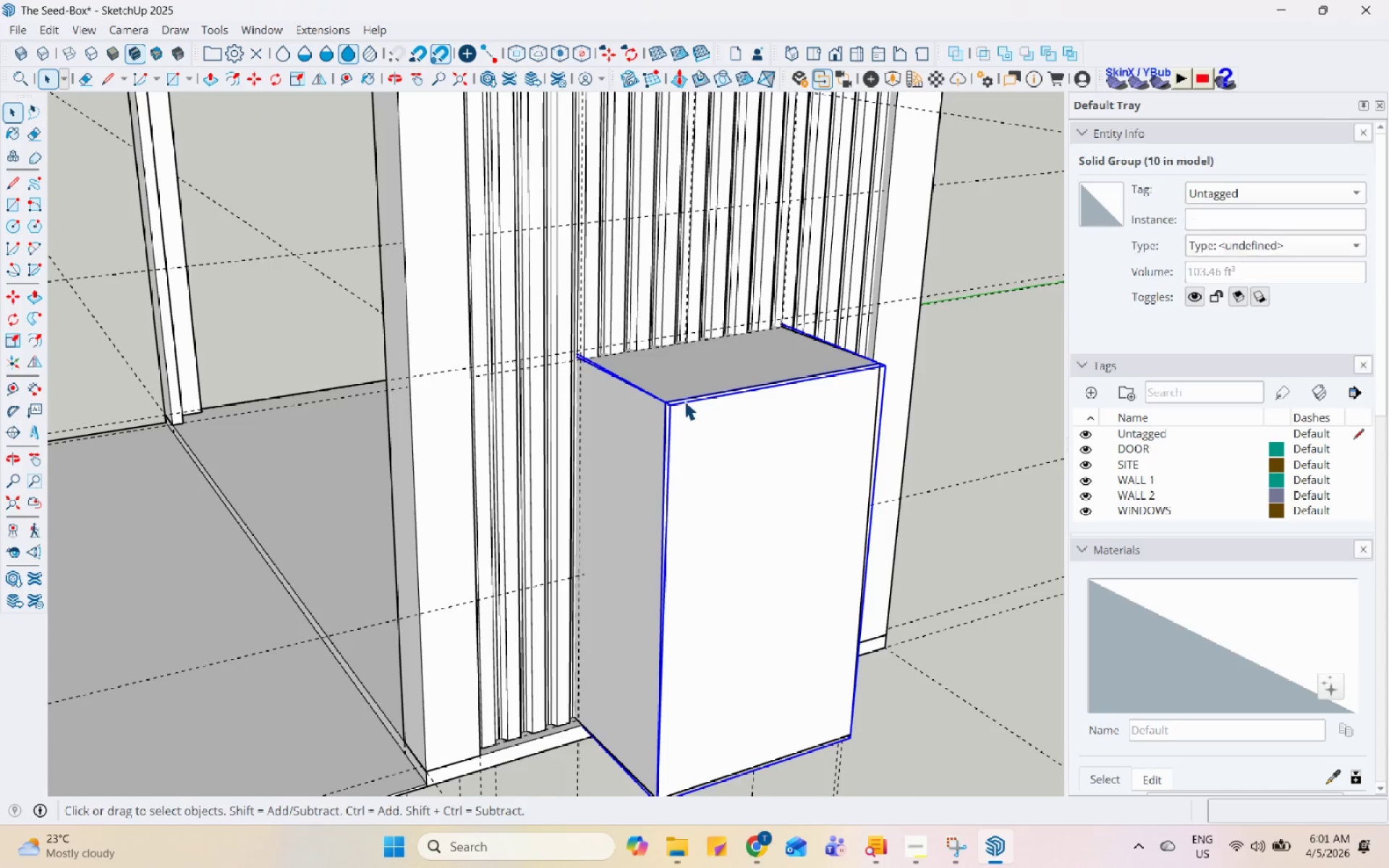 
scroll: coordinate [681, 373], scroll_direction: down, amount: 5.0
 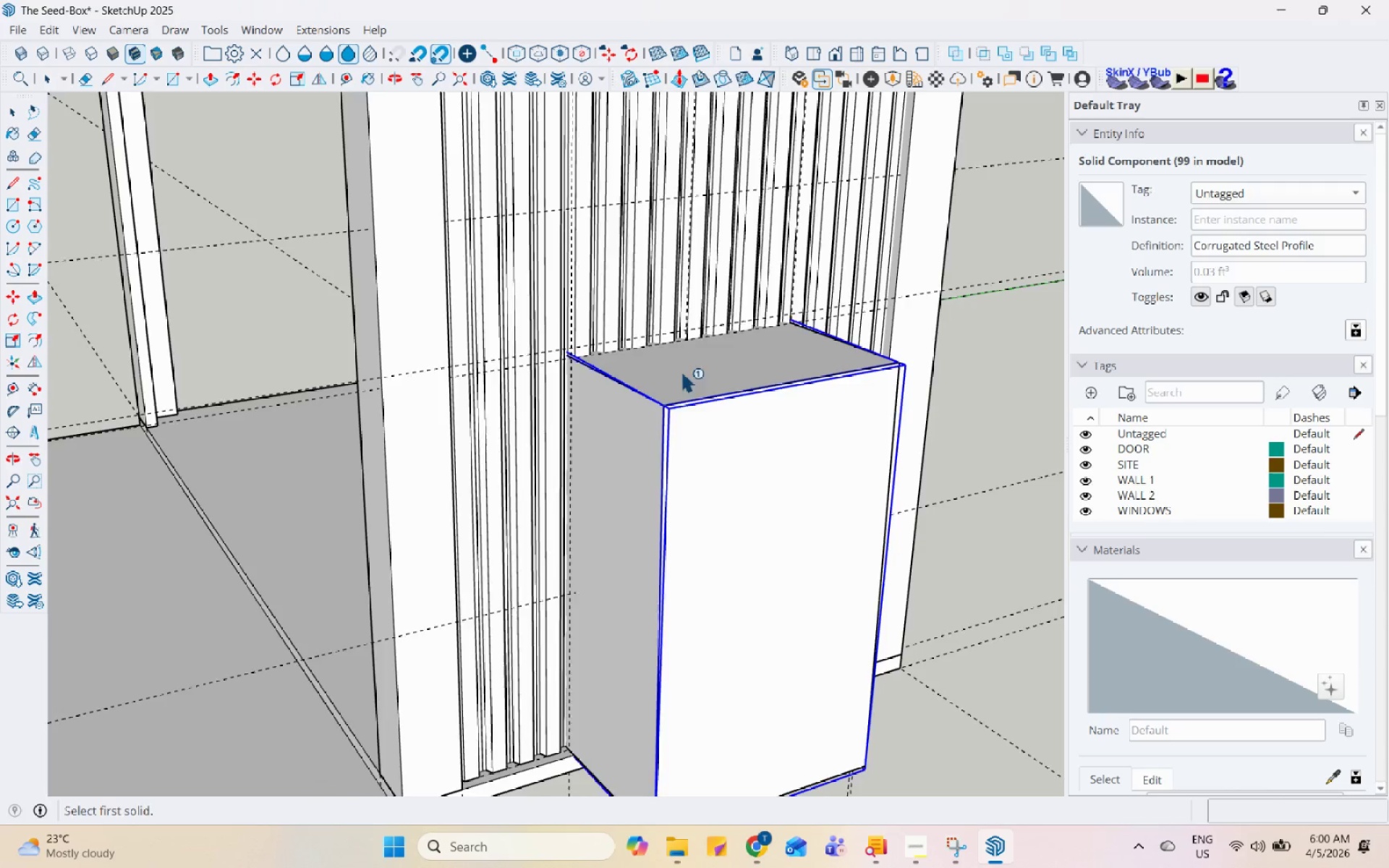 
scroll: coordinate [684, 399], scroll_direction: up, amount: 4.0
 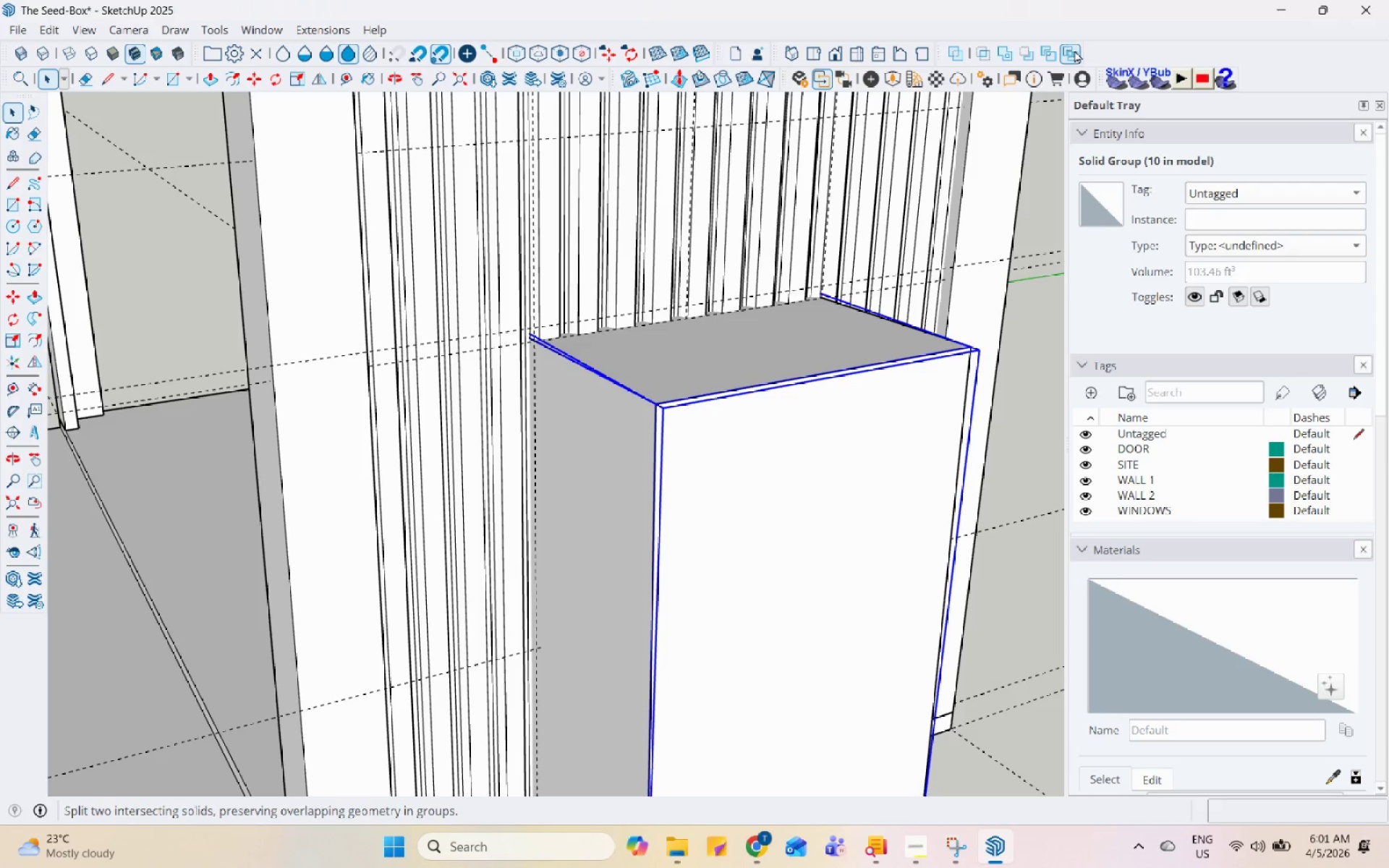 
left_click([1069, 54])
 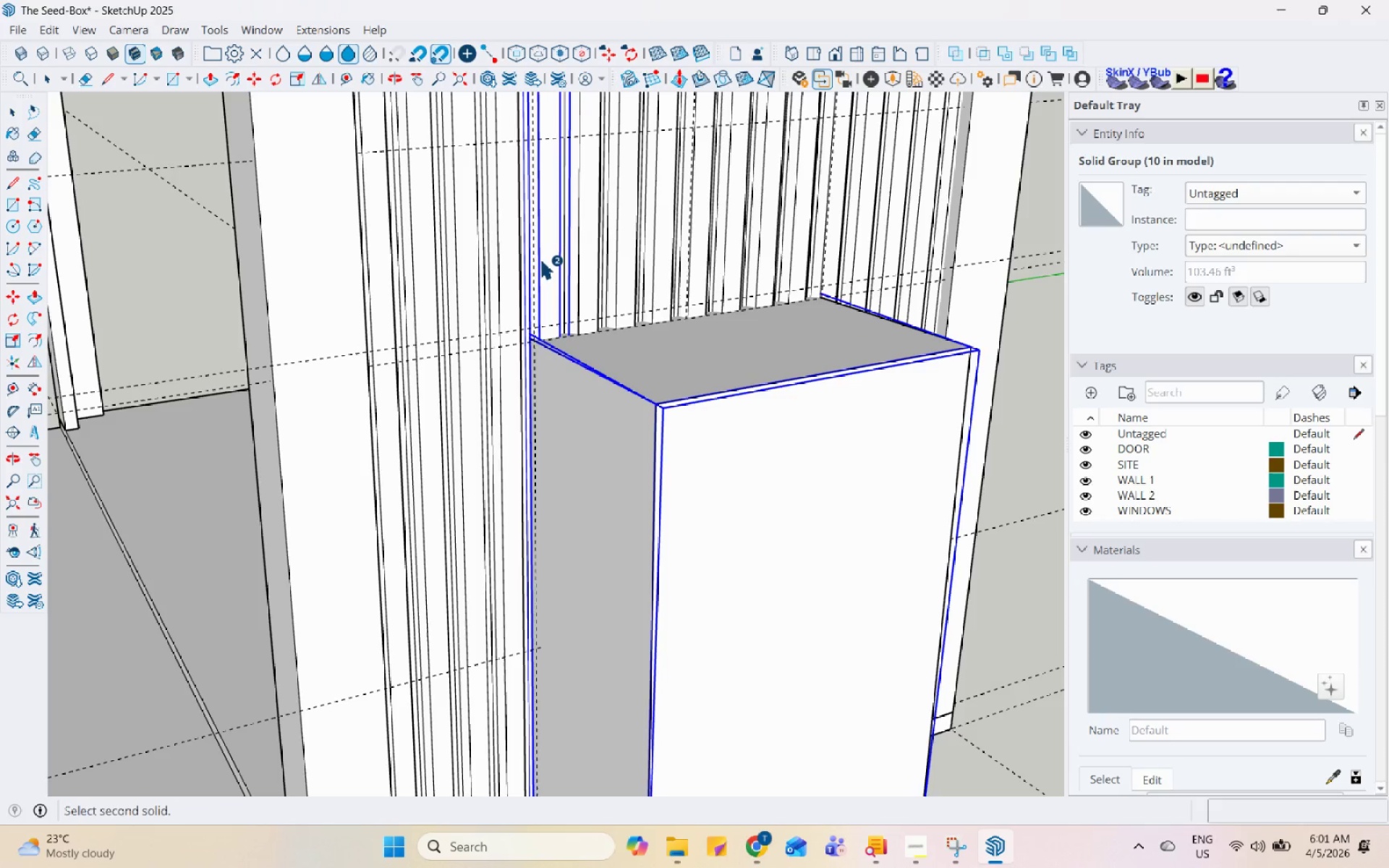 
left_click([540, 260])
 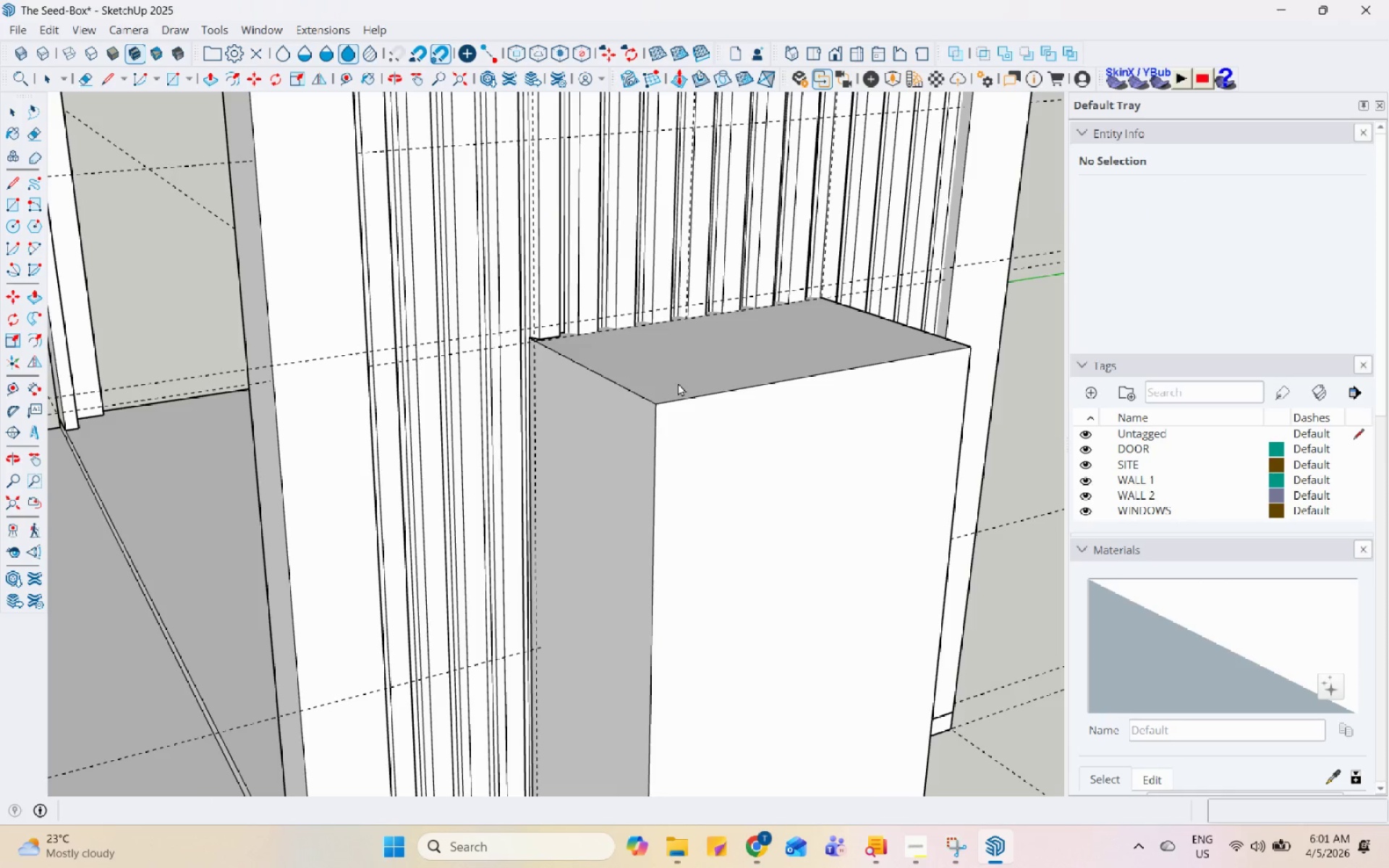 
double_click([691, 391])
 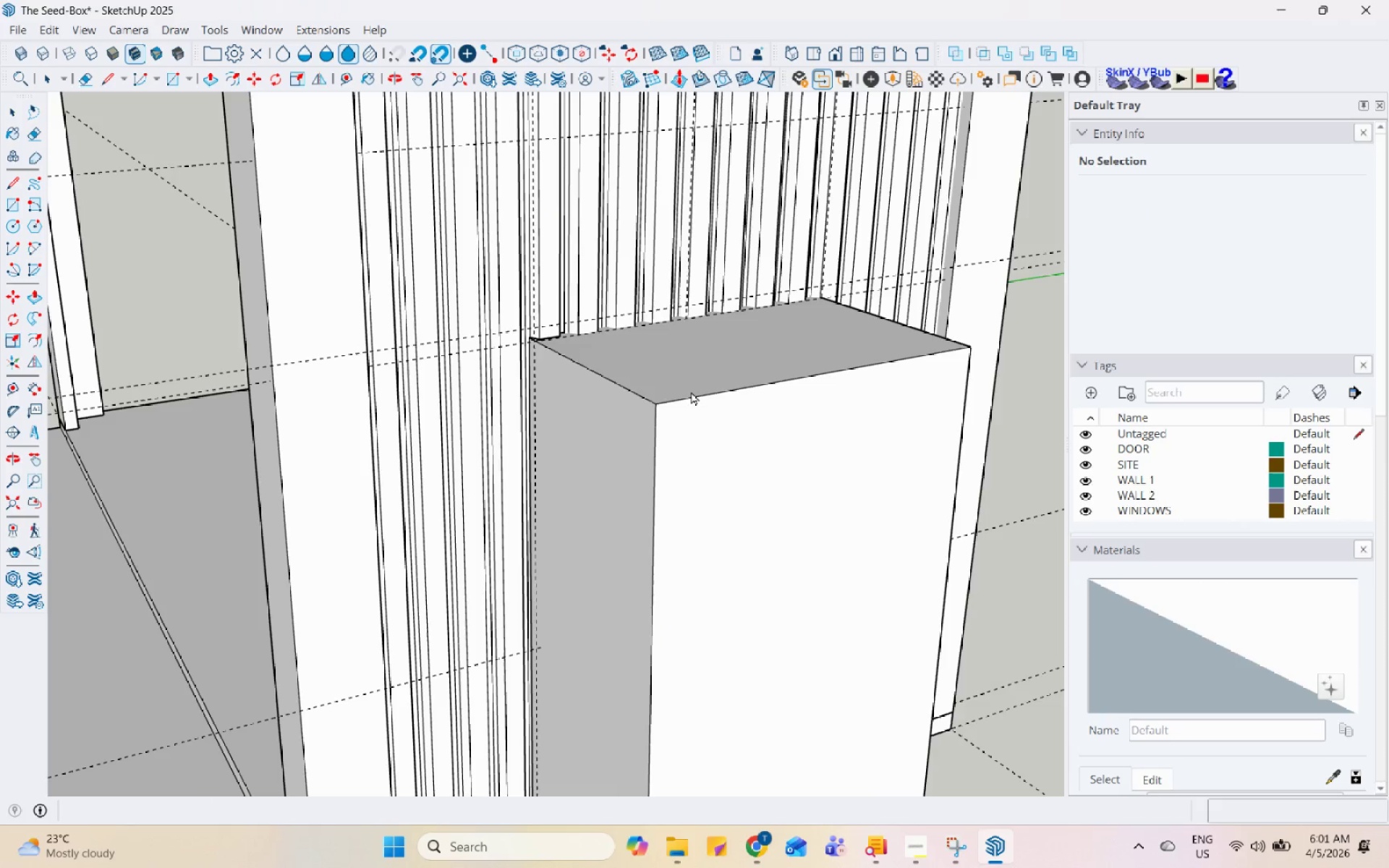 
right_click([691, 391])
 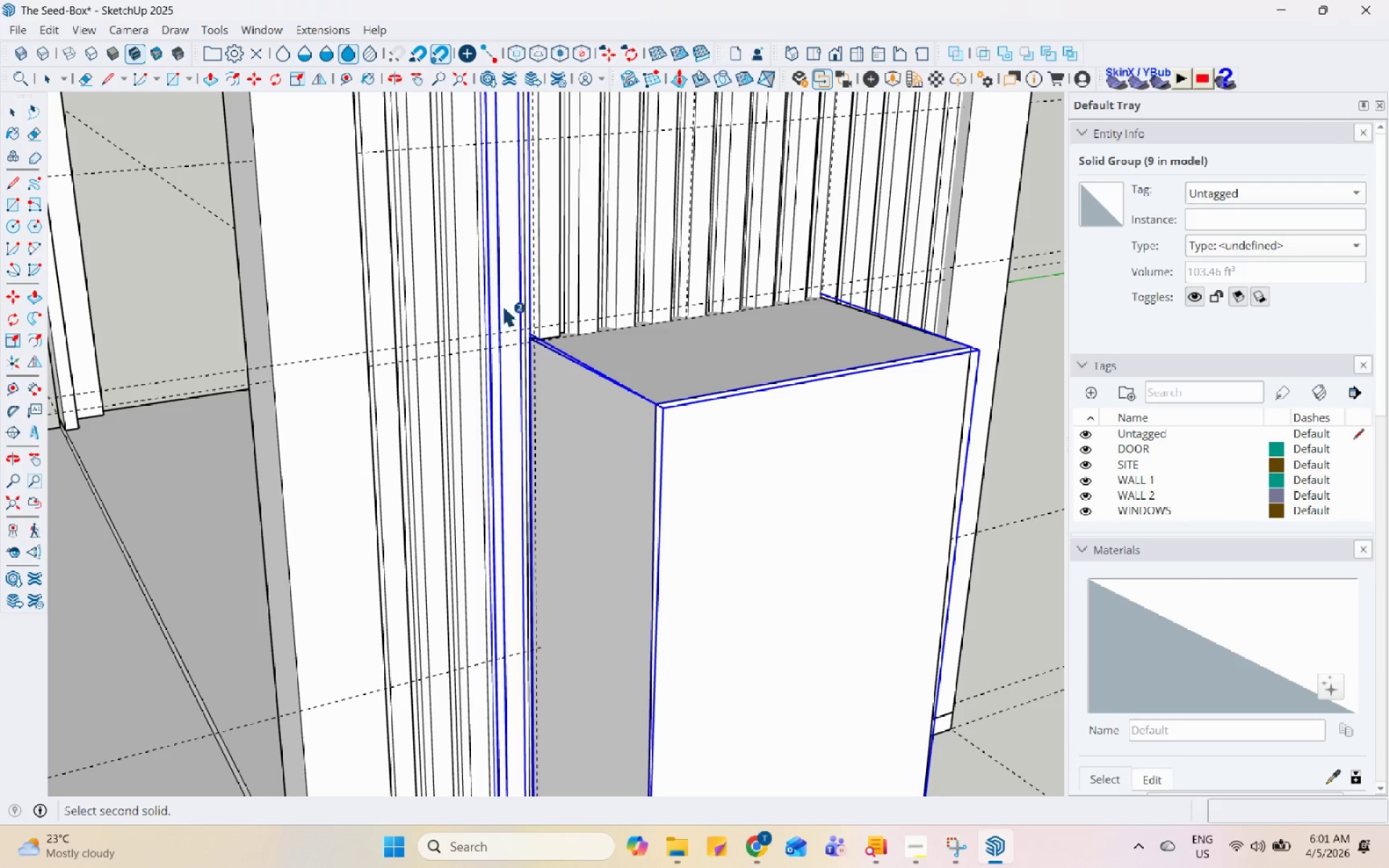 
left_click([574, 280])
 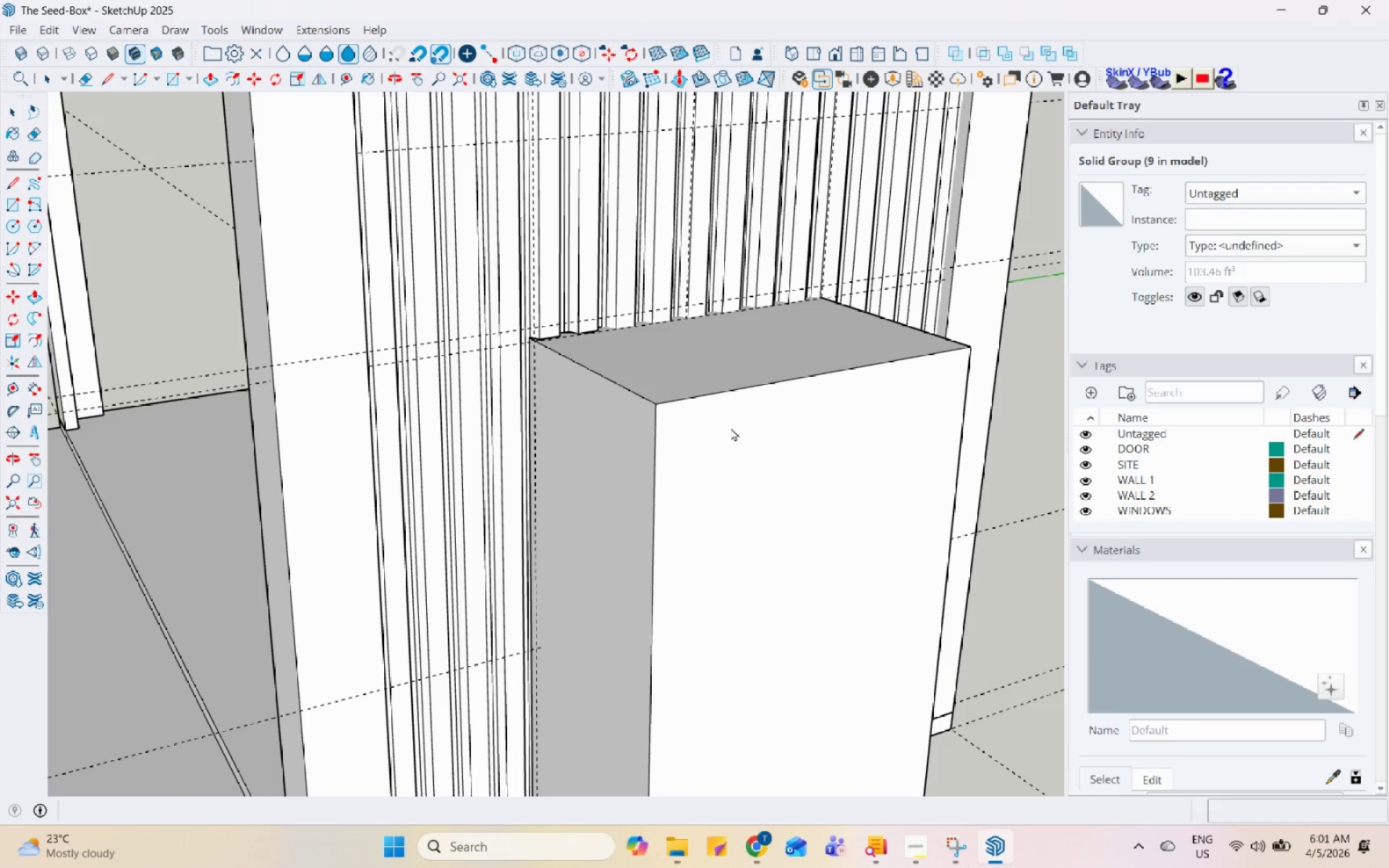 
right_click([736, 434])
 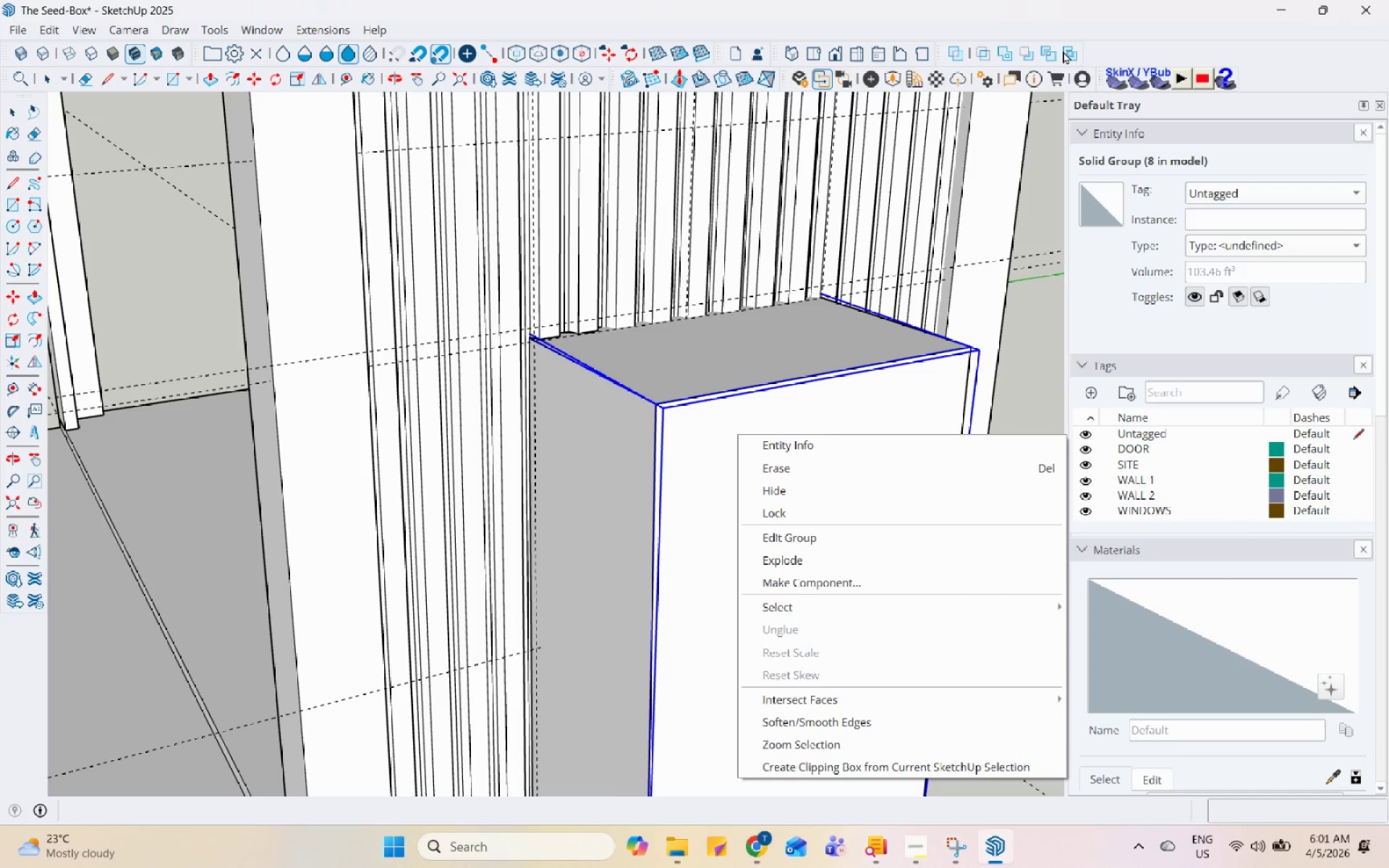 
left_click([1071, 51])
 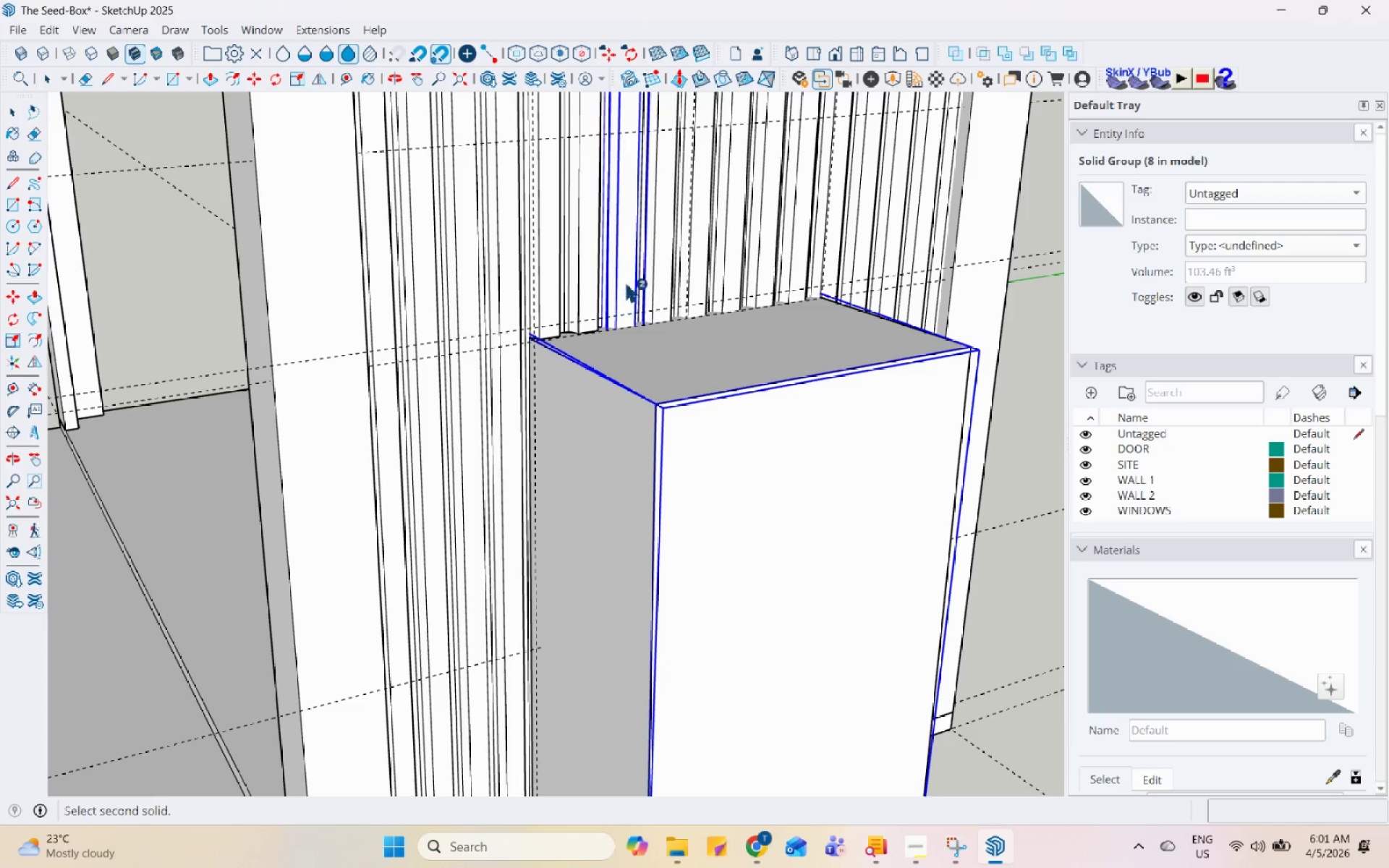 
left_click([625, 281])
 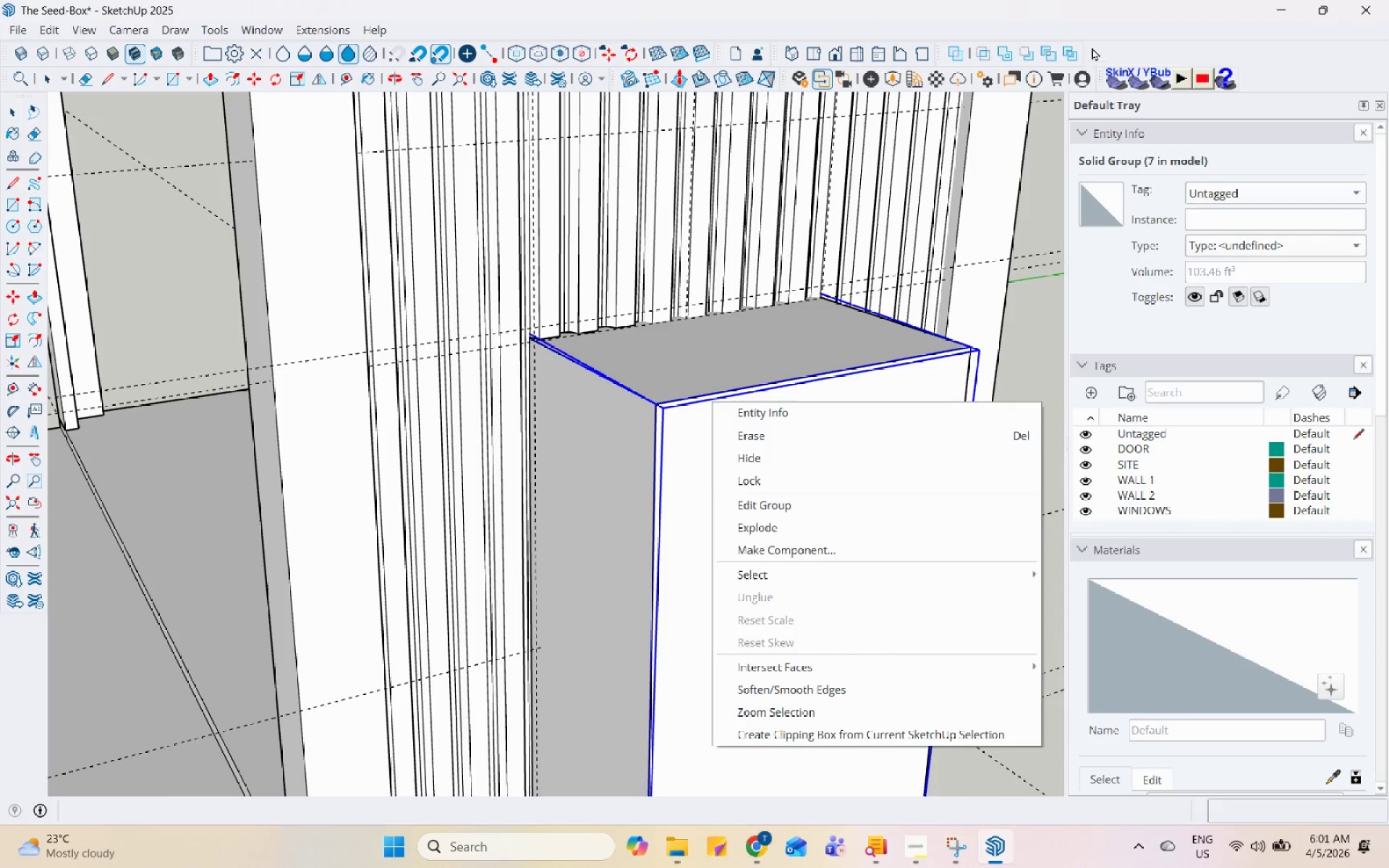 
left_click([1074, 51])
 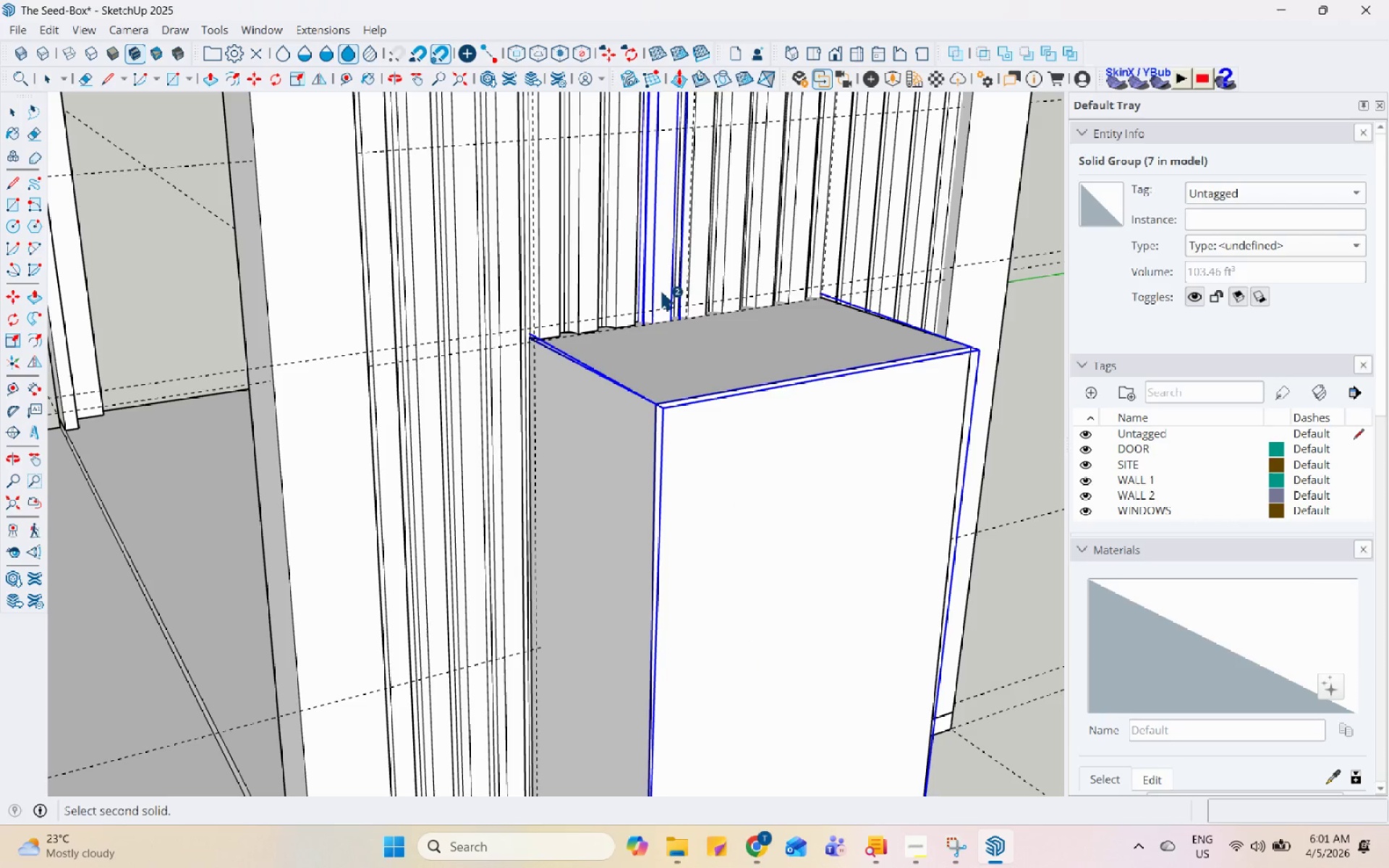 
left_click([660, 291])
 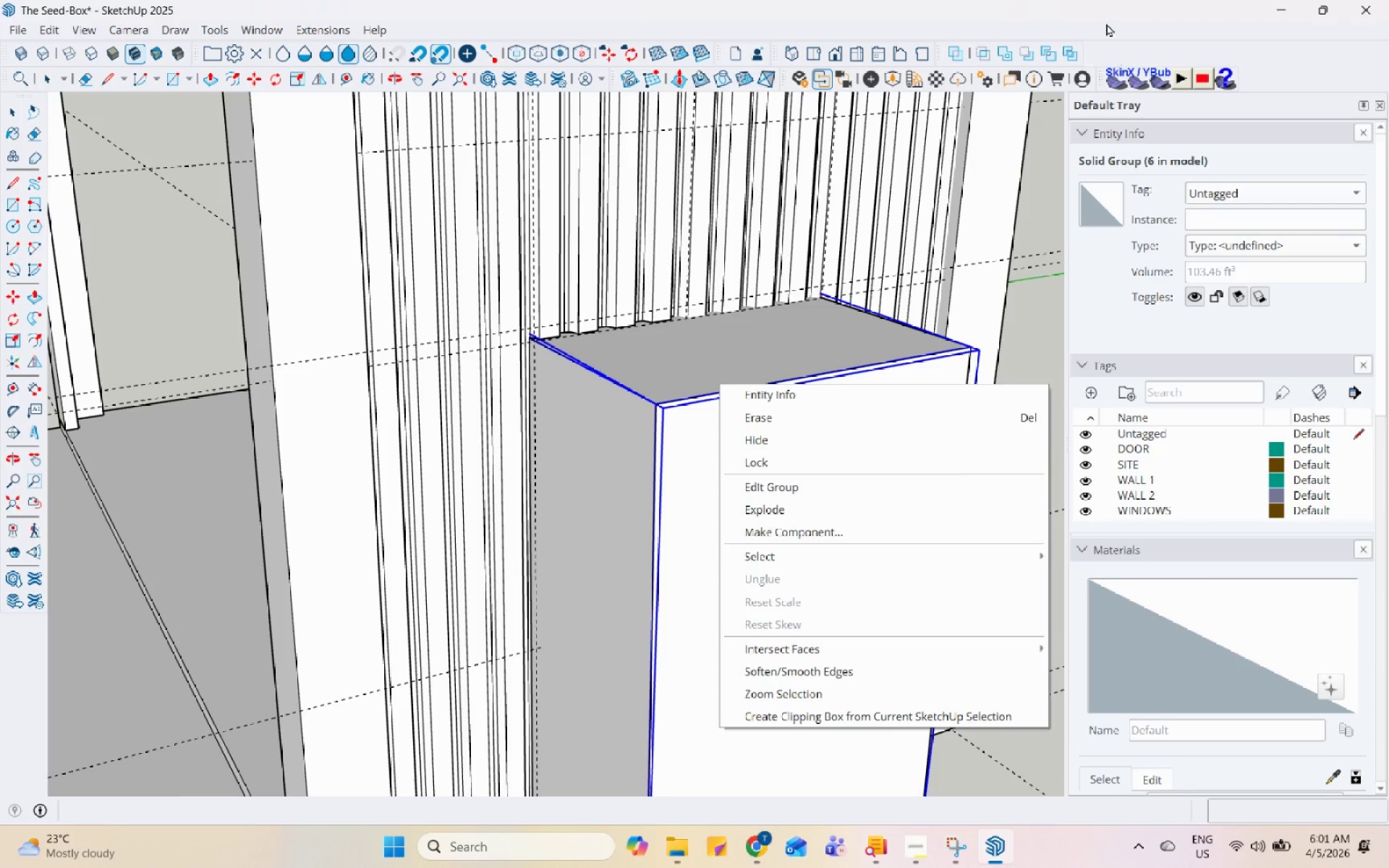 
left_click([1059, 48])
 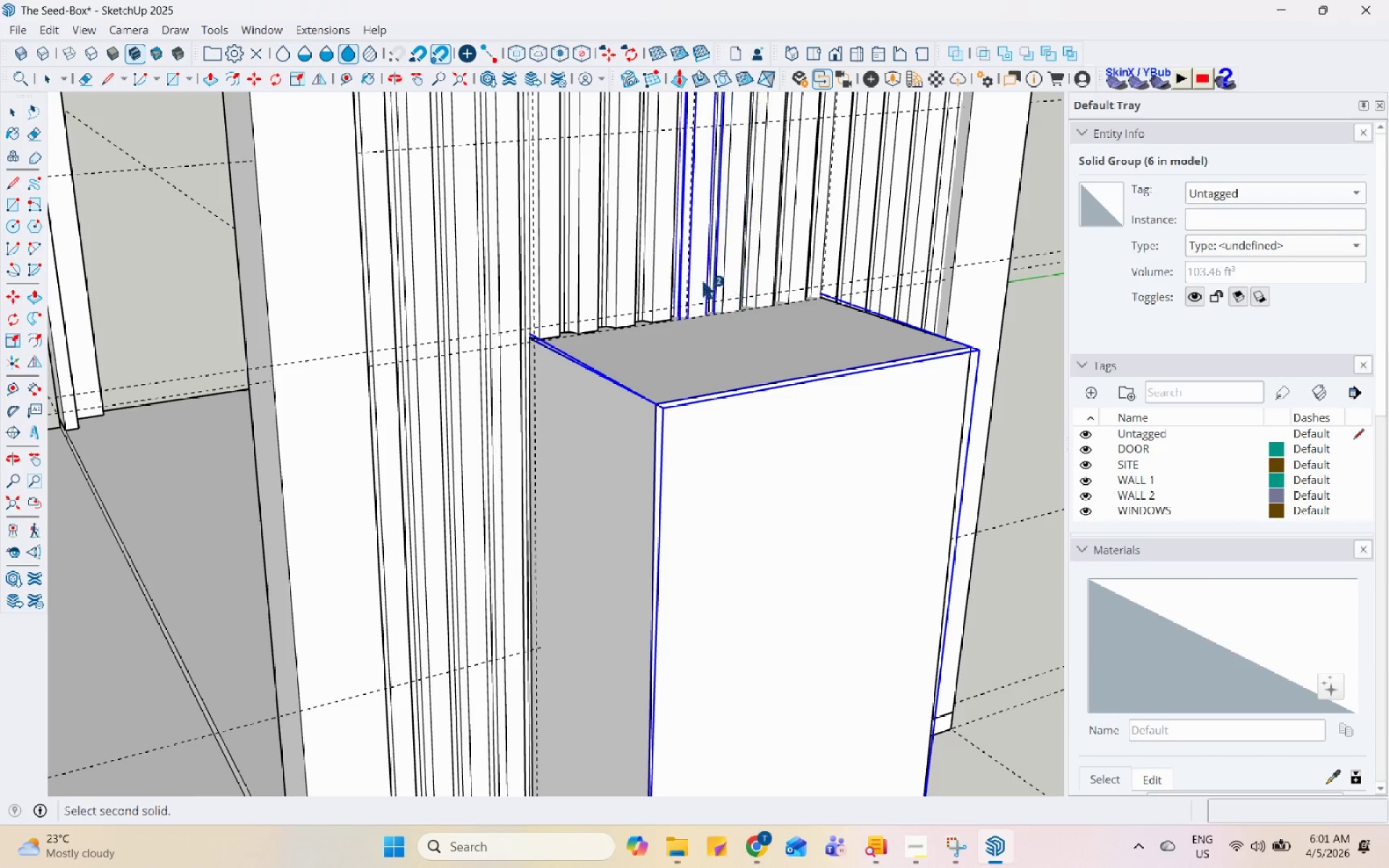 
left_click([698, 273])
 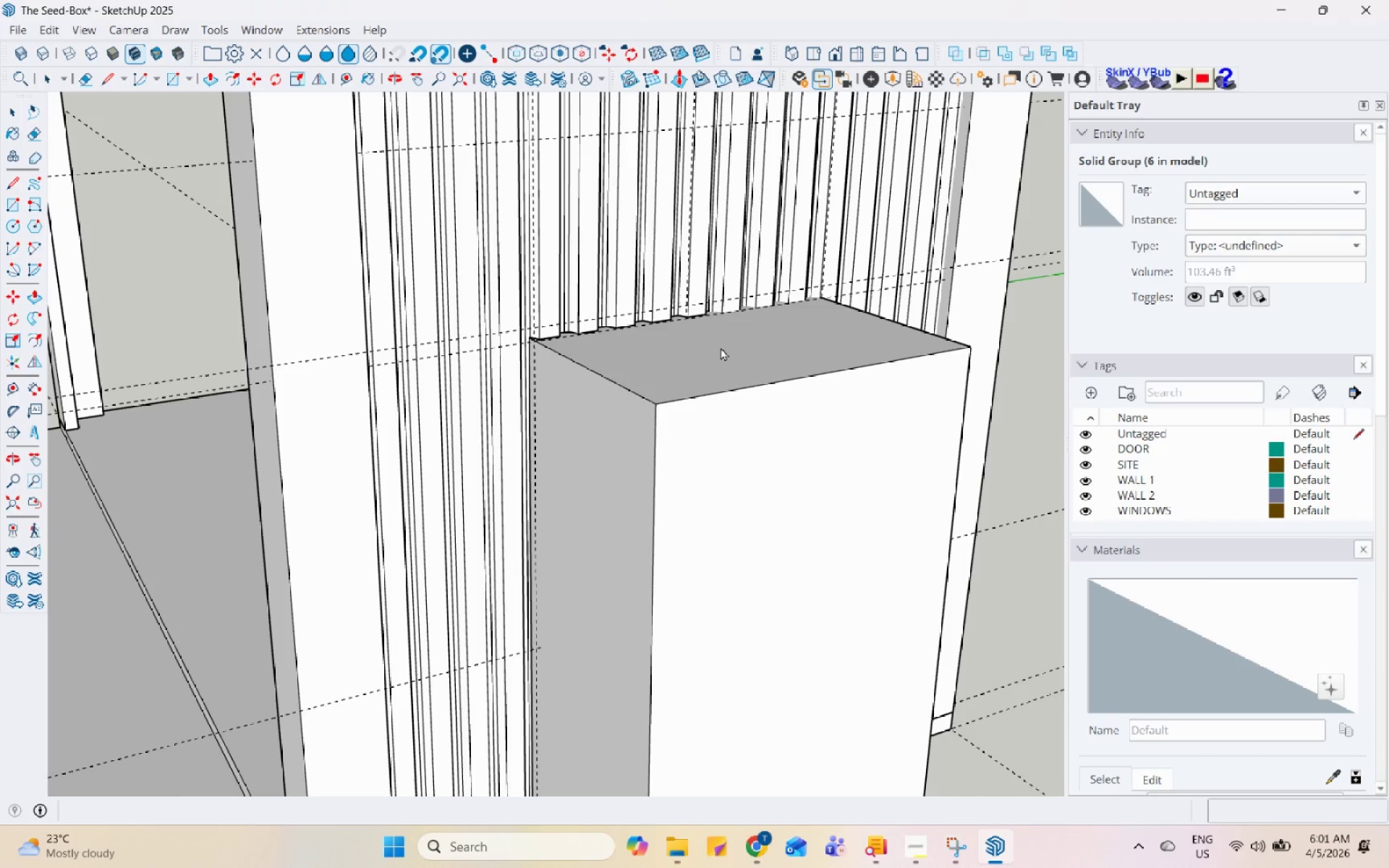 
right_click([723, 351])
 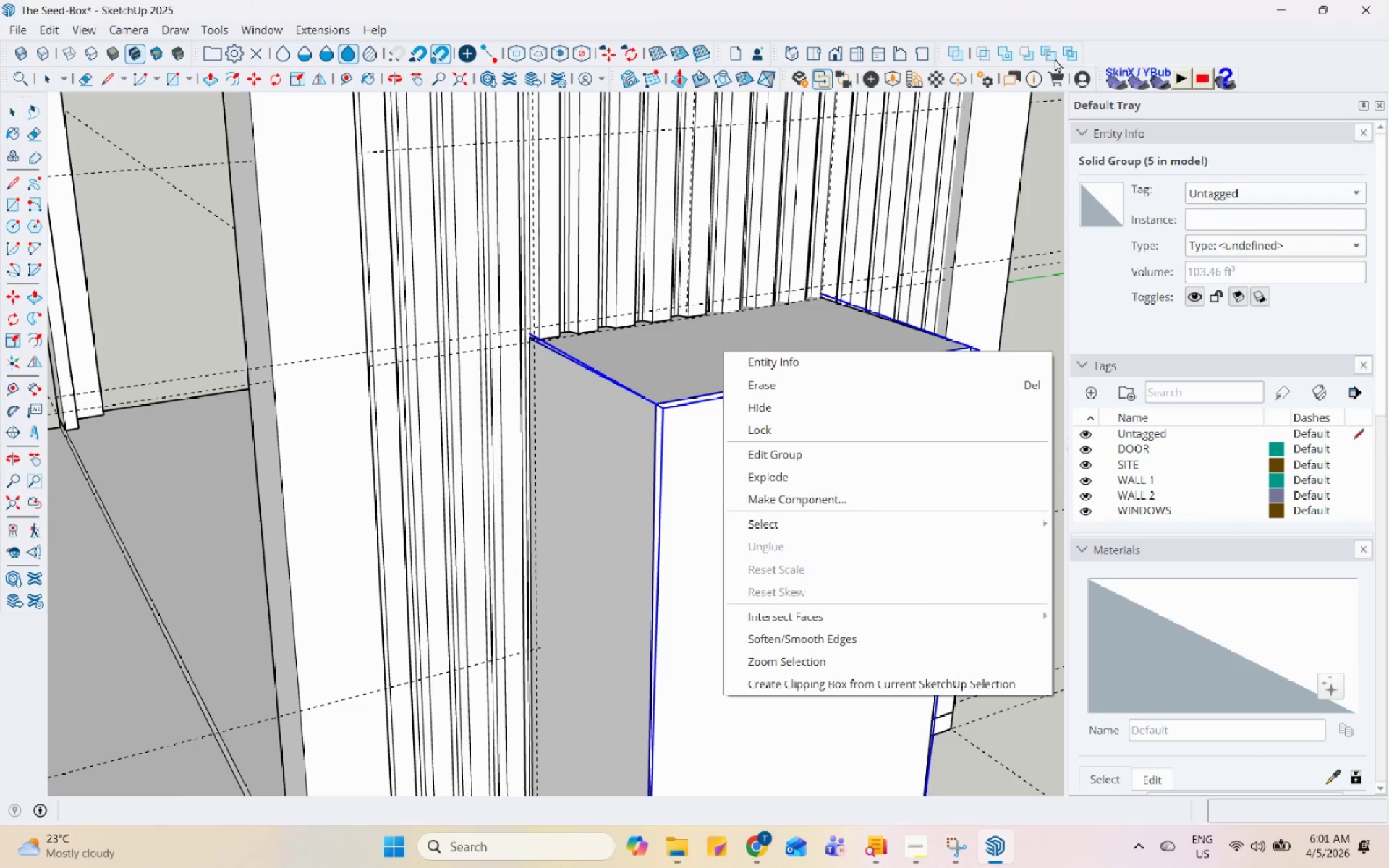 
left_click([1071, 53])
 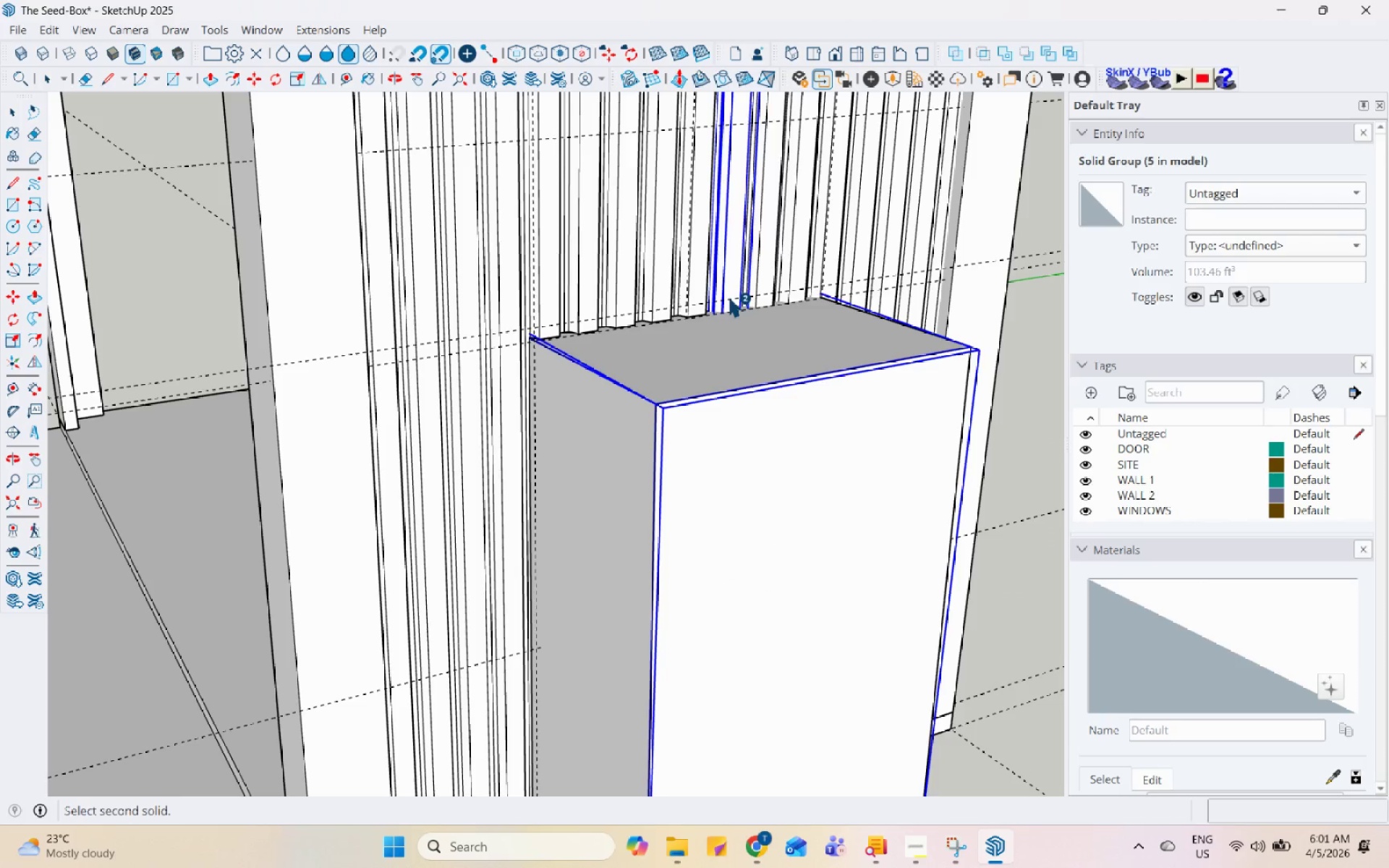 
left_click([729, 295])
 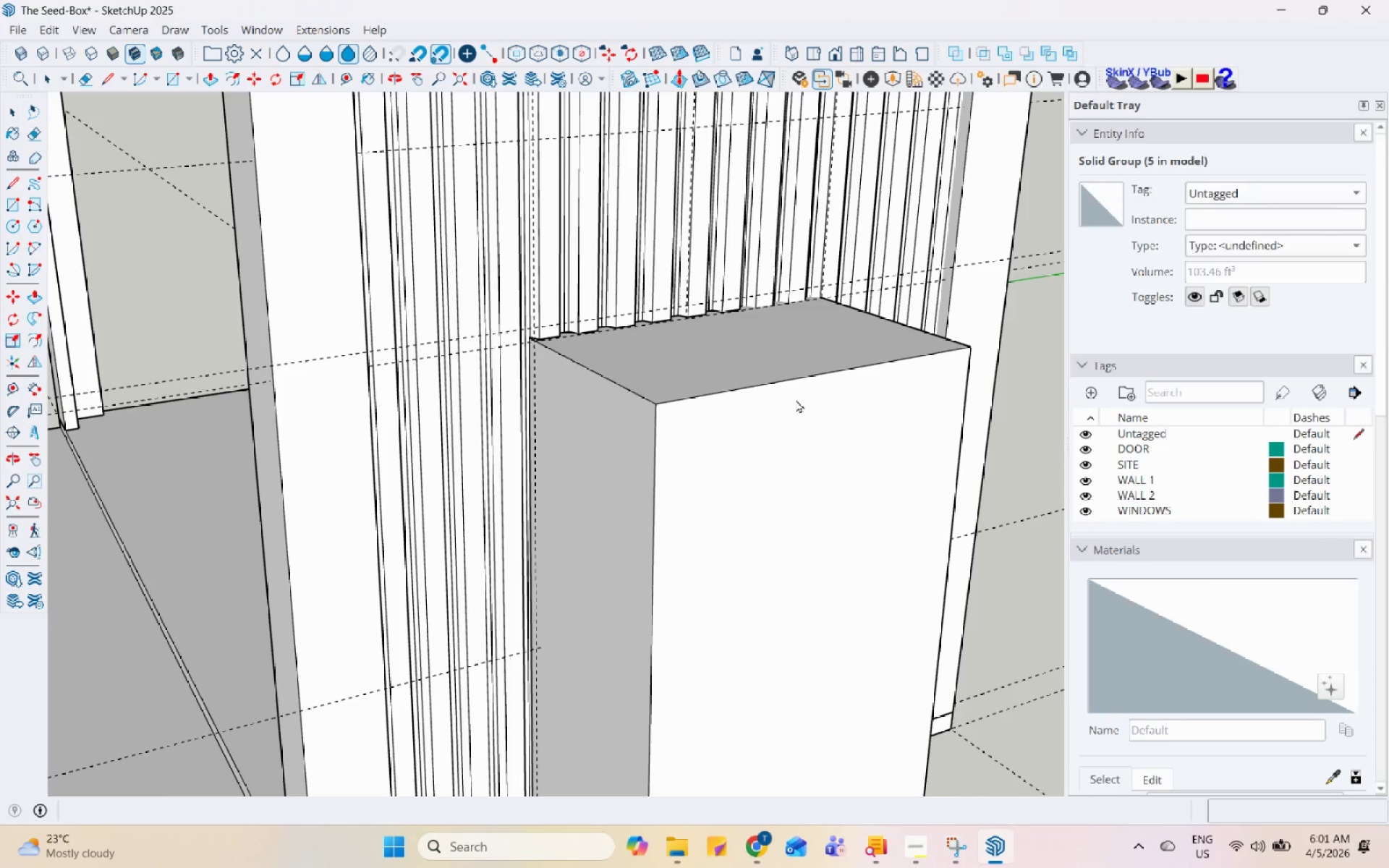 
right_click([797, 399])
 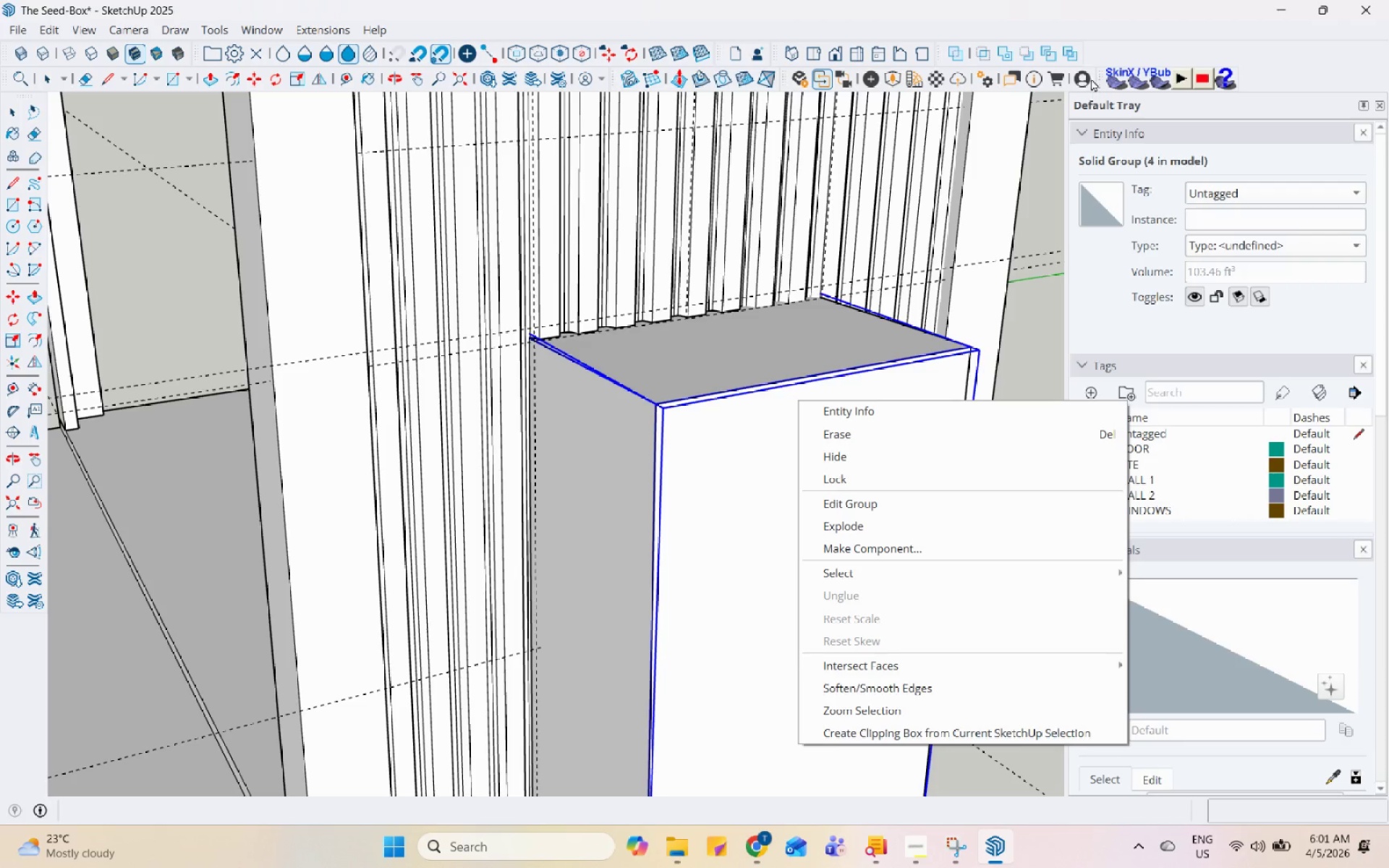 
left_click([1072, 53])
 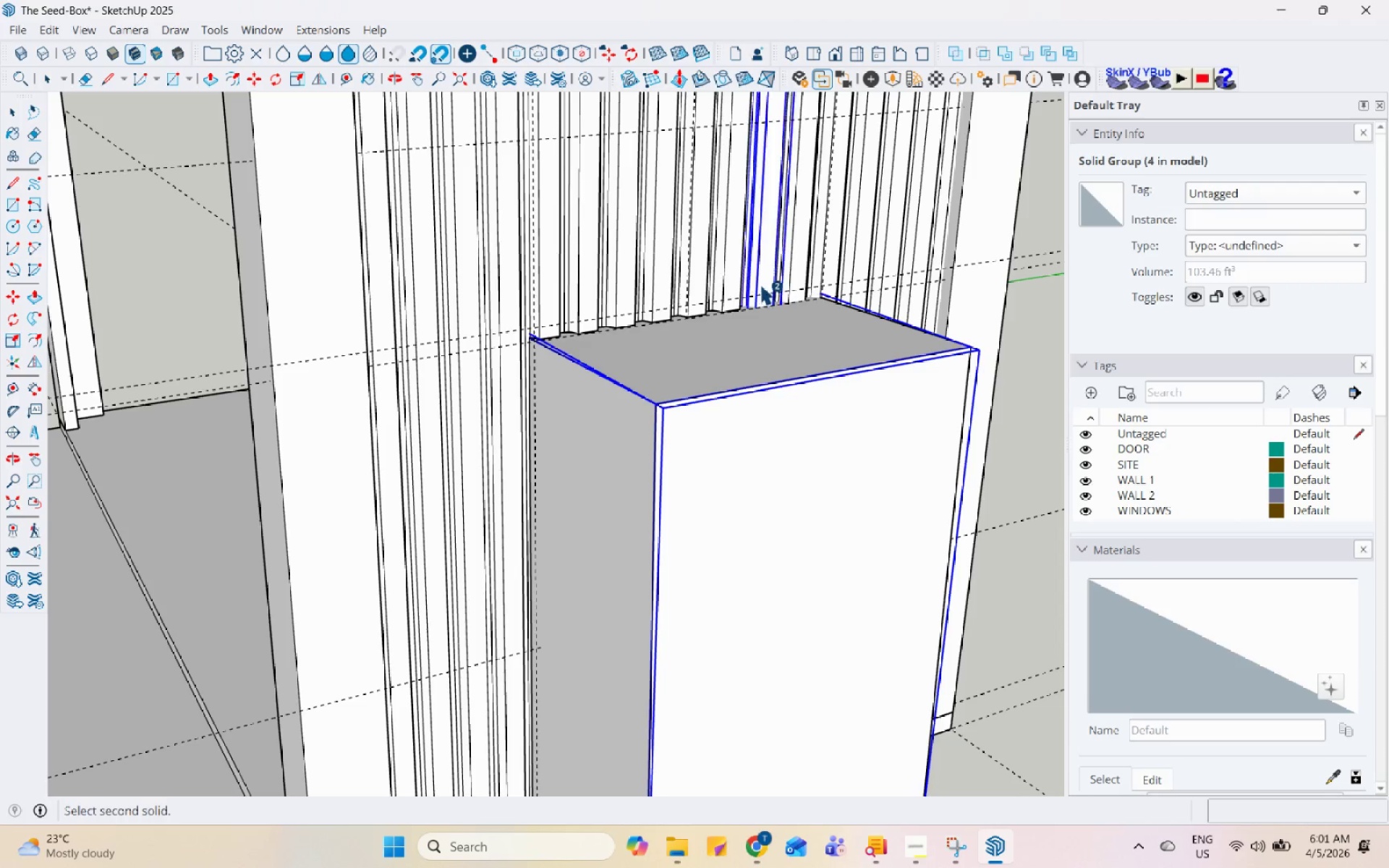 
left_click([762, 278])
 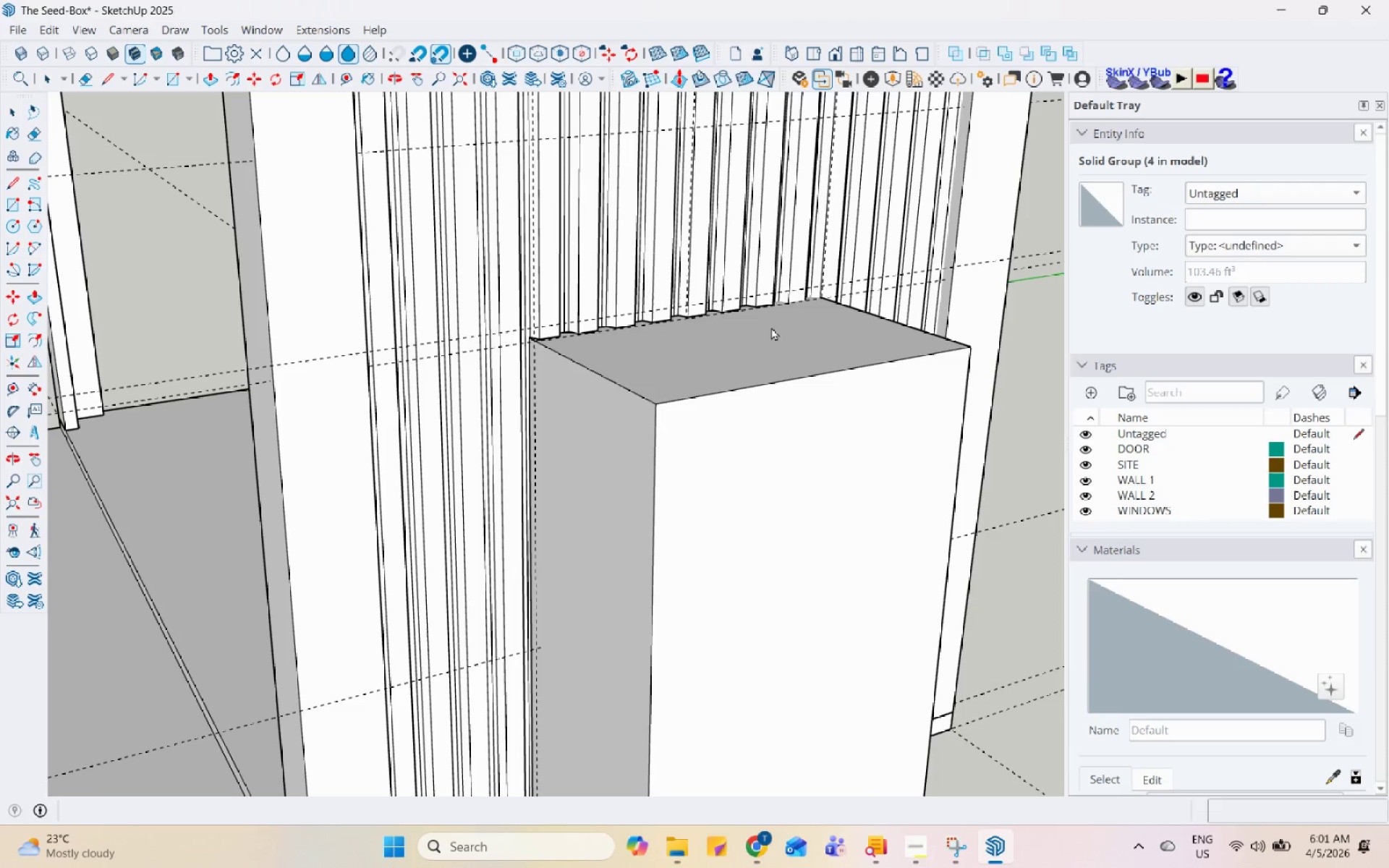 
right_click([790, 375])
 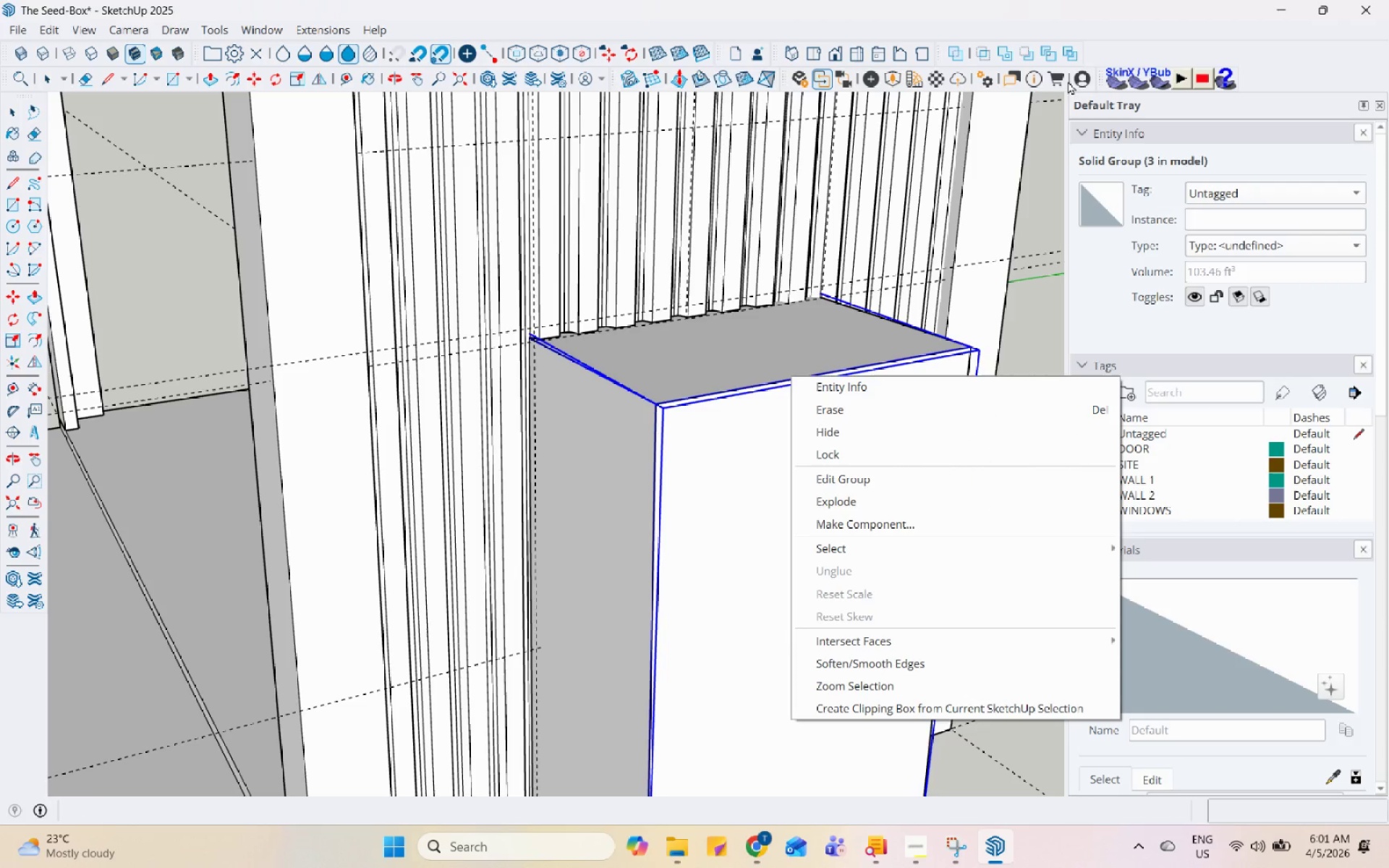 
left_click([1071, 52])
 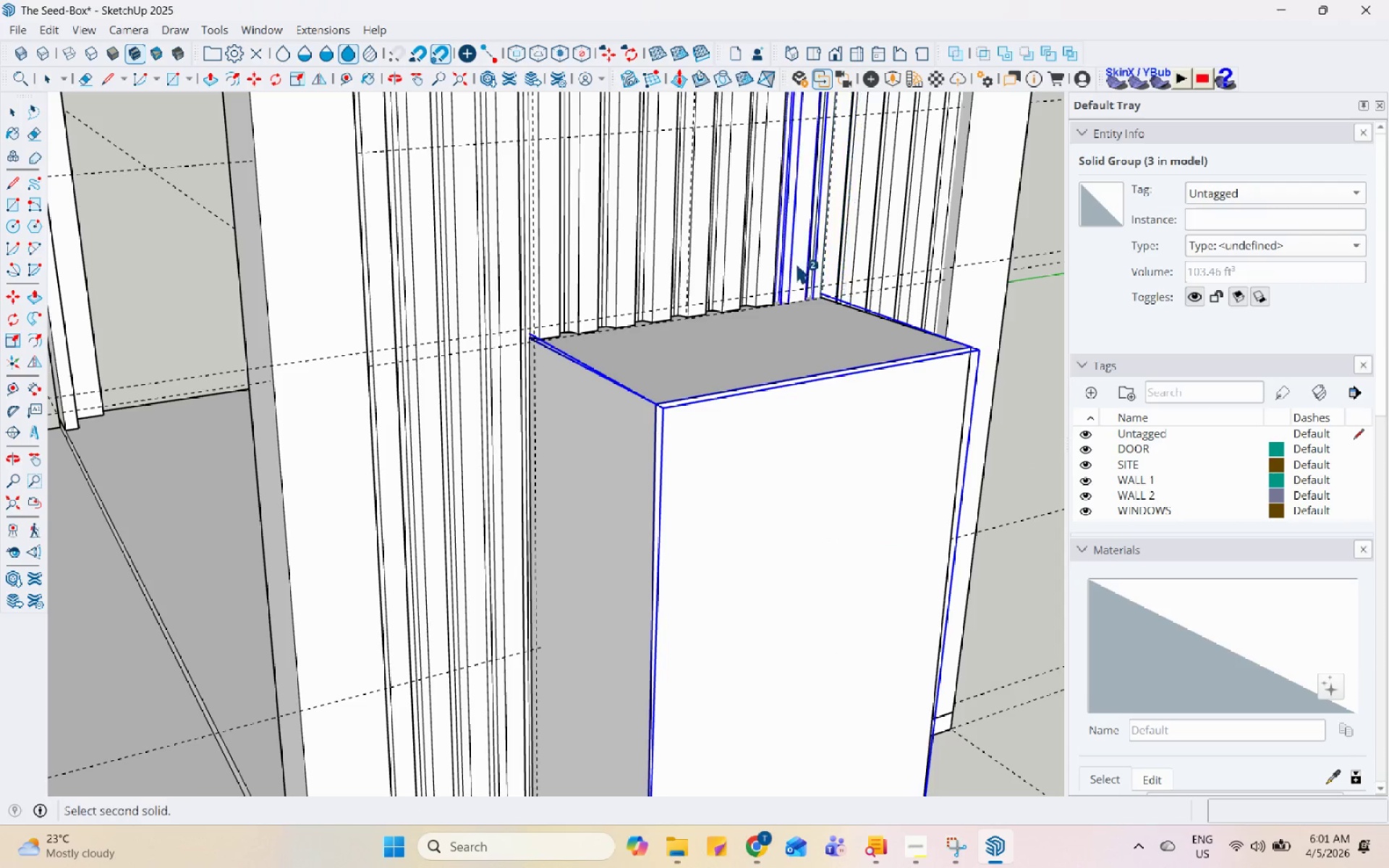 
left_click([795, 264])
 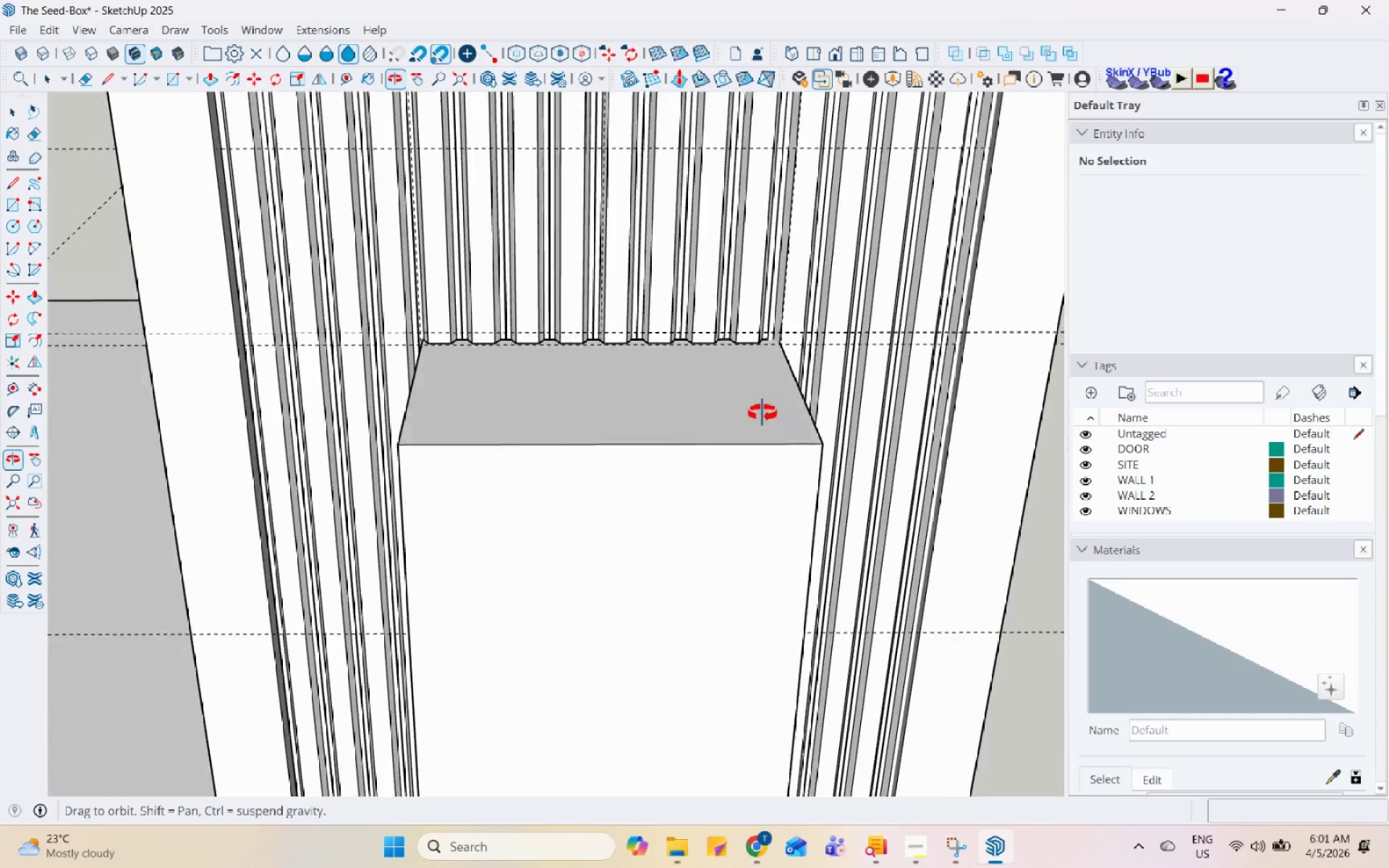 
key(Space)
 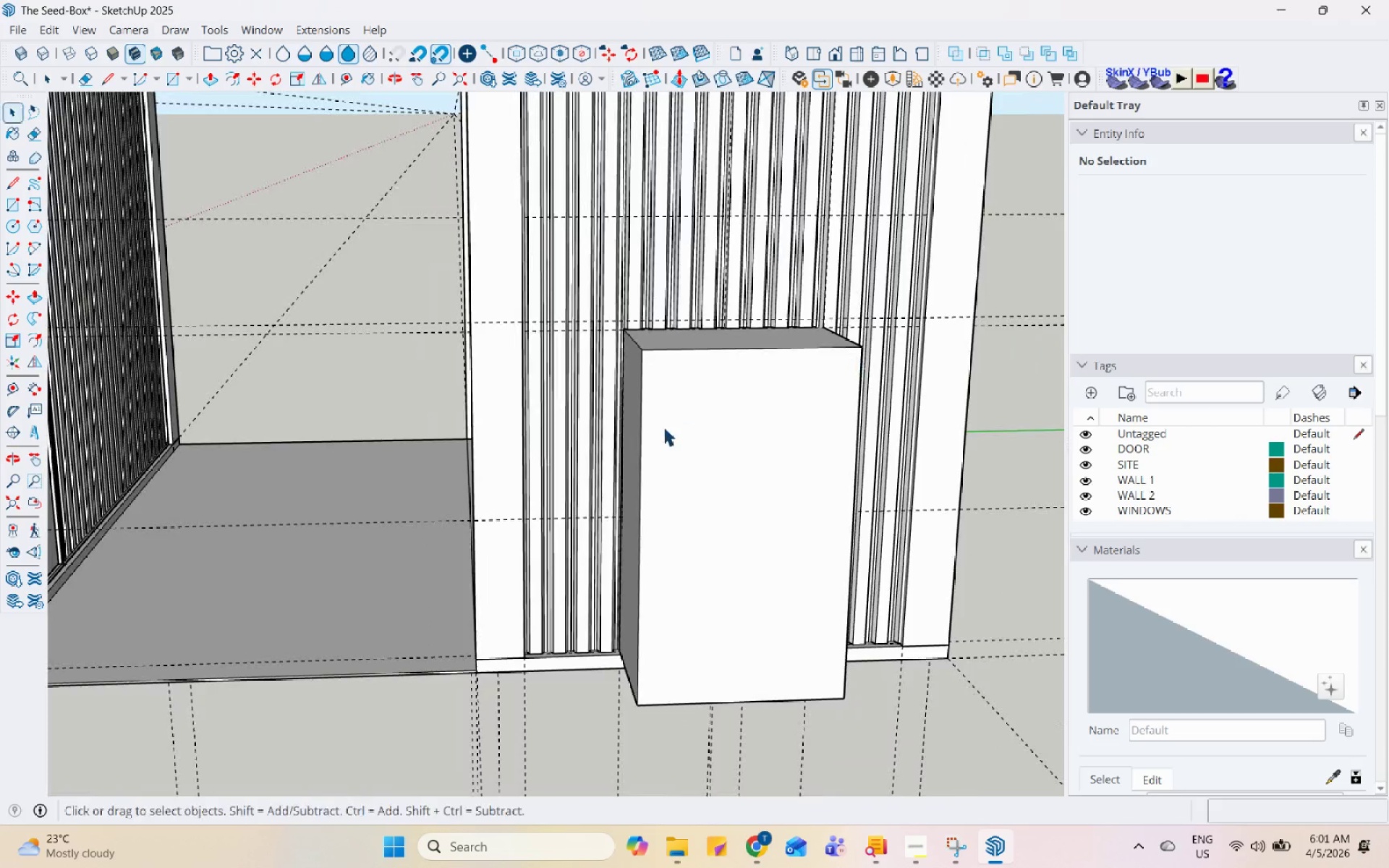 
left_click([663, 427])
 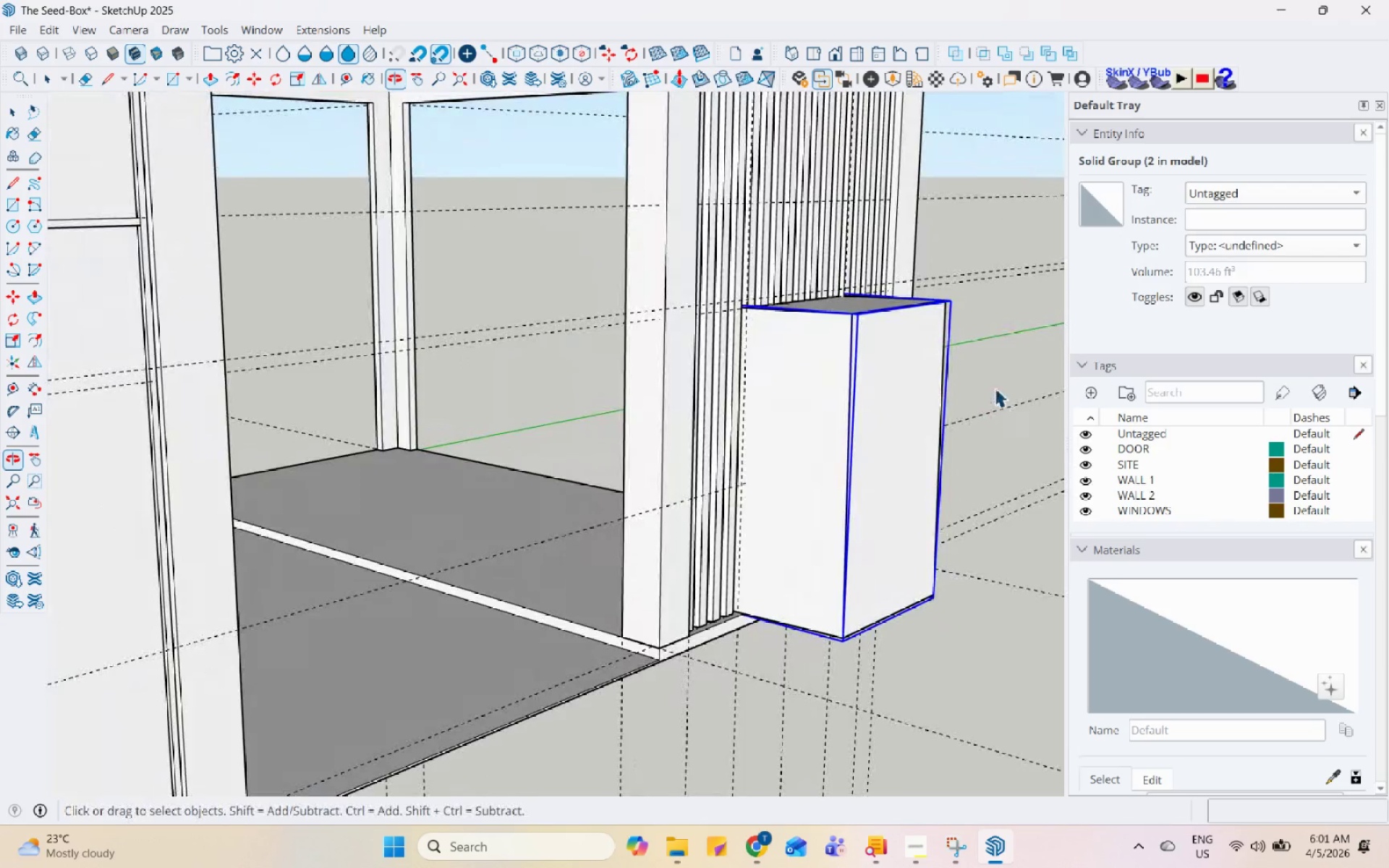 
scroll: coordinate [889, 321], scroll_direction: down, amount: 6.0
 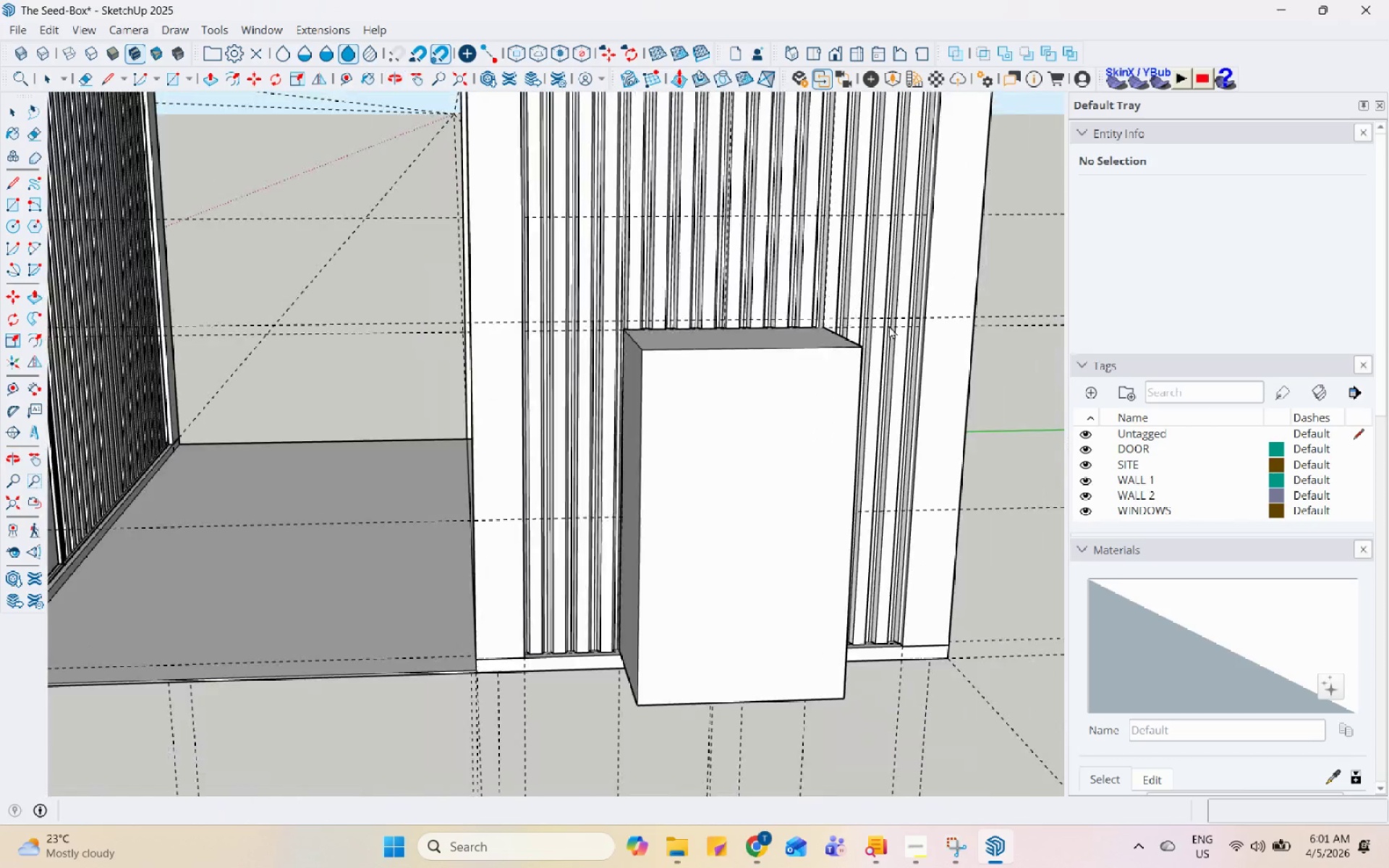 
left_click_drag(start_coordinate=[980, 331], to_coordinate=[938, 285])
 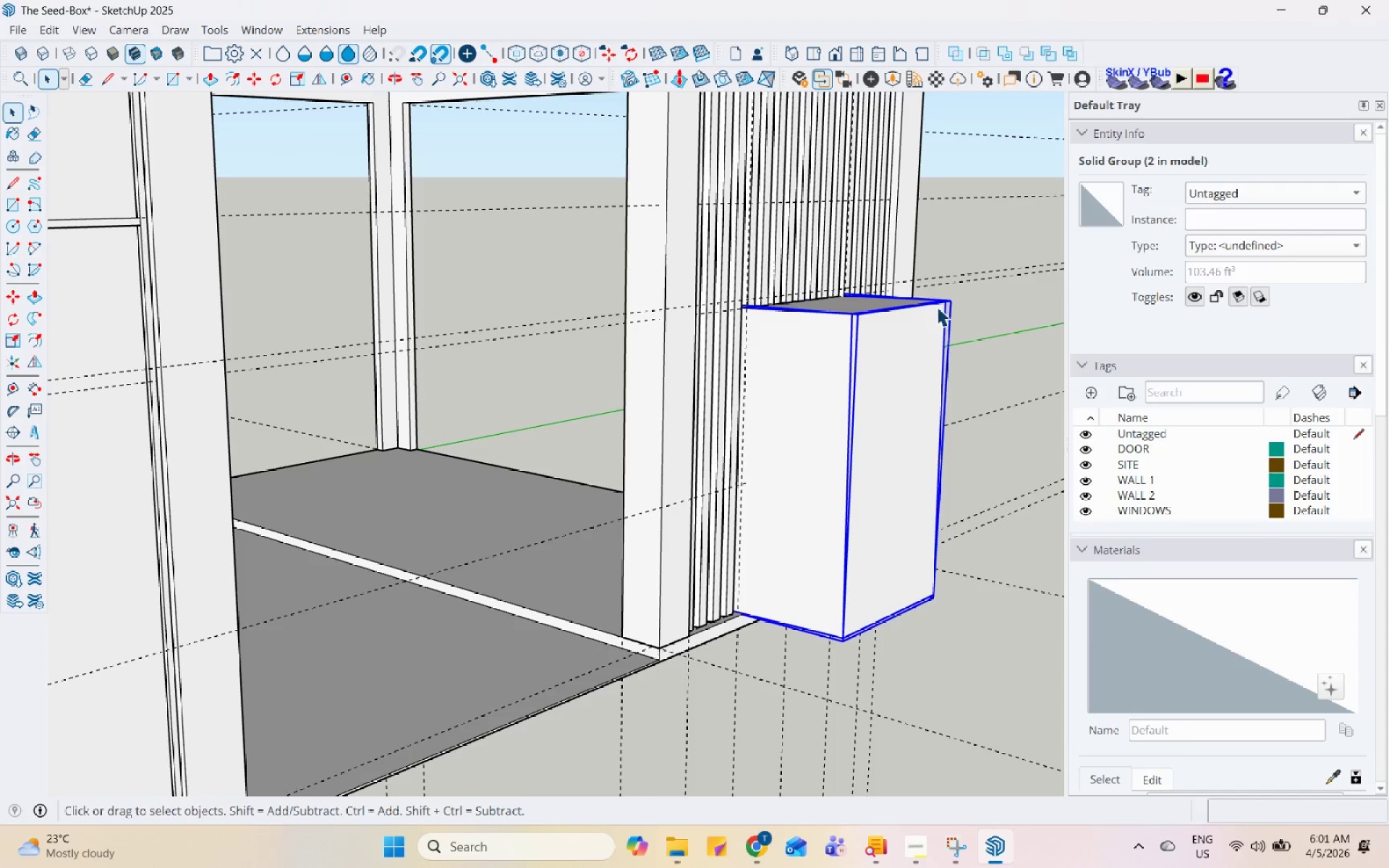 
right_click([937, 315])
 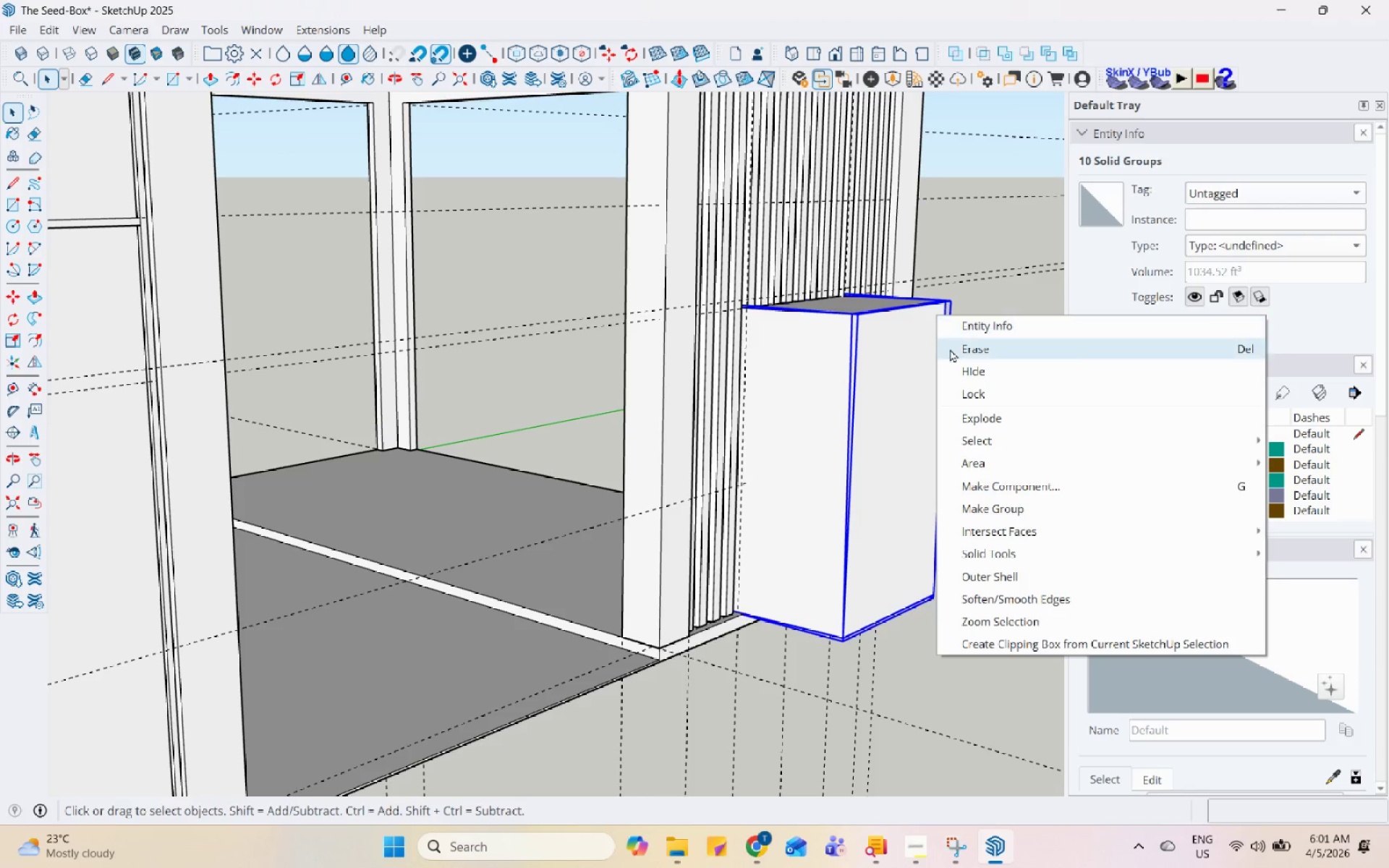 
left_click([951, 349])
 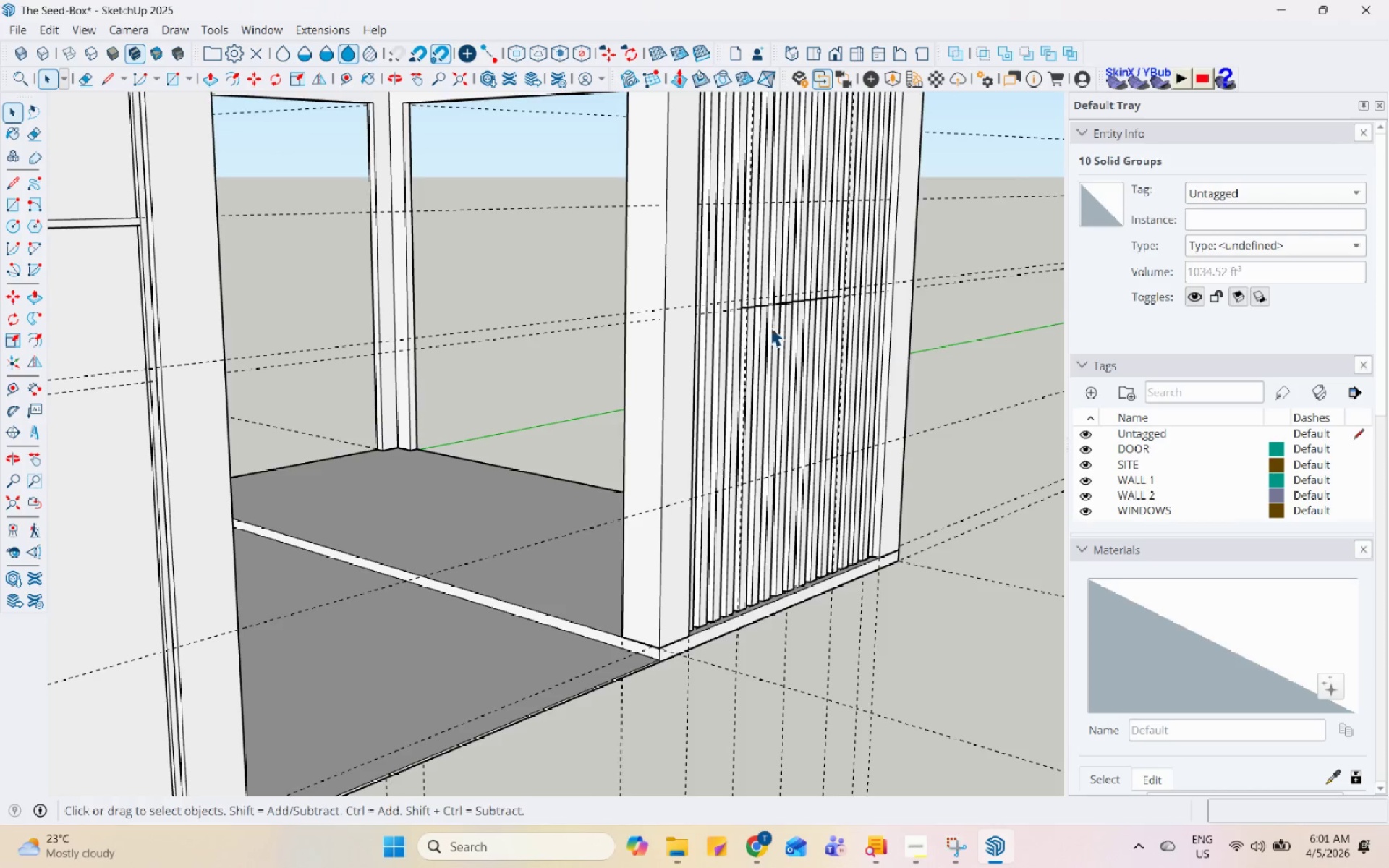 
left_click([777, 323])
 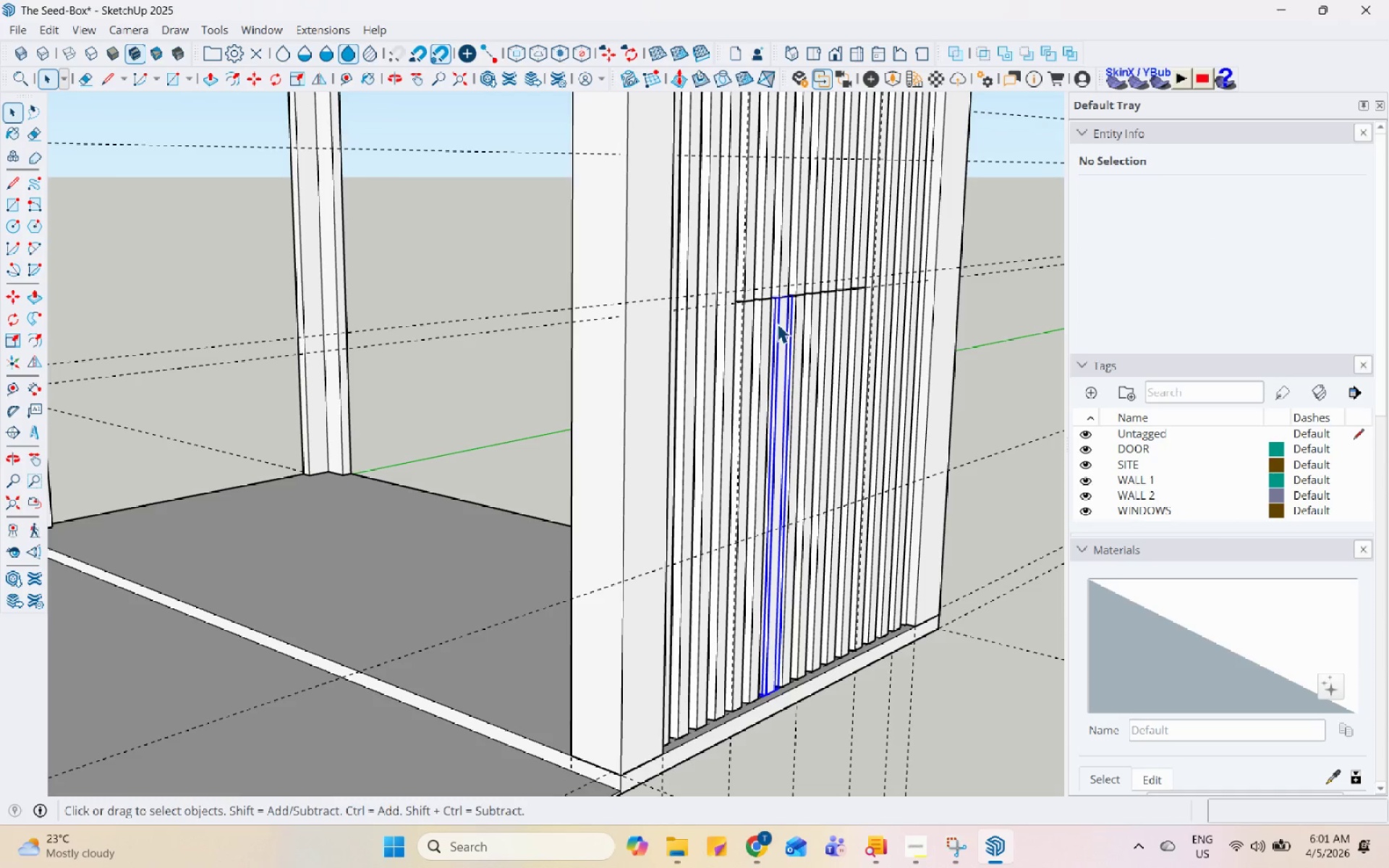 
scroll: coordinate [757, 324], scroll_direction: up, amount: 3.0
 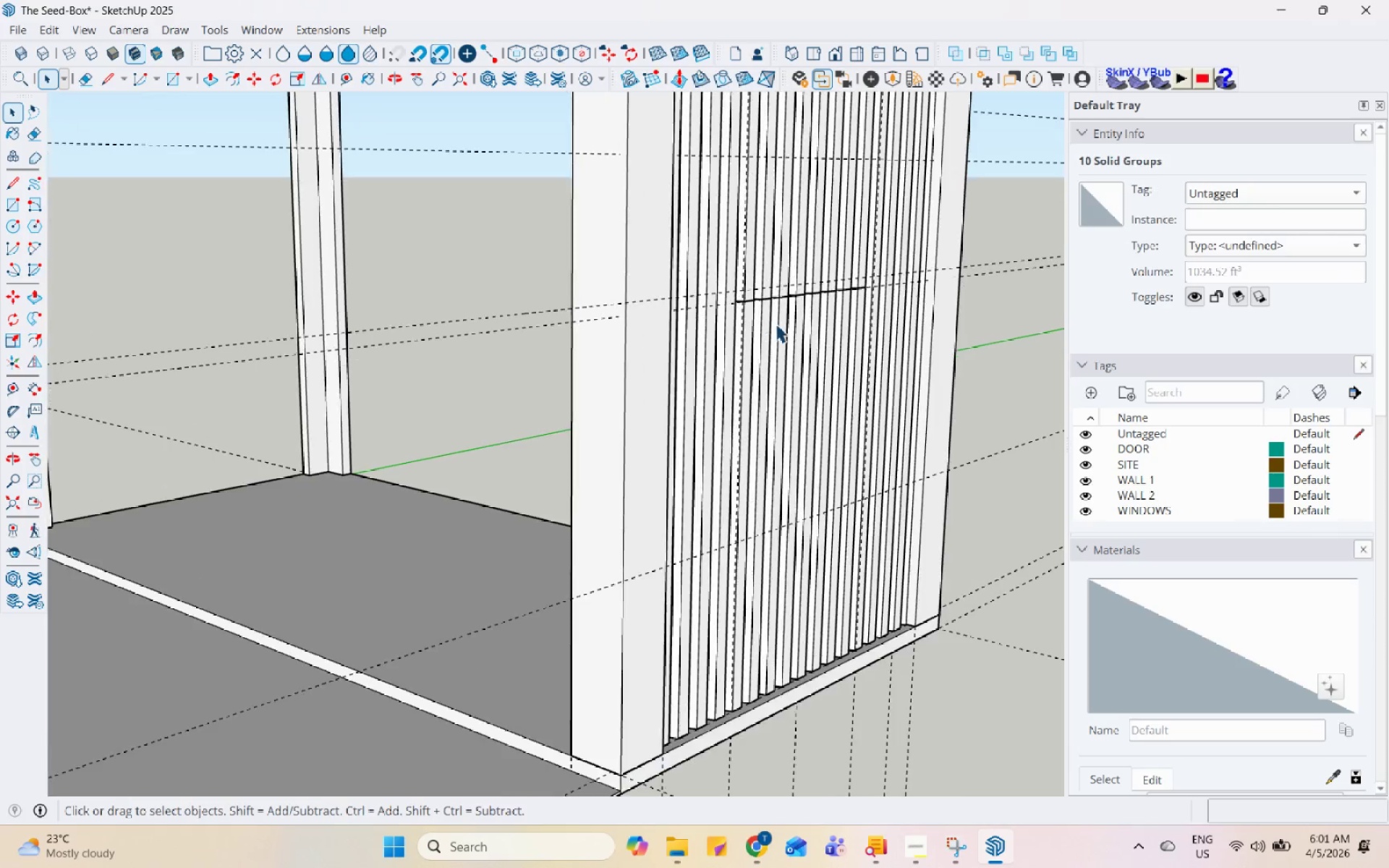 
right_click([777, 325])
 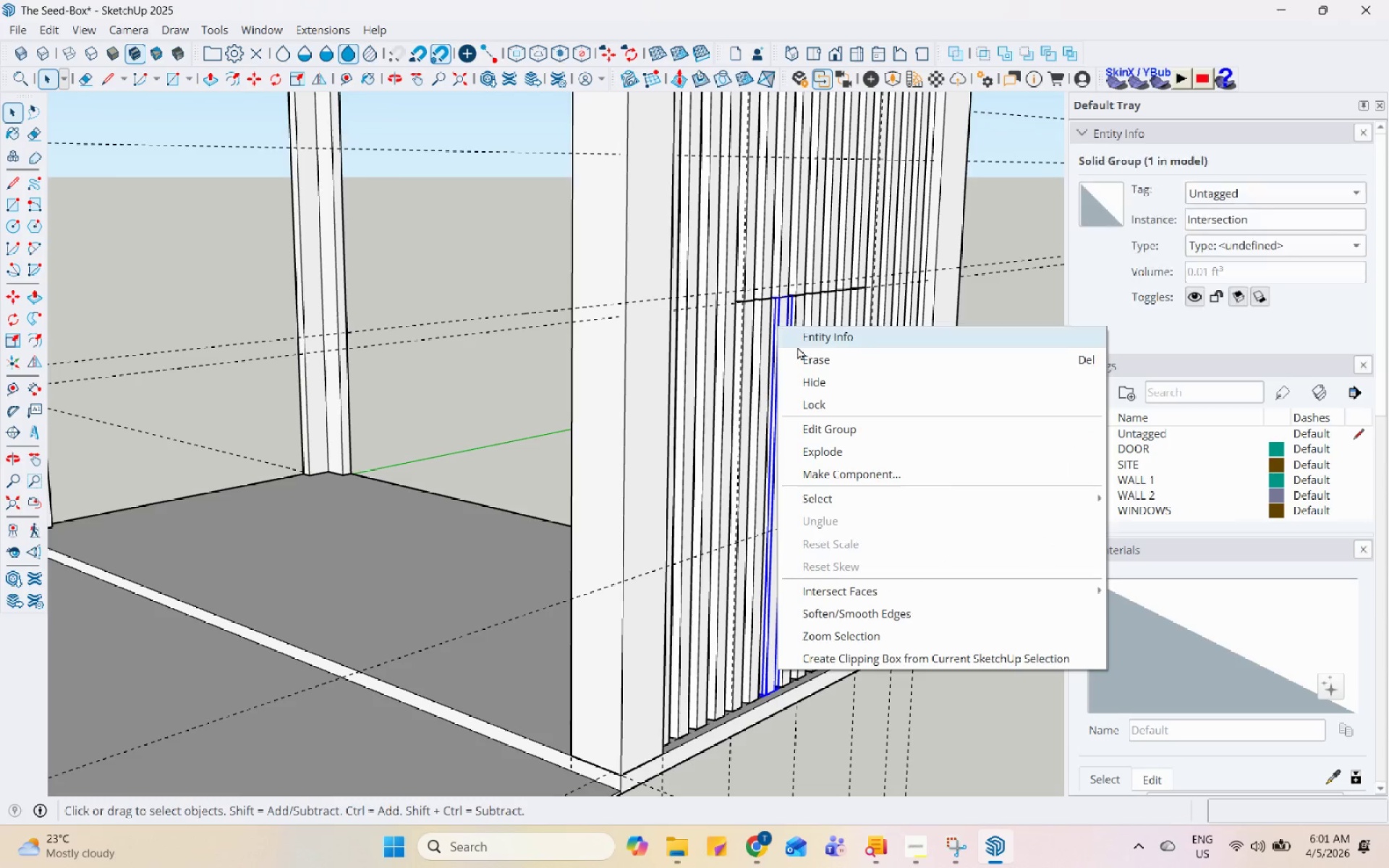 
left_click([801, 350])
 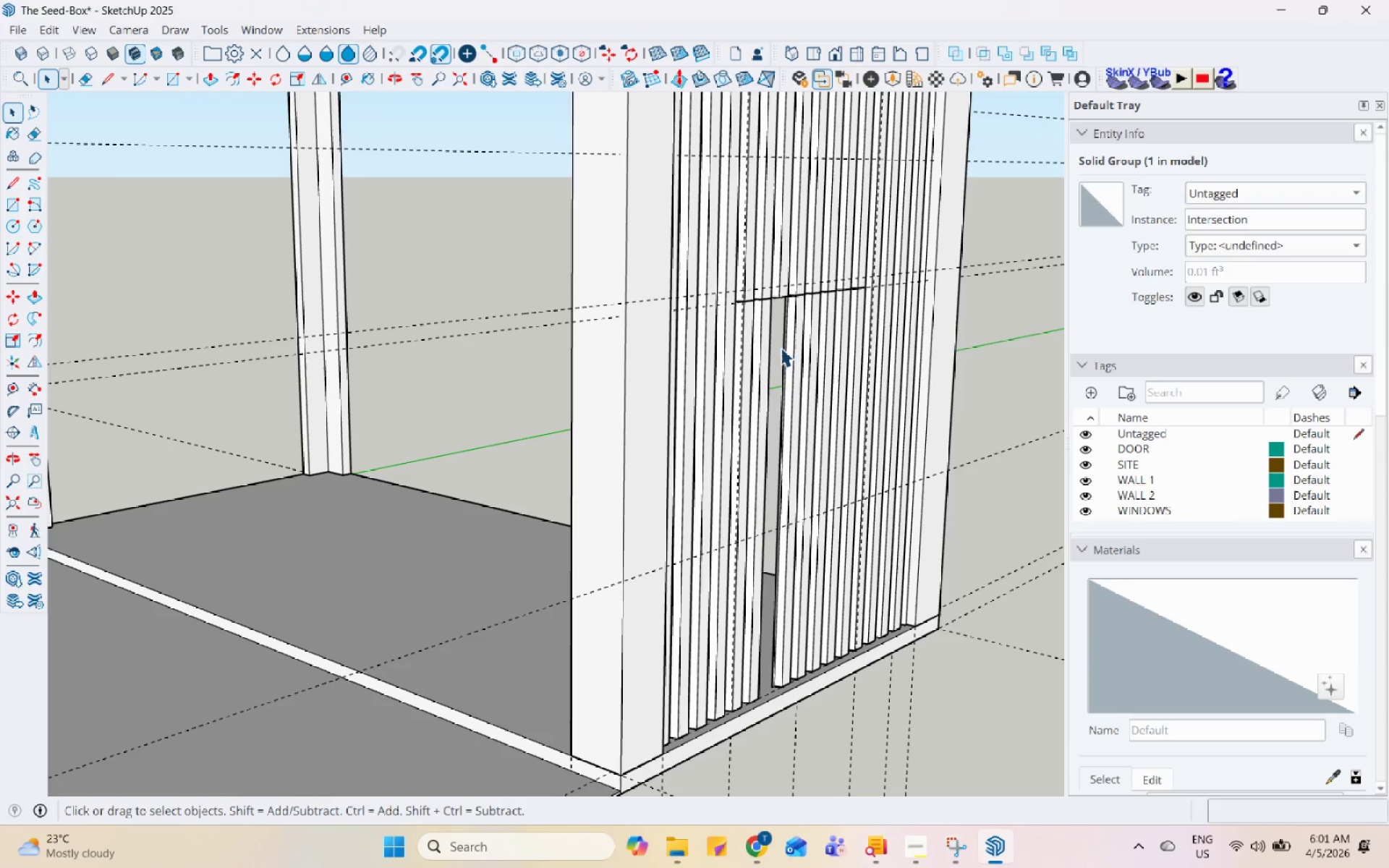 
left_click([755, 344])
 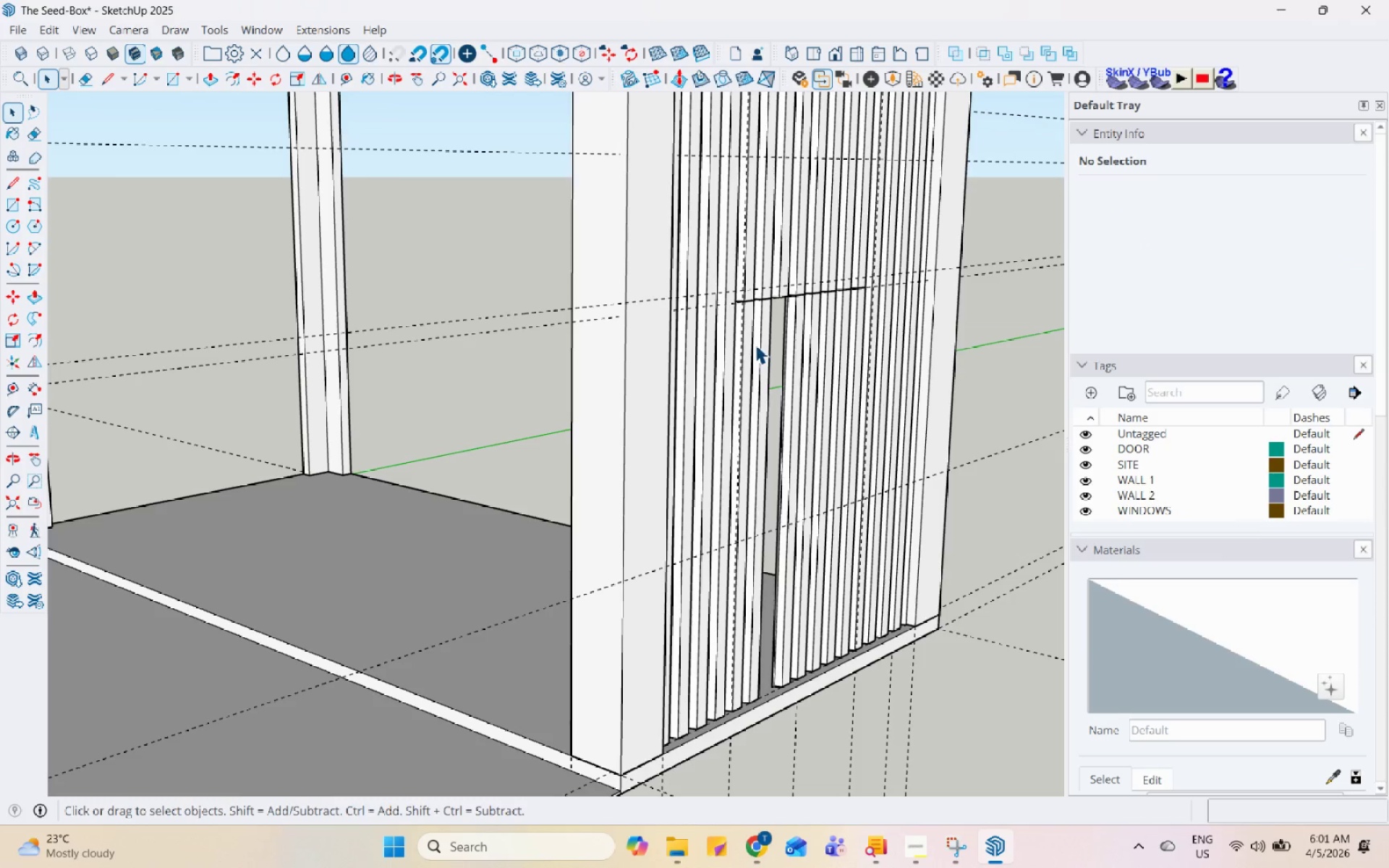 
right_click([755, 344])
 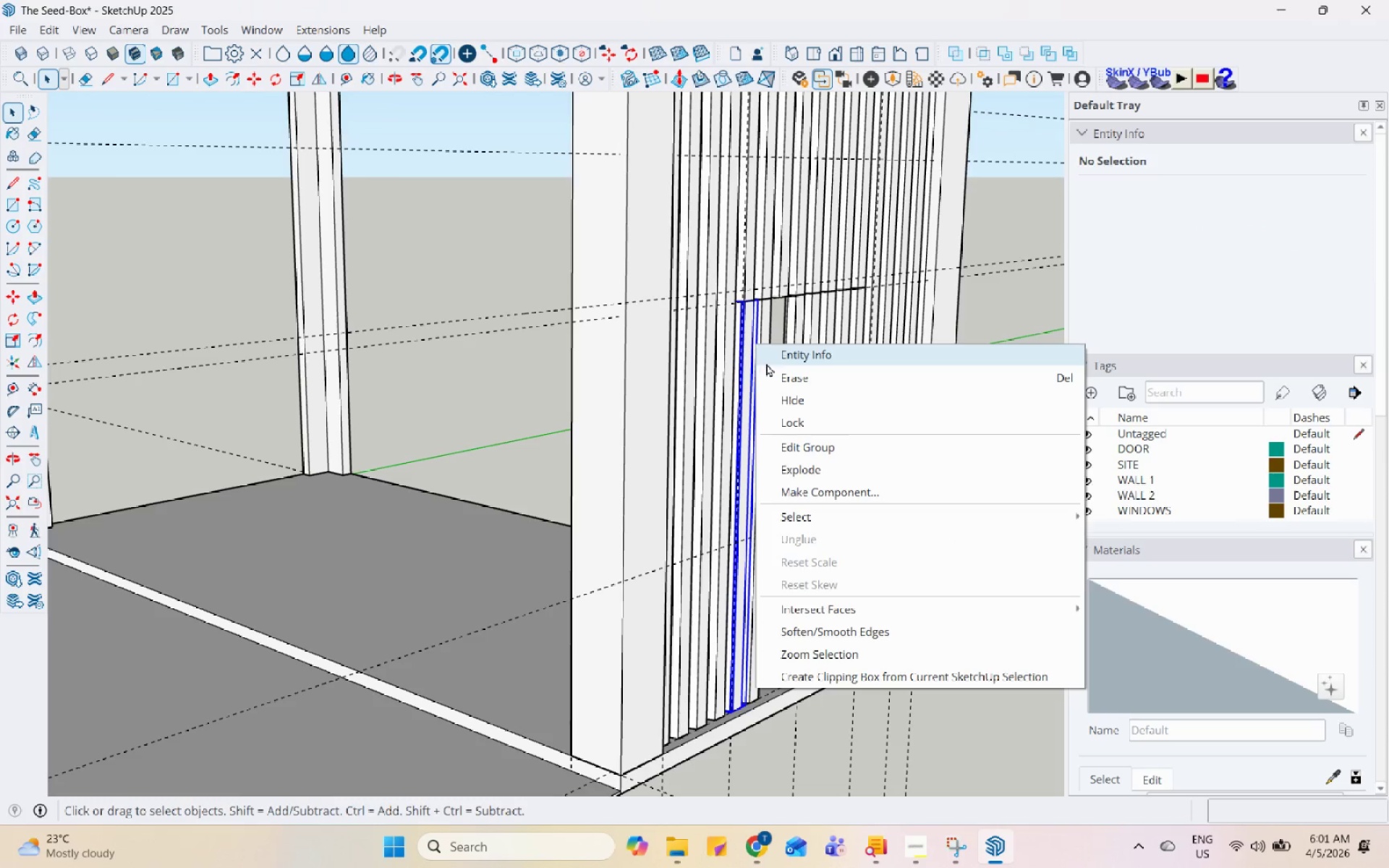 
left_click([771, 367])
 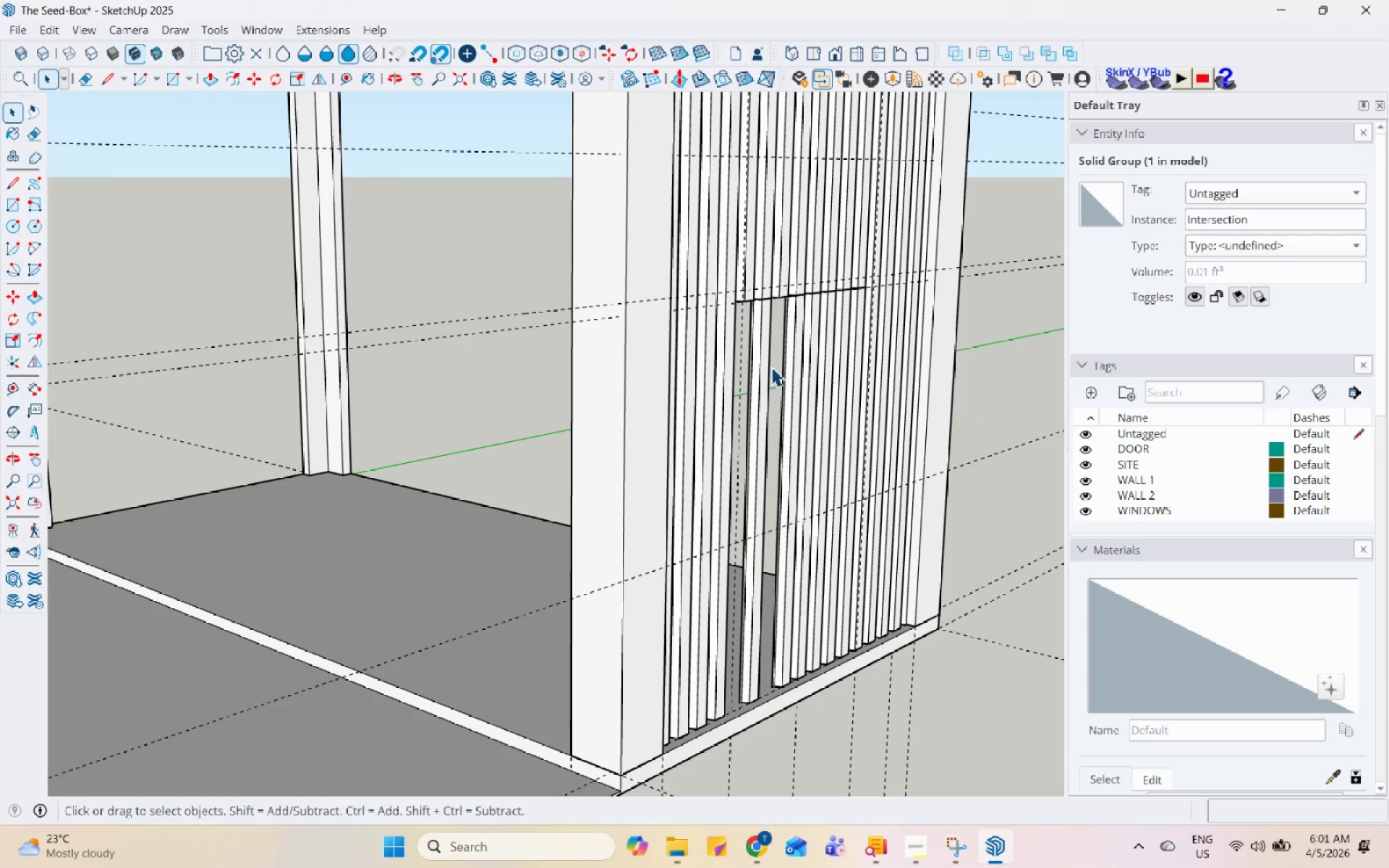 
scroll: coordinate [771, 367], scroll_direction: up, amount: 1.0
 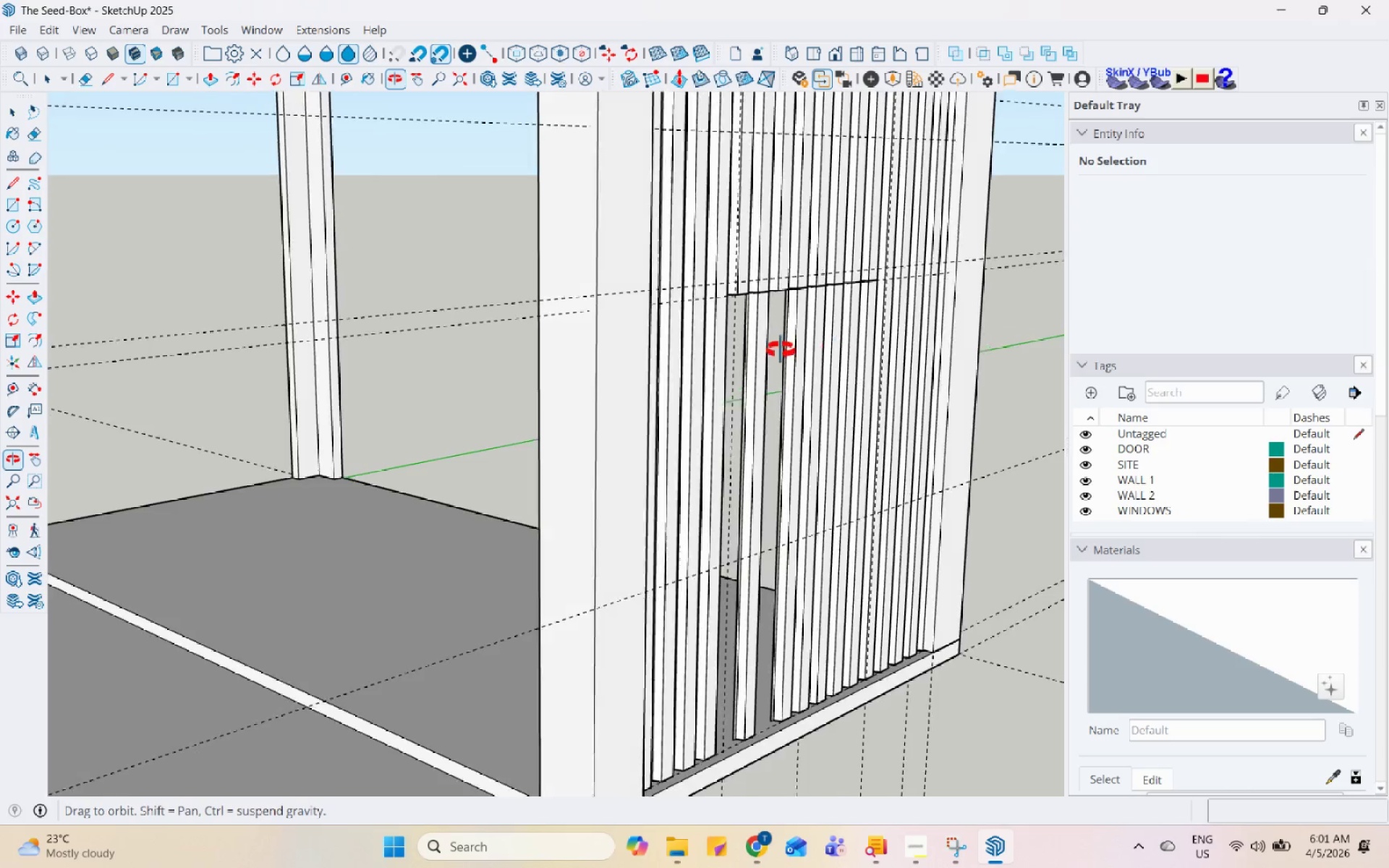 
left_click([670, 317])
 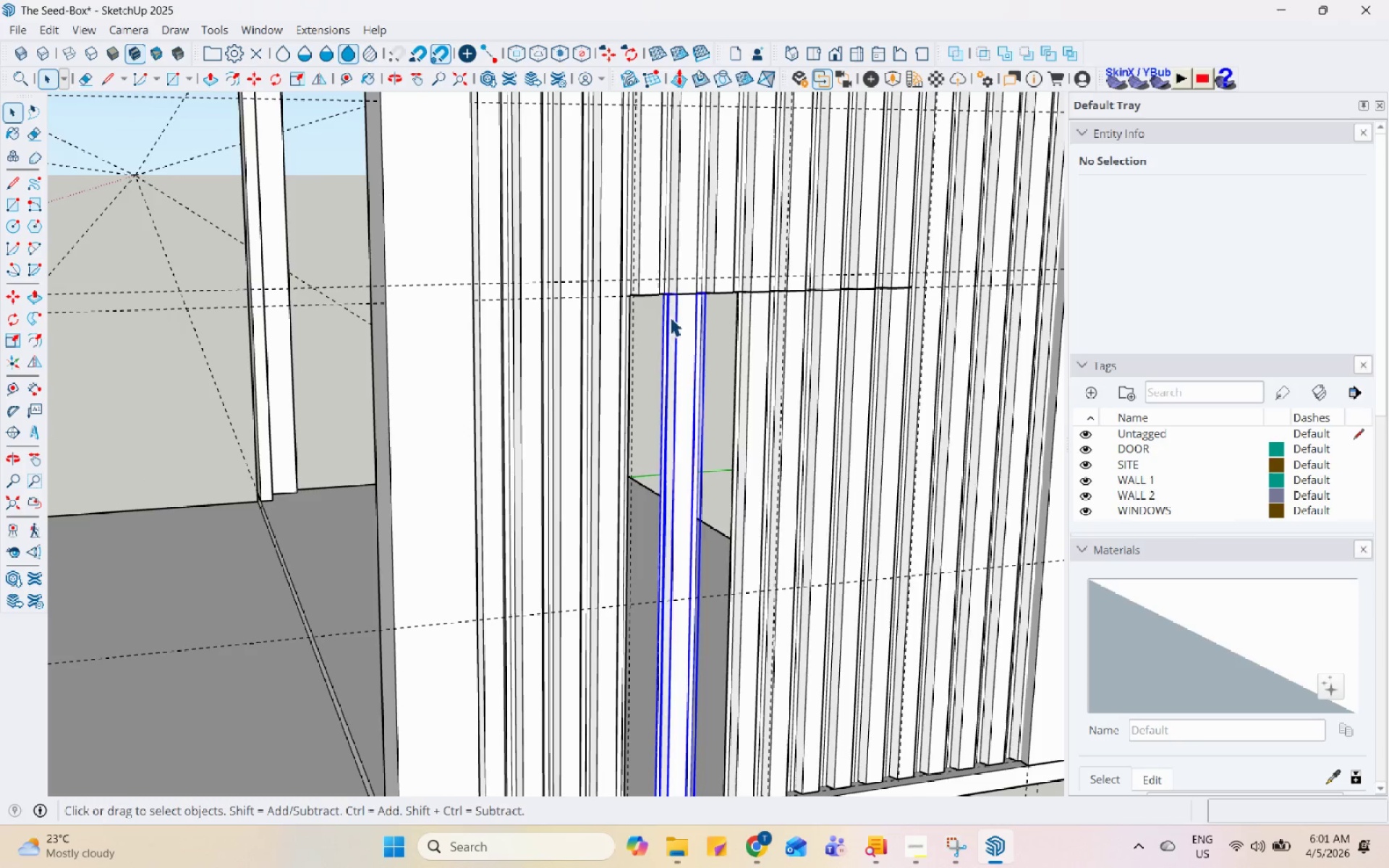 
scroll: coordinate [618, 350], scroll_direction: up, amount: 1.0
 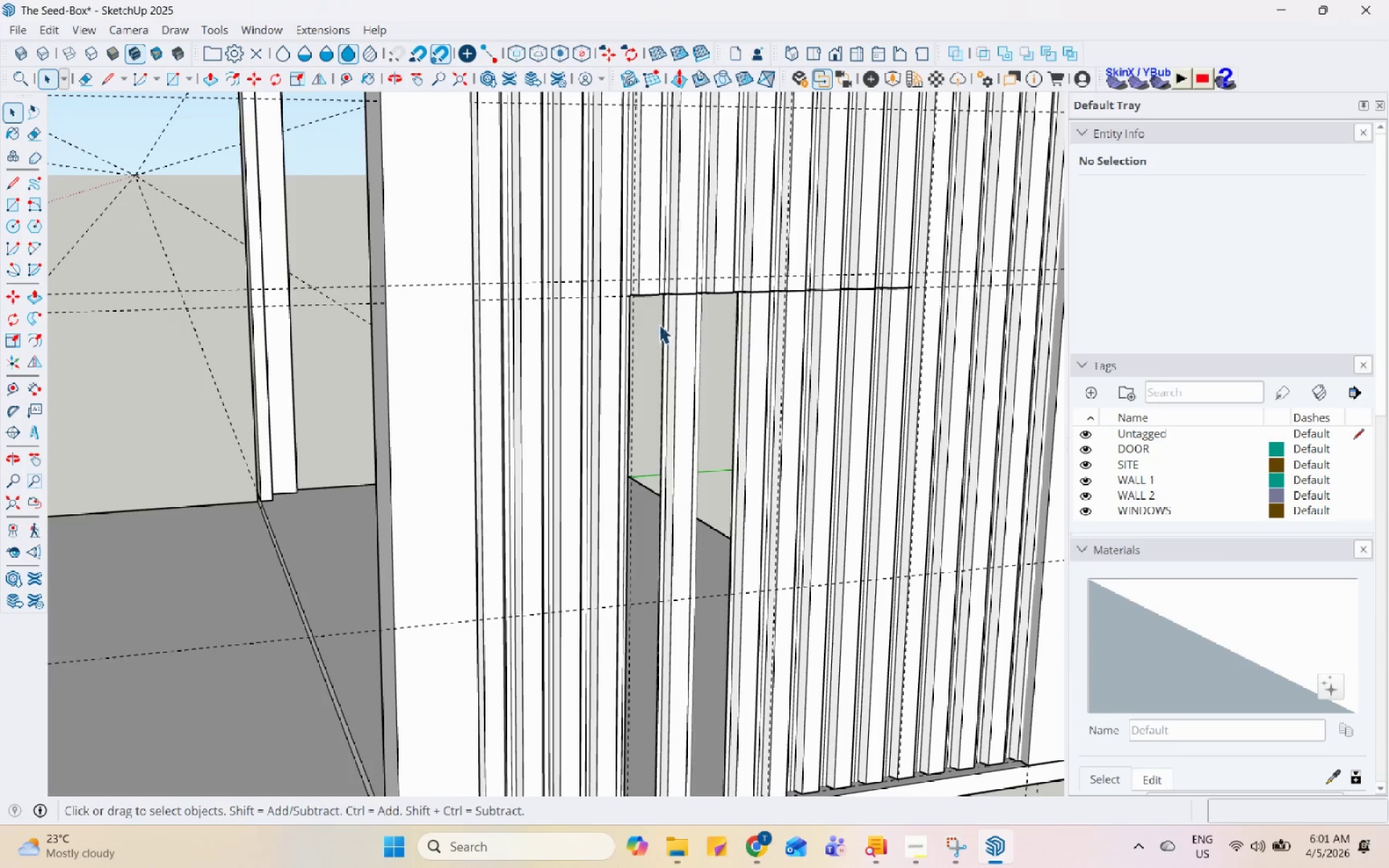 
right_click([670, 317])
 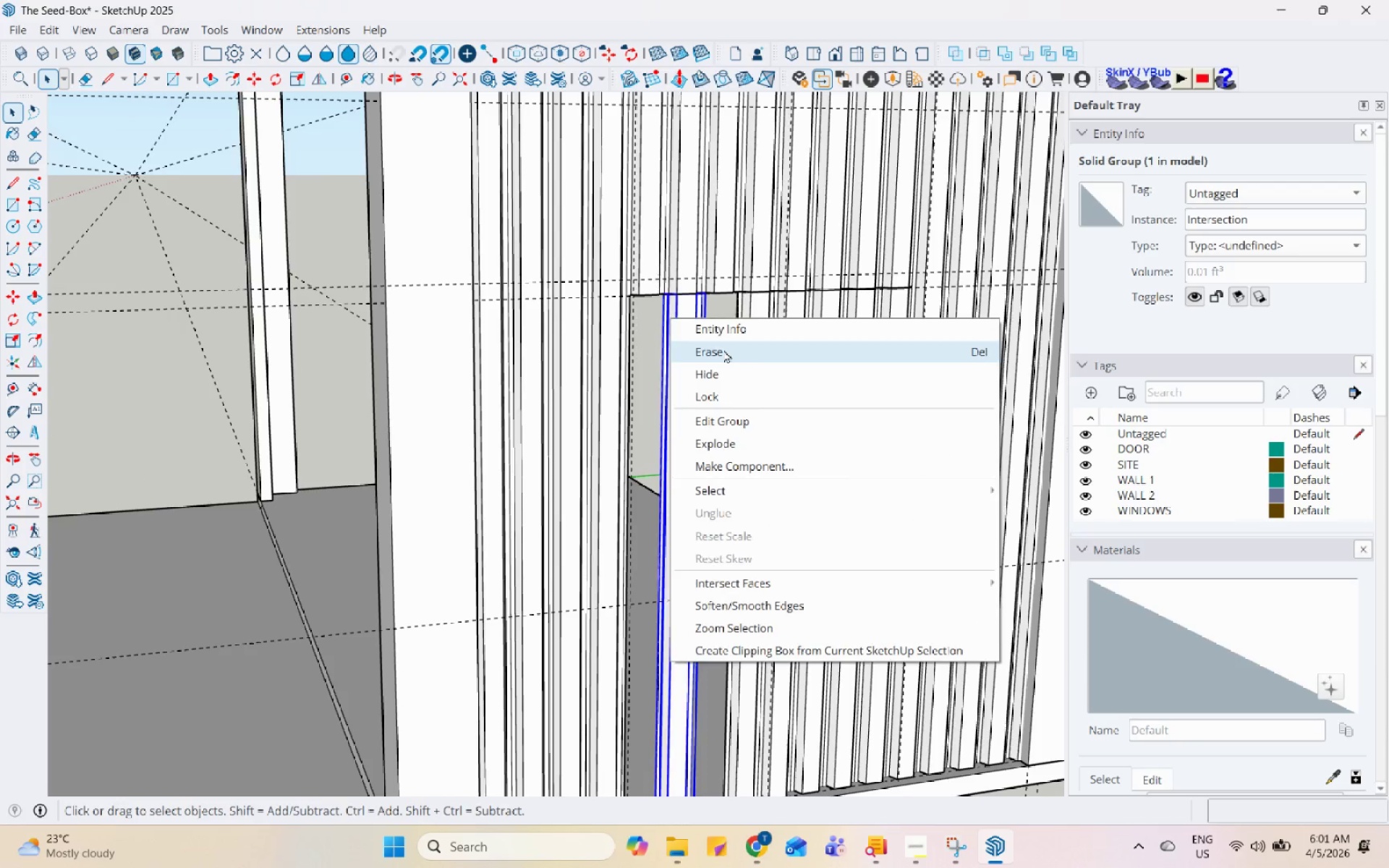 
double_click([755, 344])
 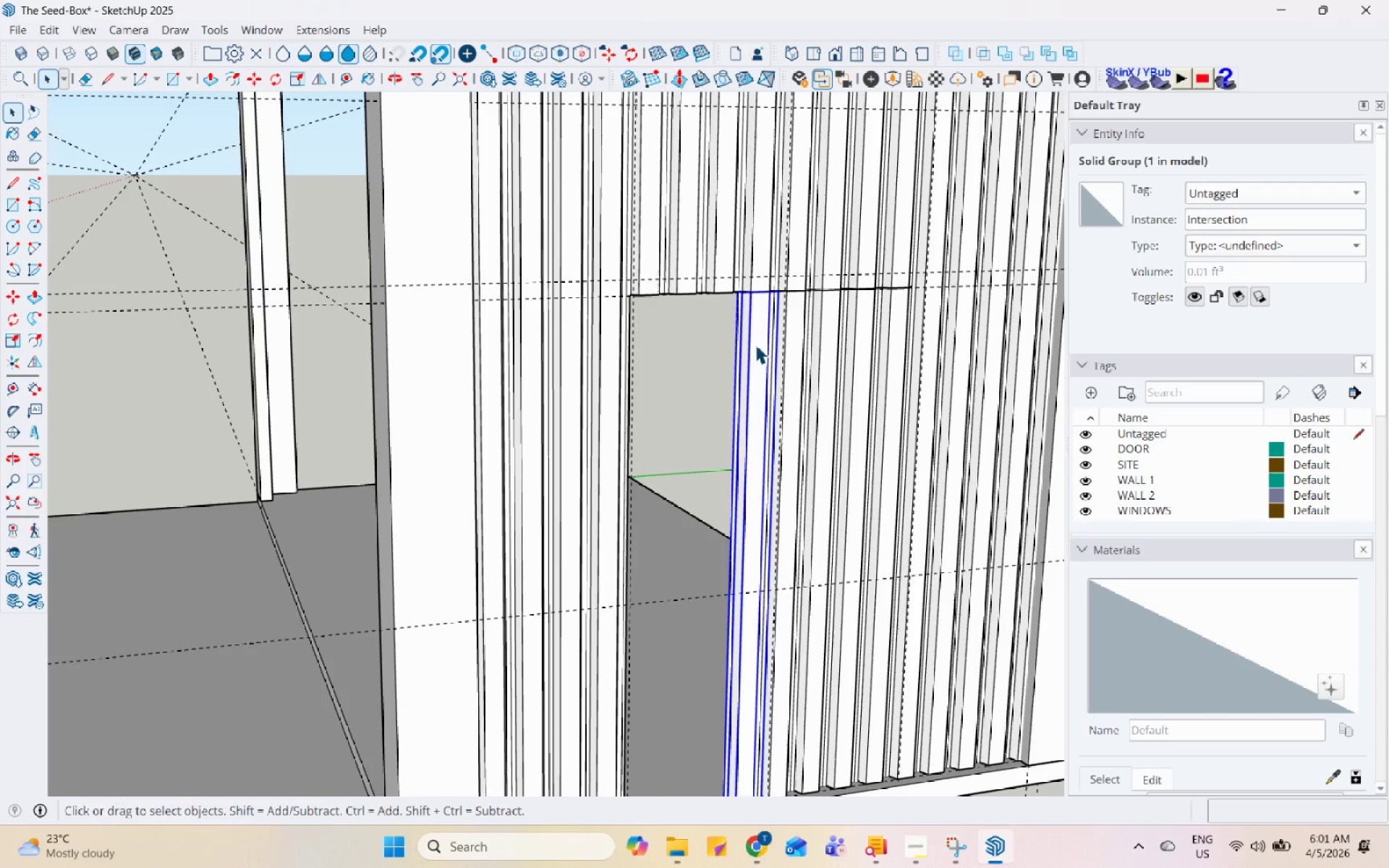 
right_click([757, 345])
 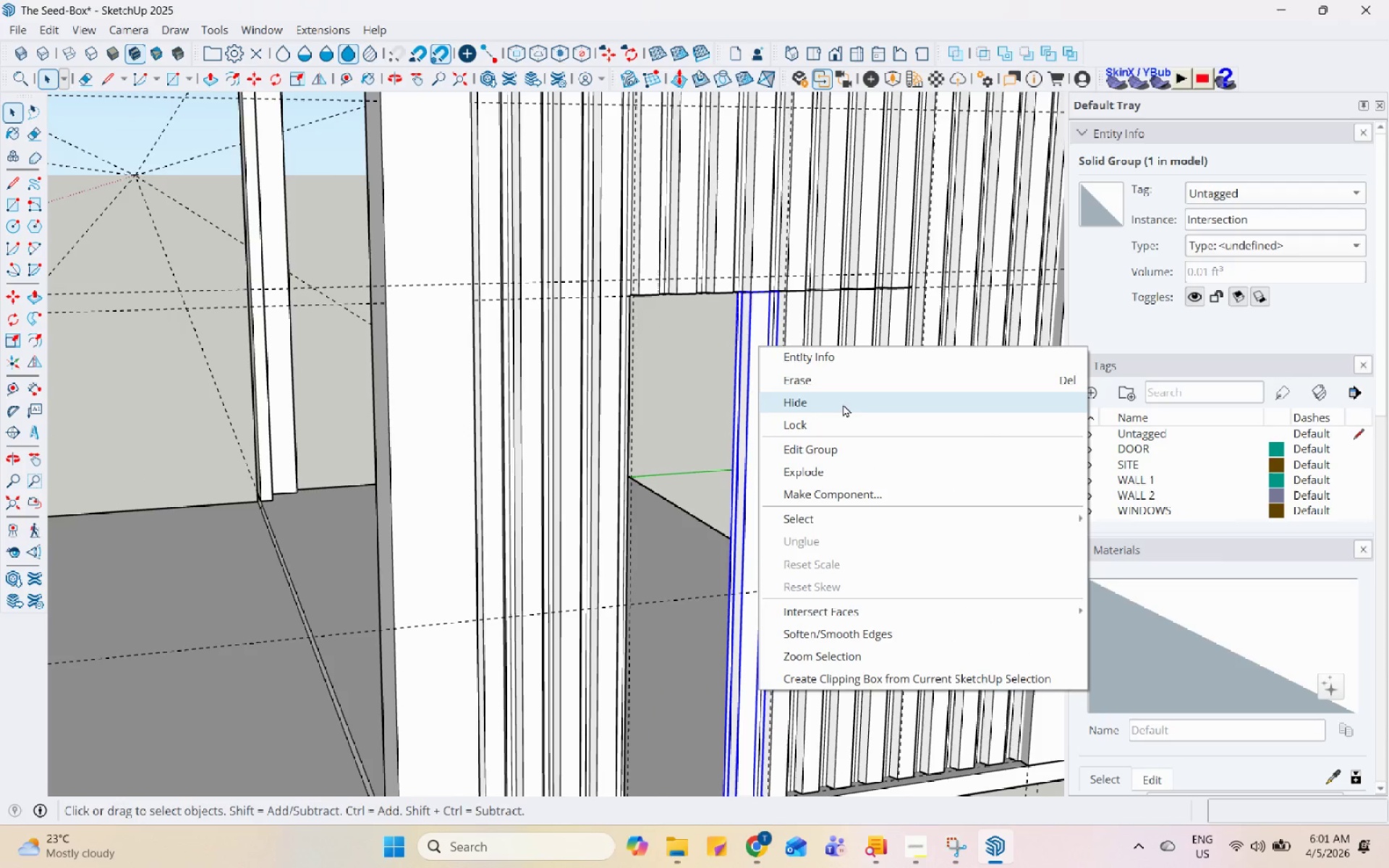 
left_click([854, 387])
 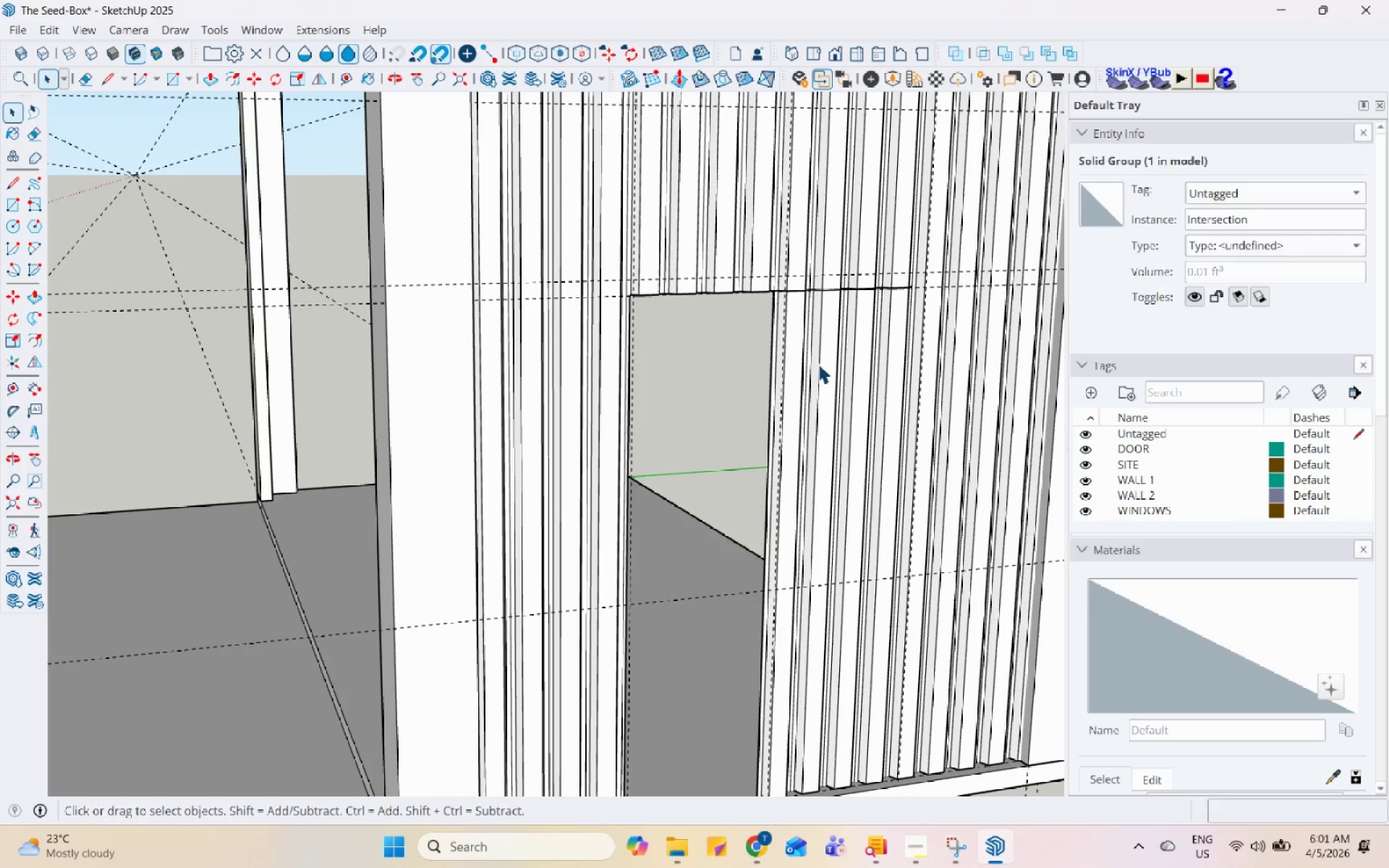 
left_click([797, 352])
 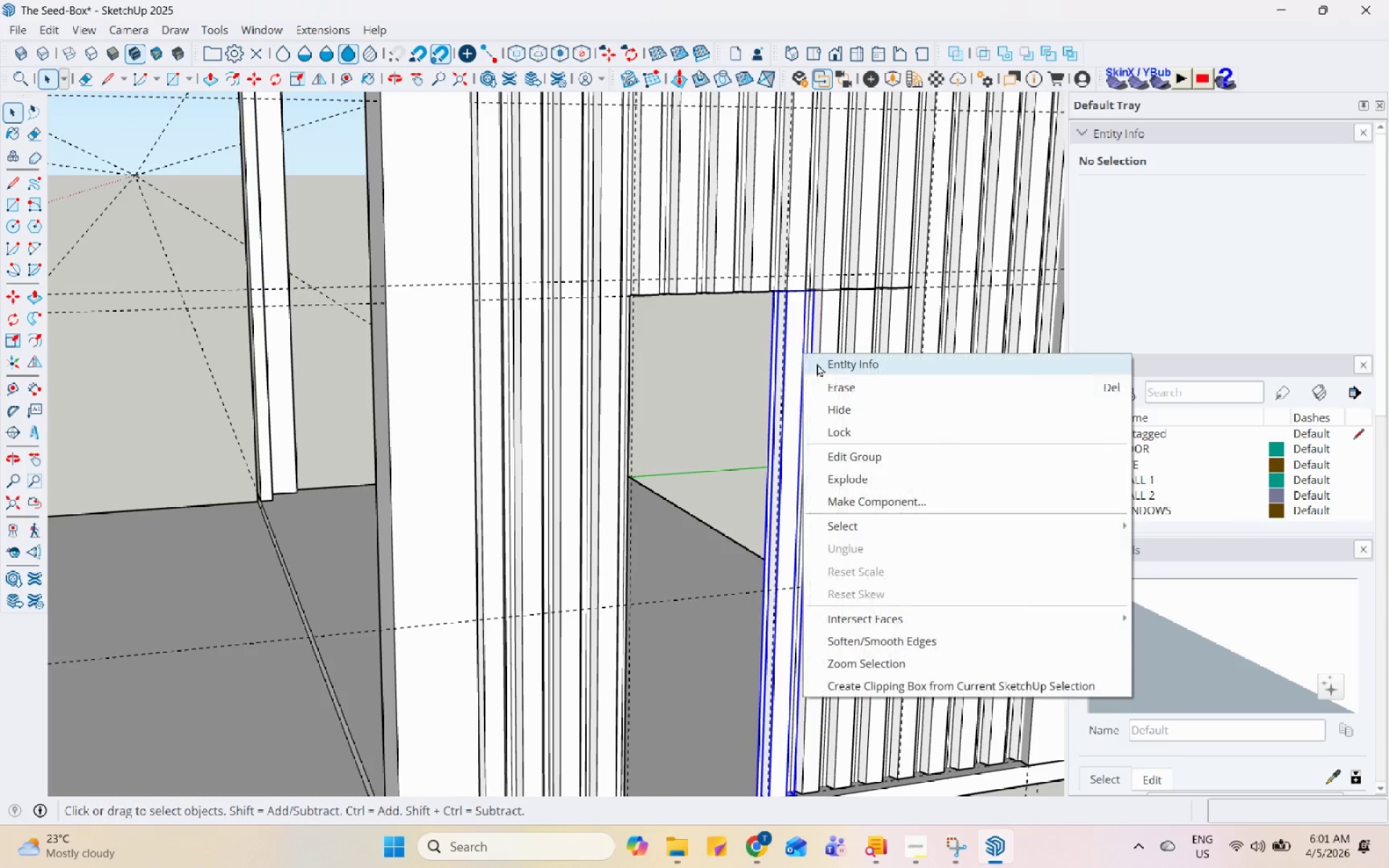 
left_click([833, 378])
 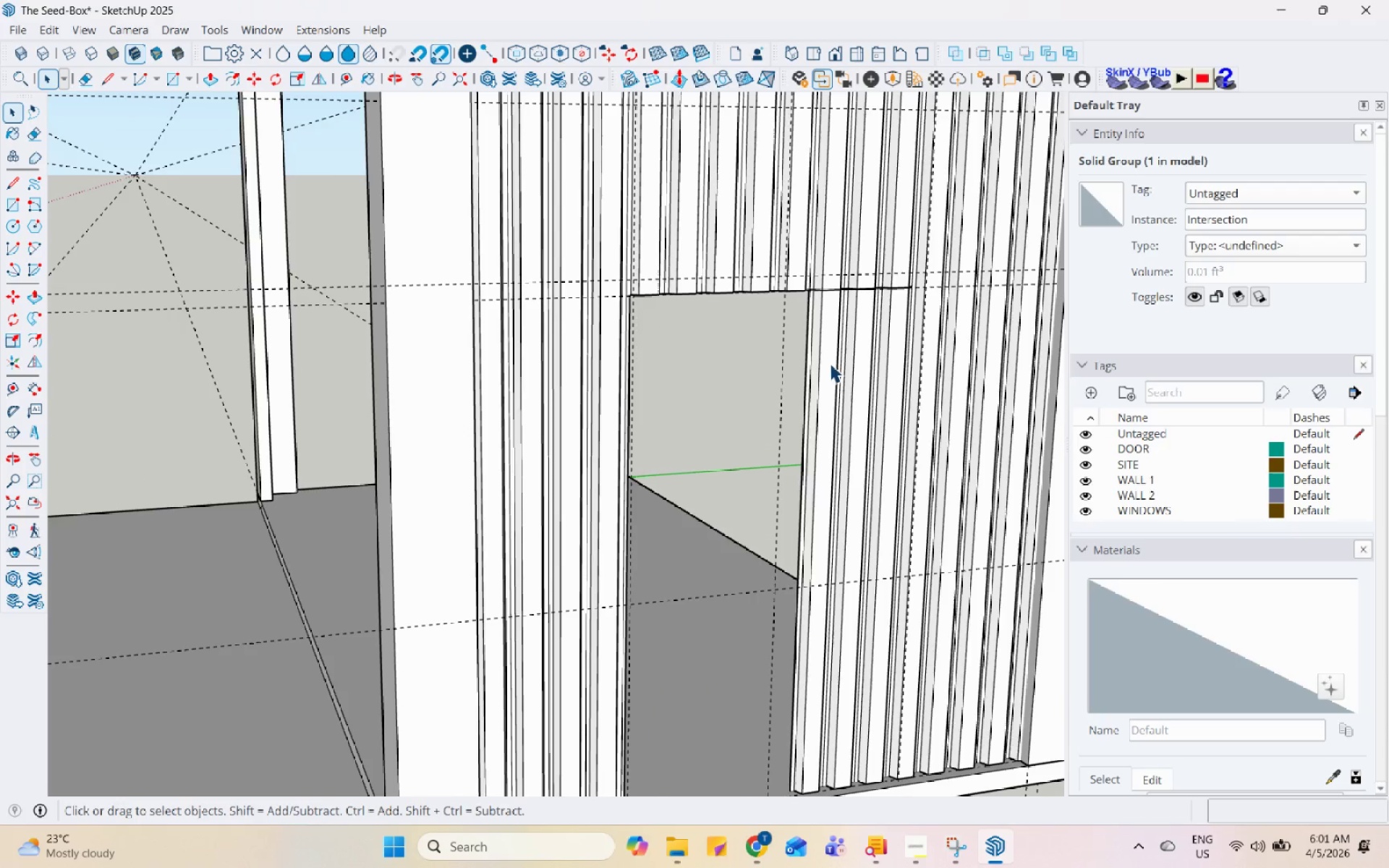 
right_click([828, 362])
 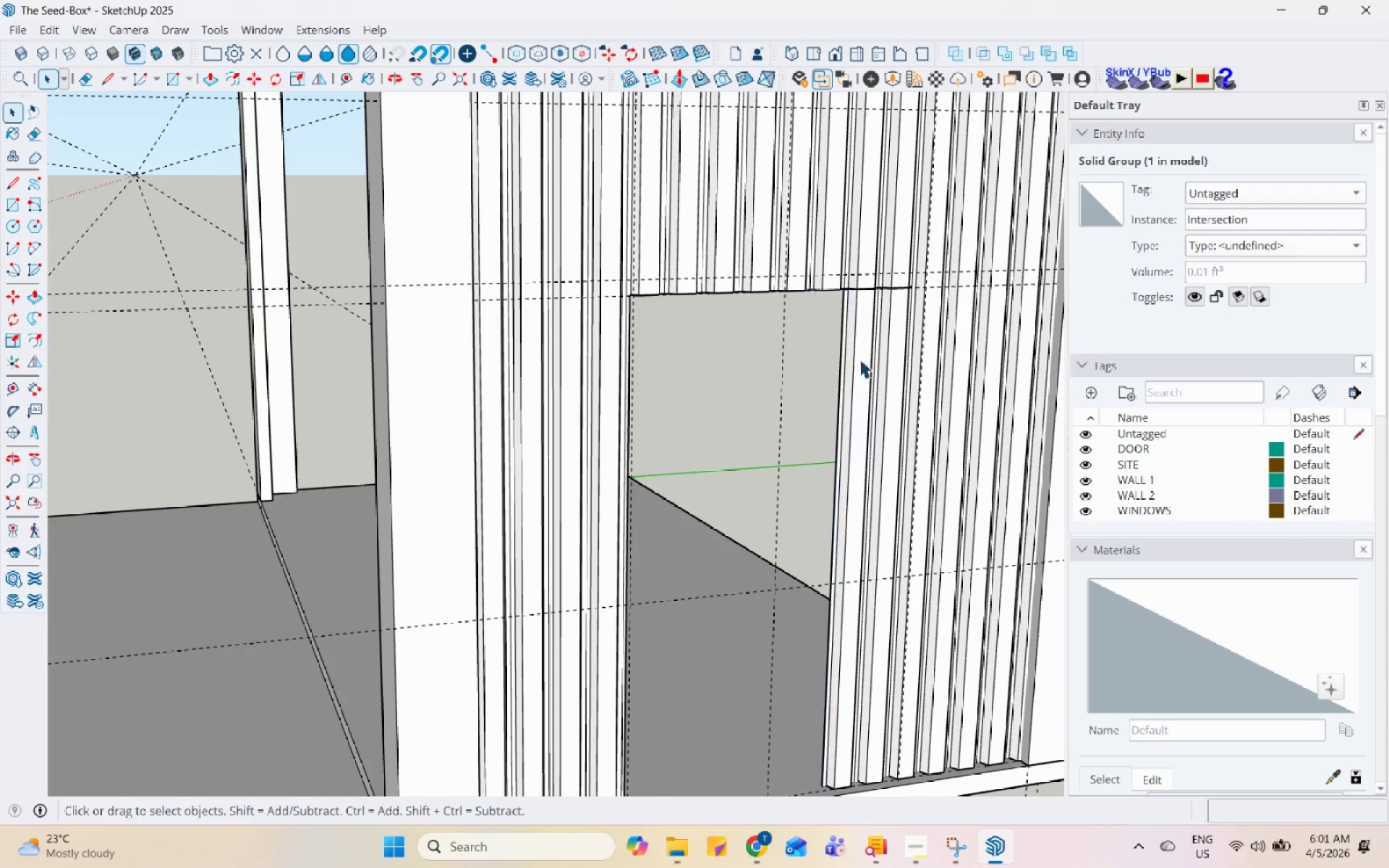 
double_click([859, 350])
 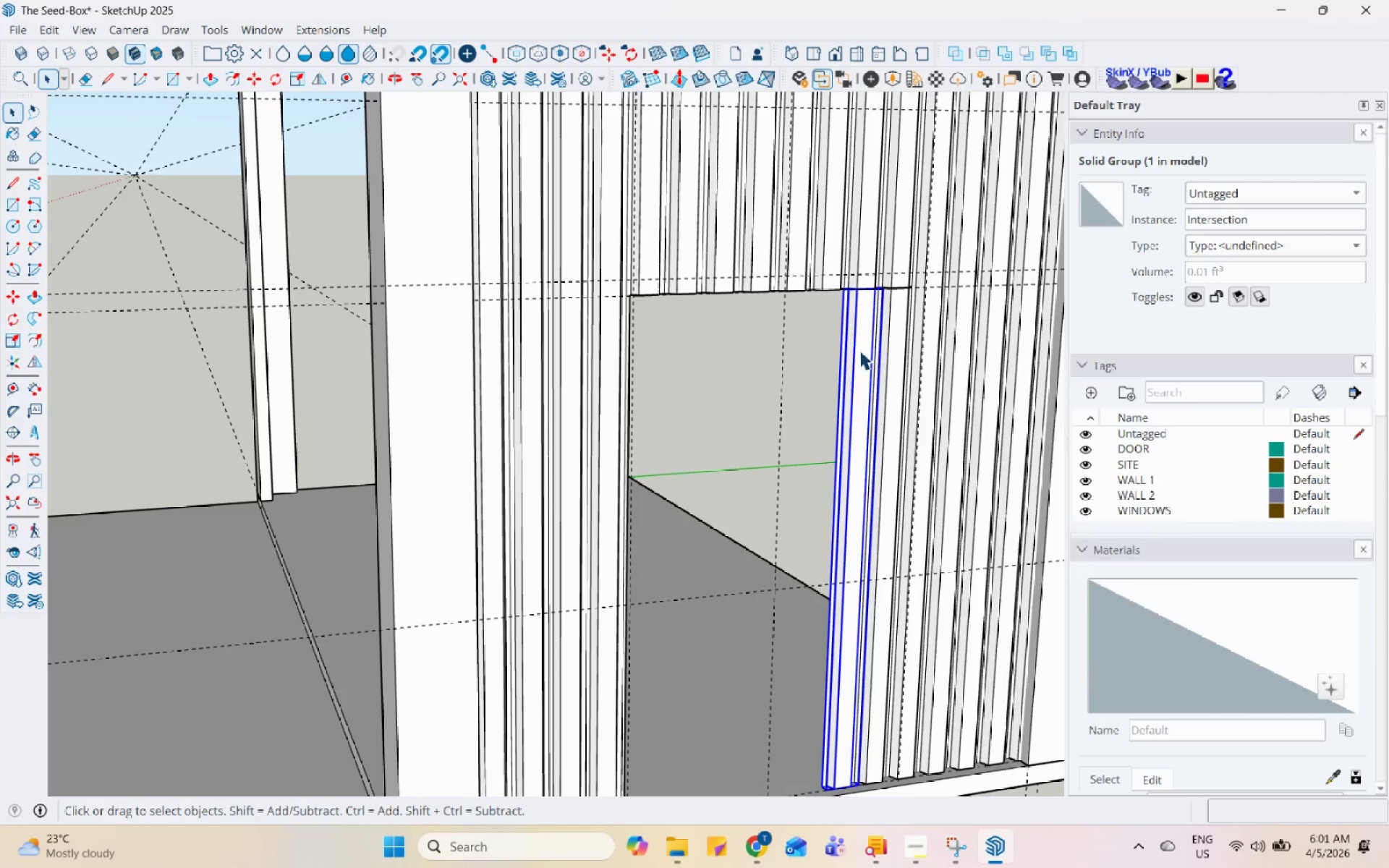 
right_click([859, 350])
 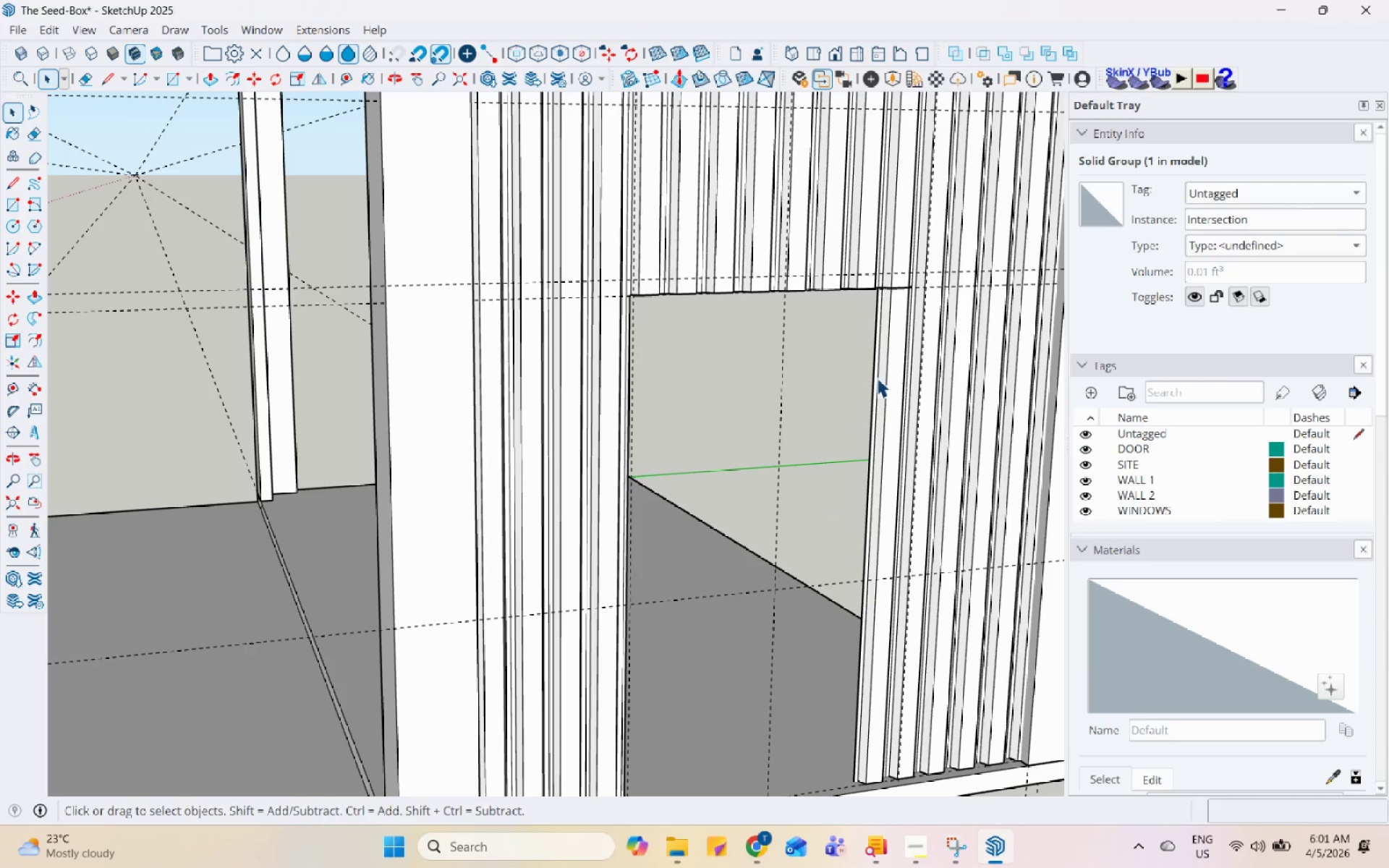 
double_click([885, 359])
 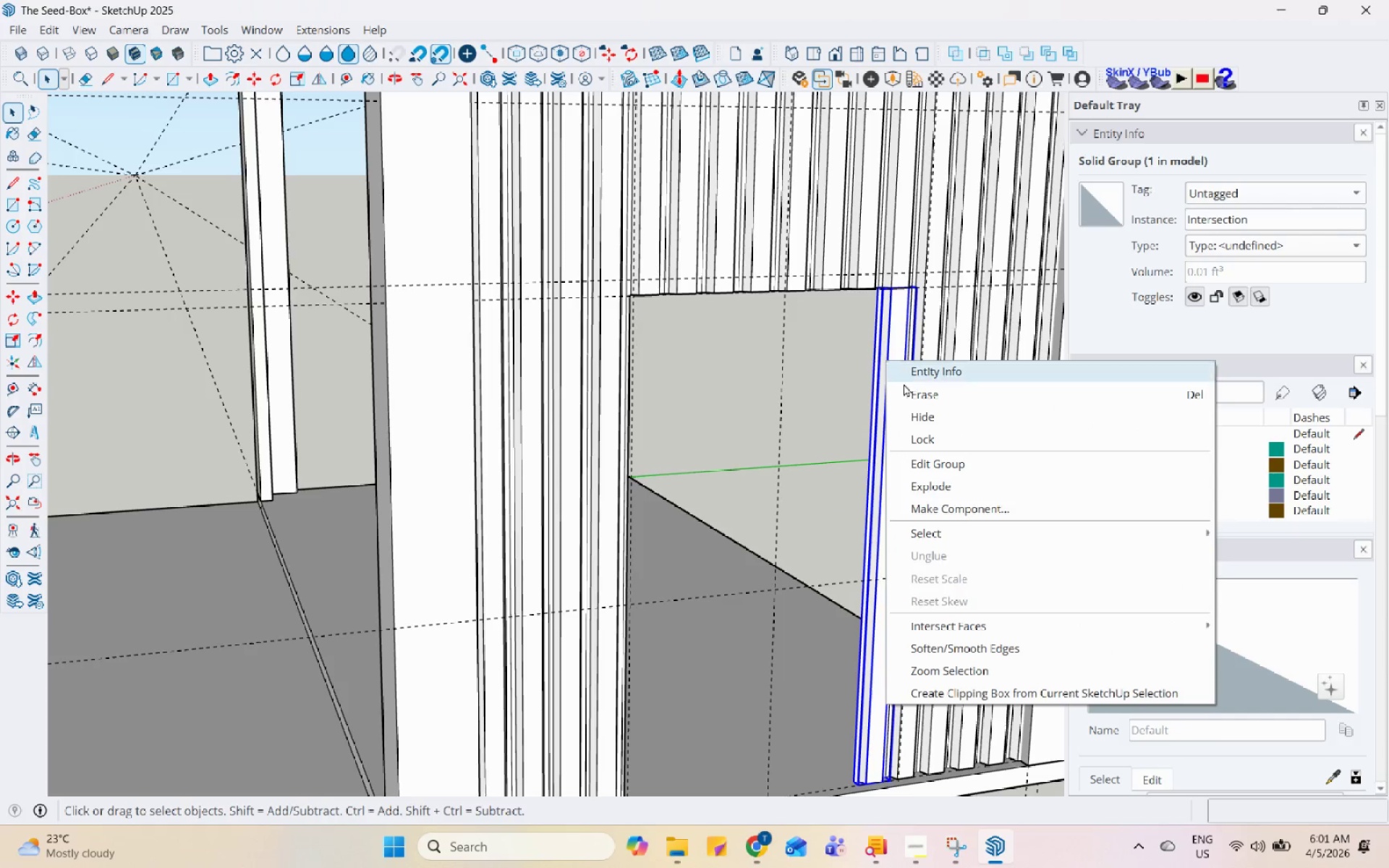 
left_click([919, 398])
 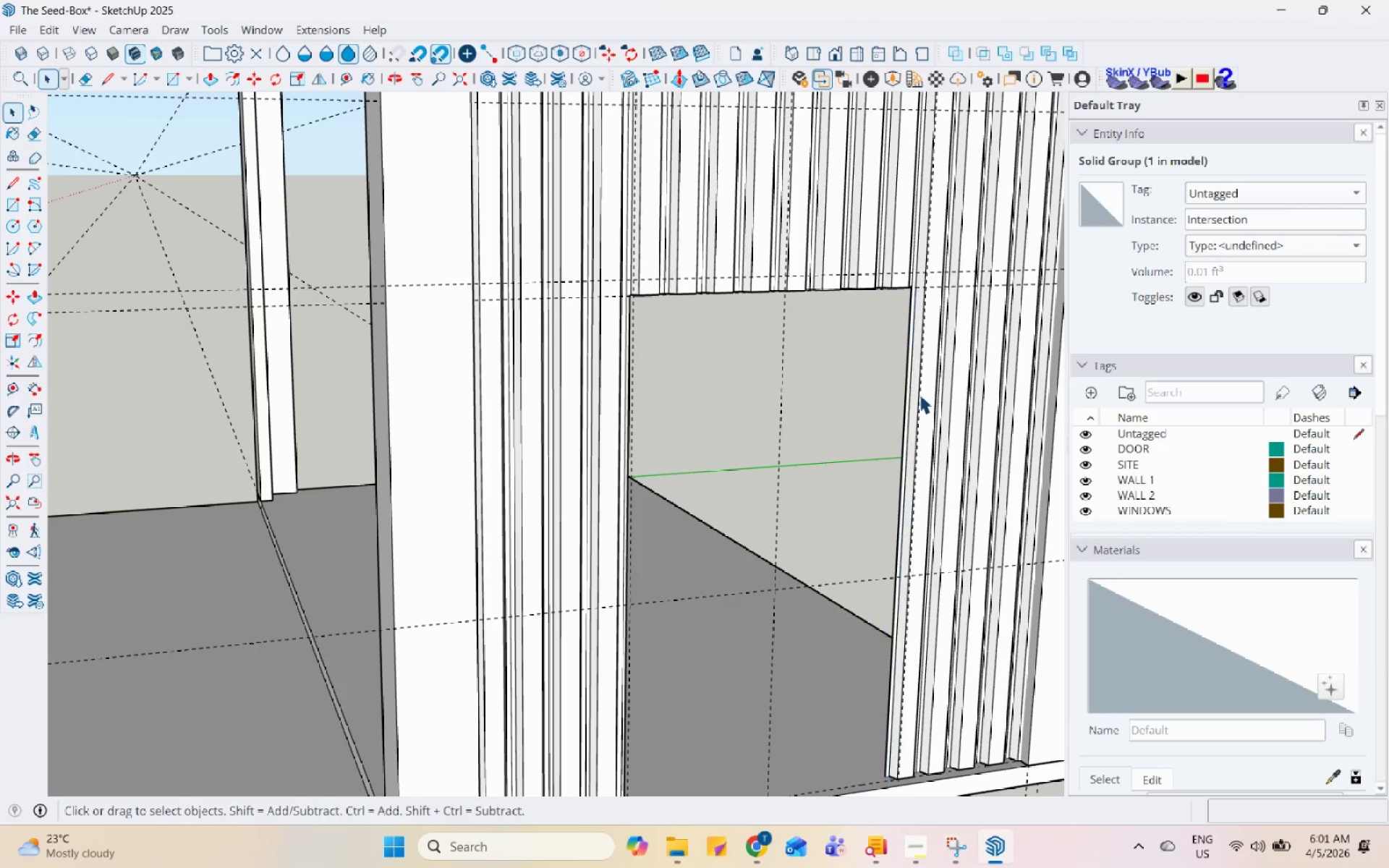 
scroll: coordinate [674, 503], scroll_direction: down, amount: 20.0
 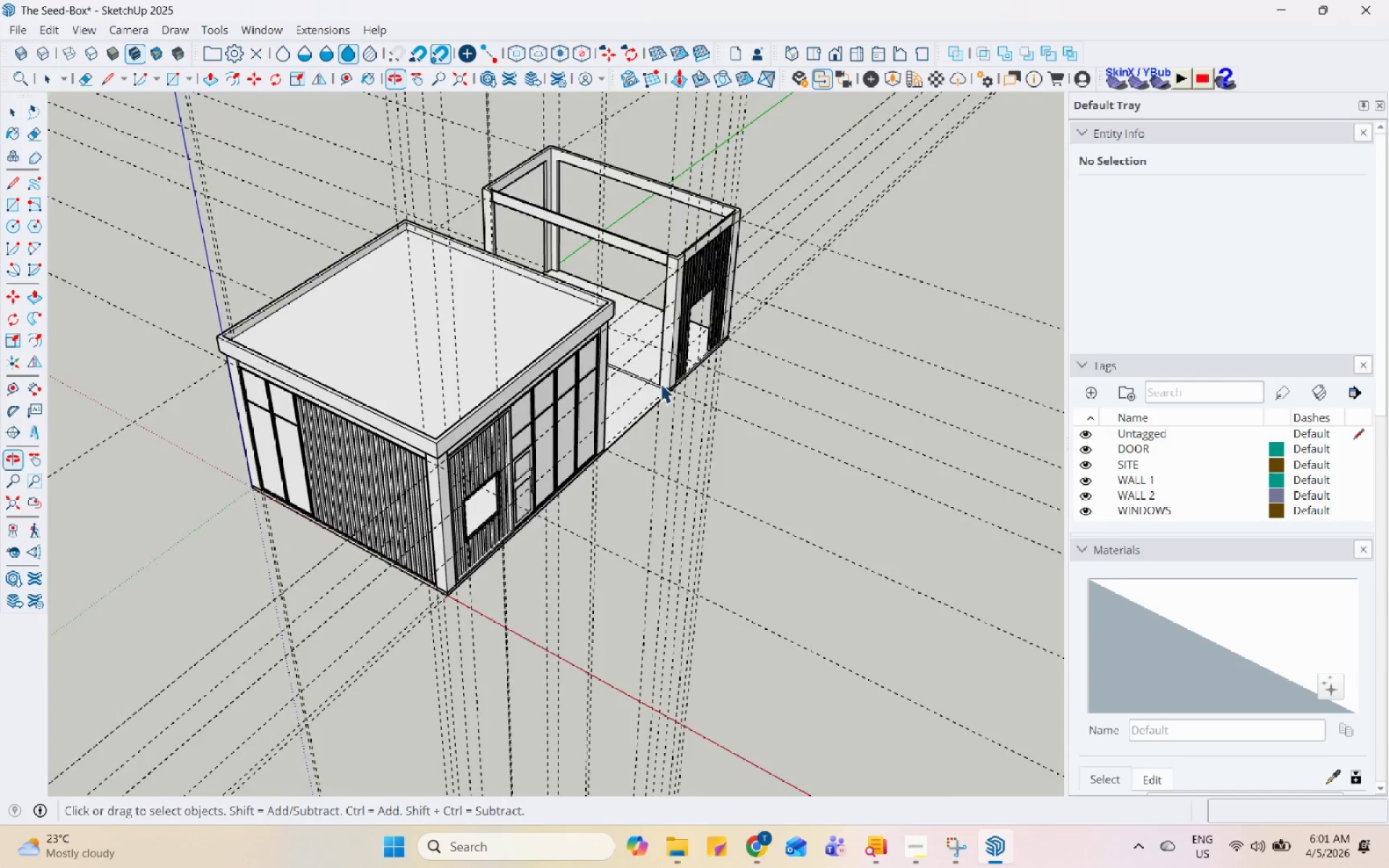 
scroll: coordinate [710, 312], scroll_direction: up, amount: 4.0
 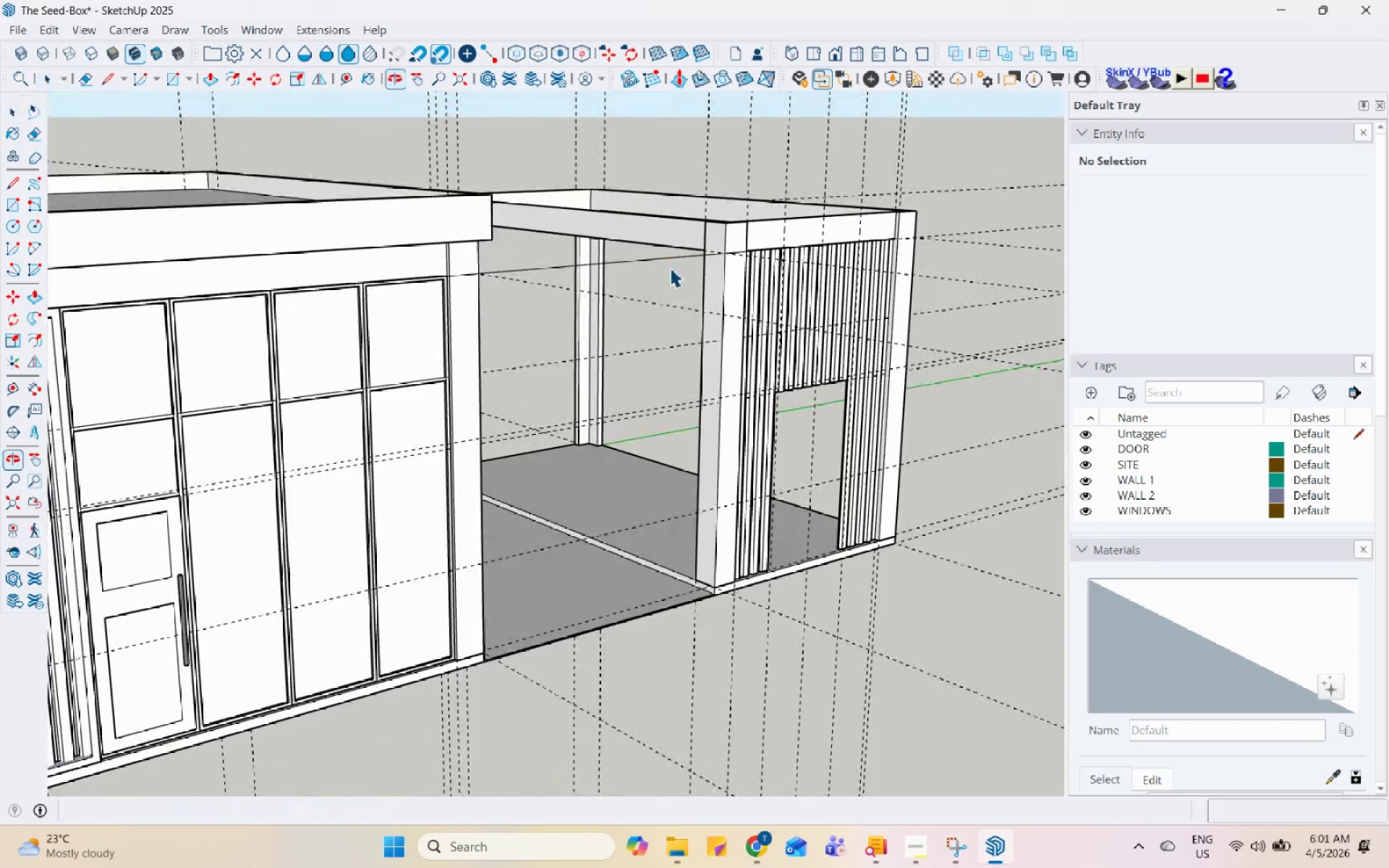 
scroll: coordinate [677, 292], scroll_direction: down, amount: 5.0
 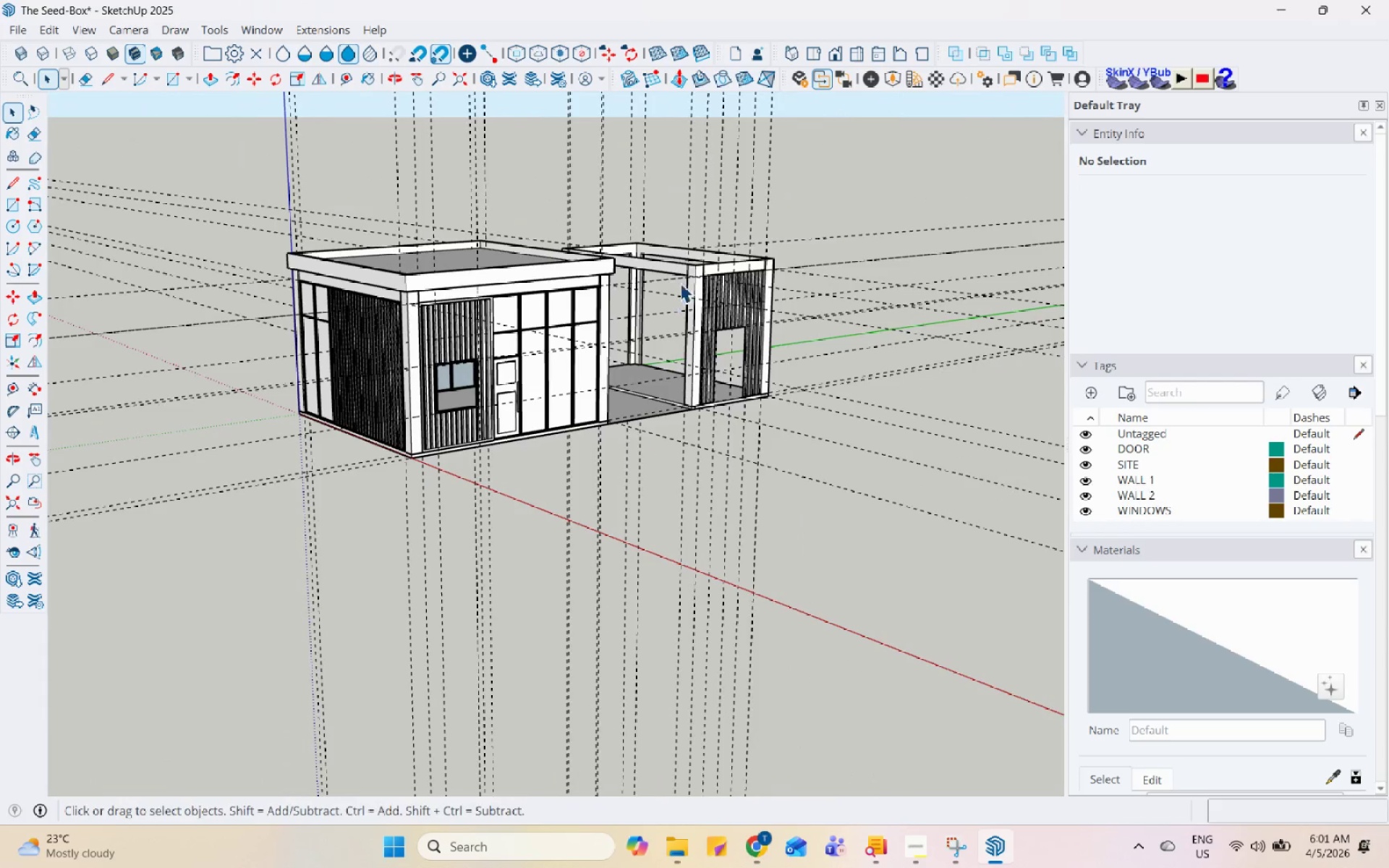 
scroll: coordinate [702, 260], scroll_direction: up, amount: 5.0
 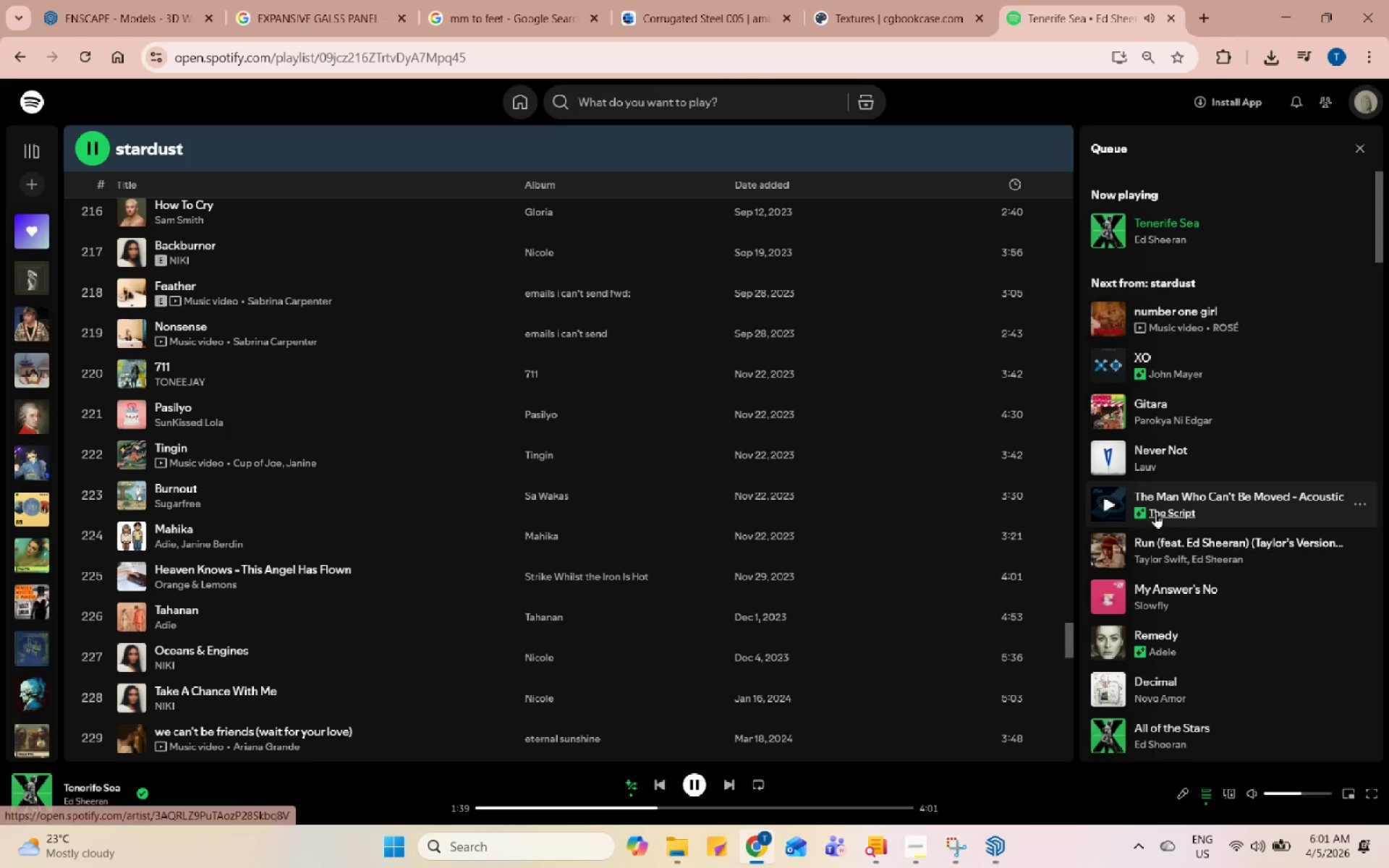 
wait(5.6)
 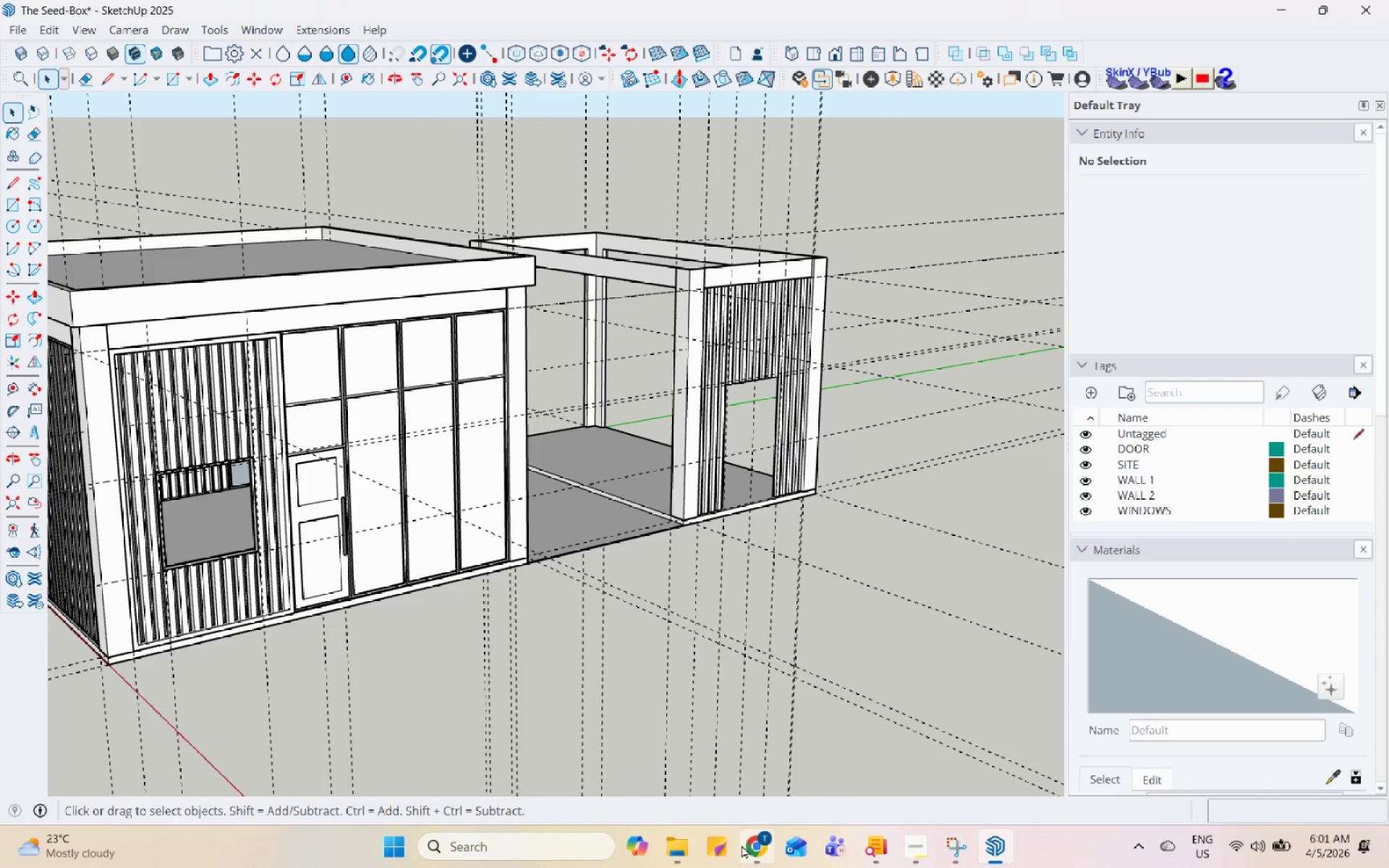 
scroll: coordinate [1142, 331], scroll_direction: down, amount: 2.0
 